 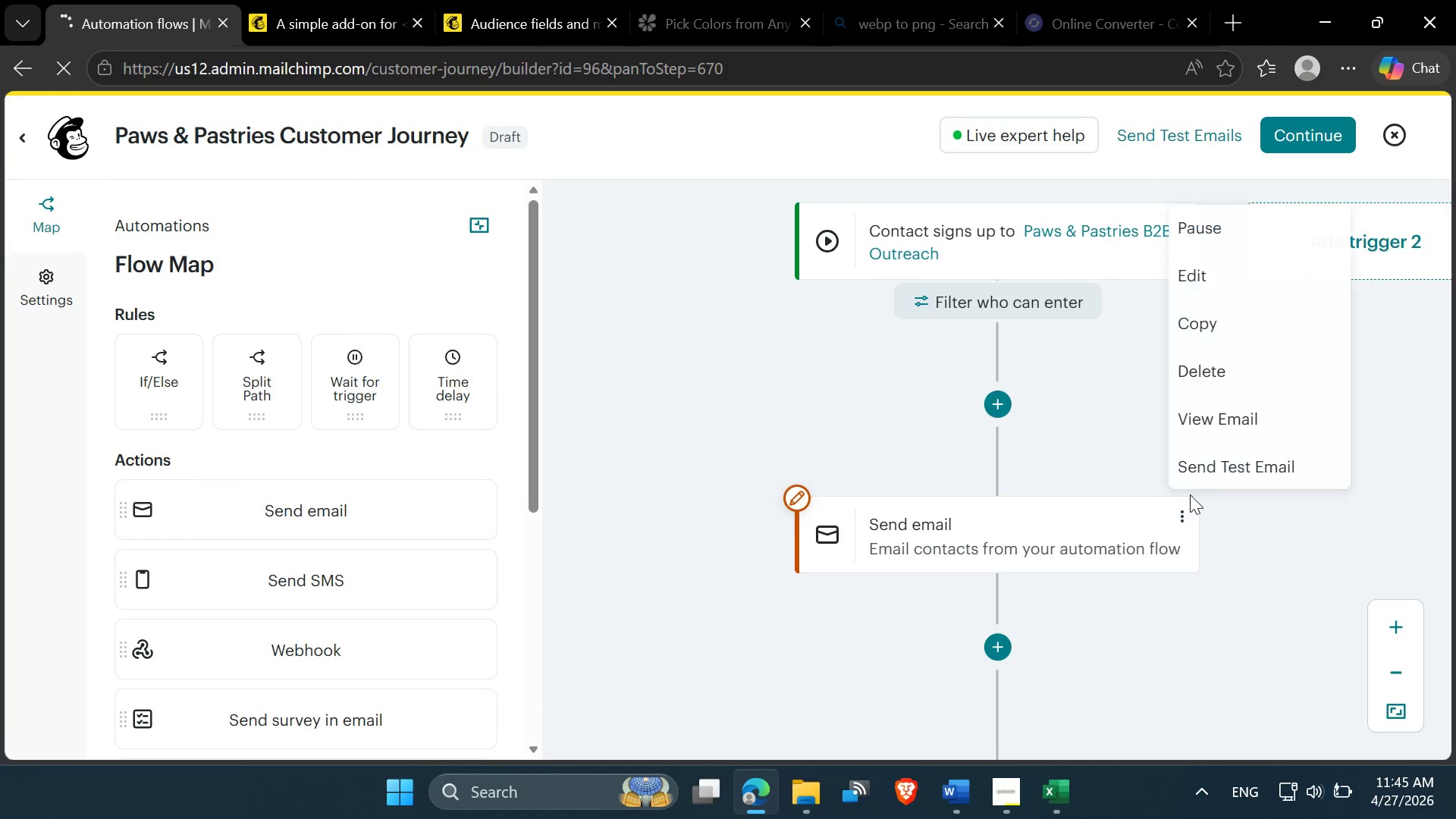 
left_click([1203, 278])
 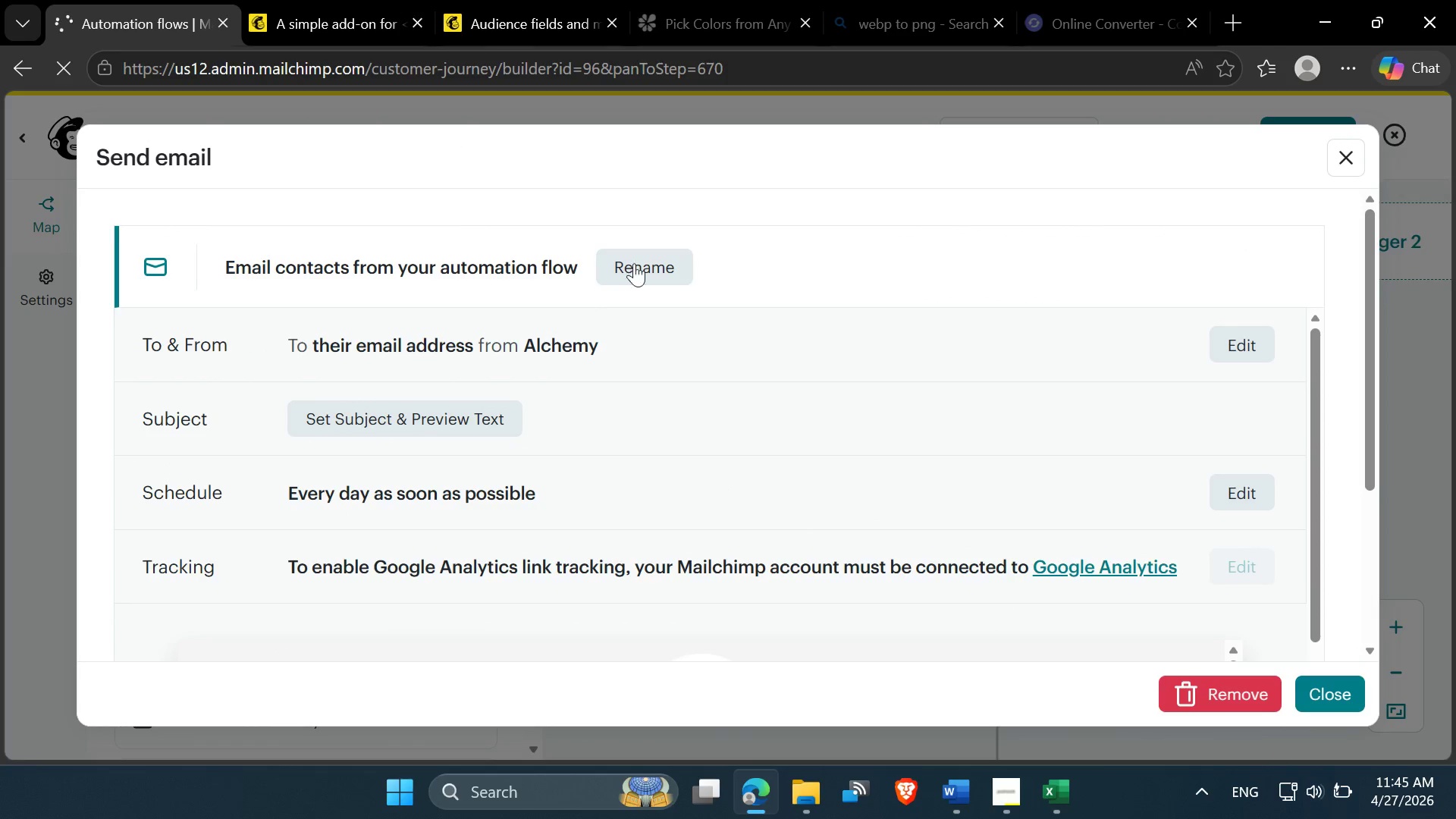 
scroll: coordinate [610, 371], scroll_direction: down, amount: 1.0
 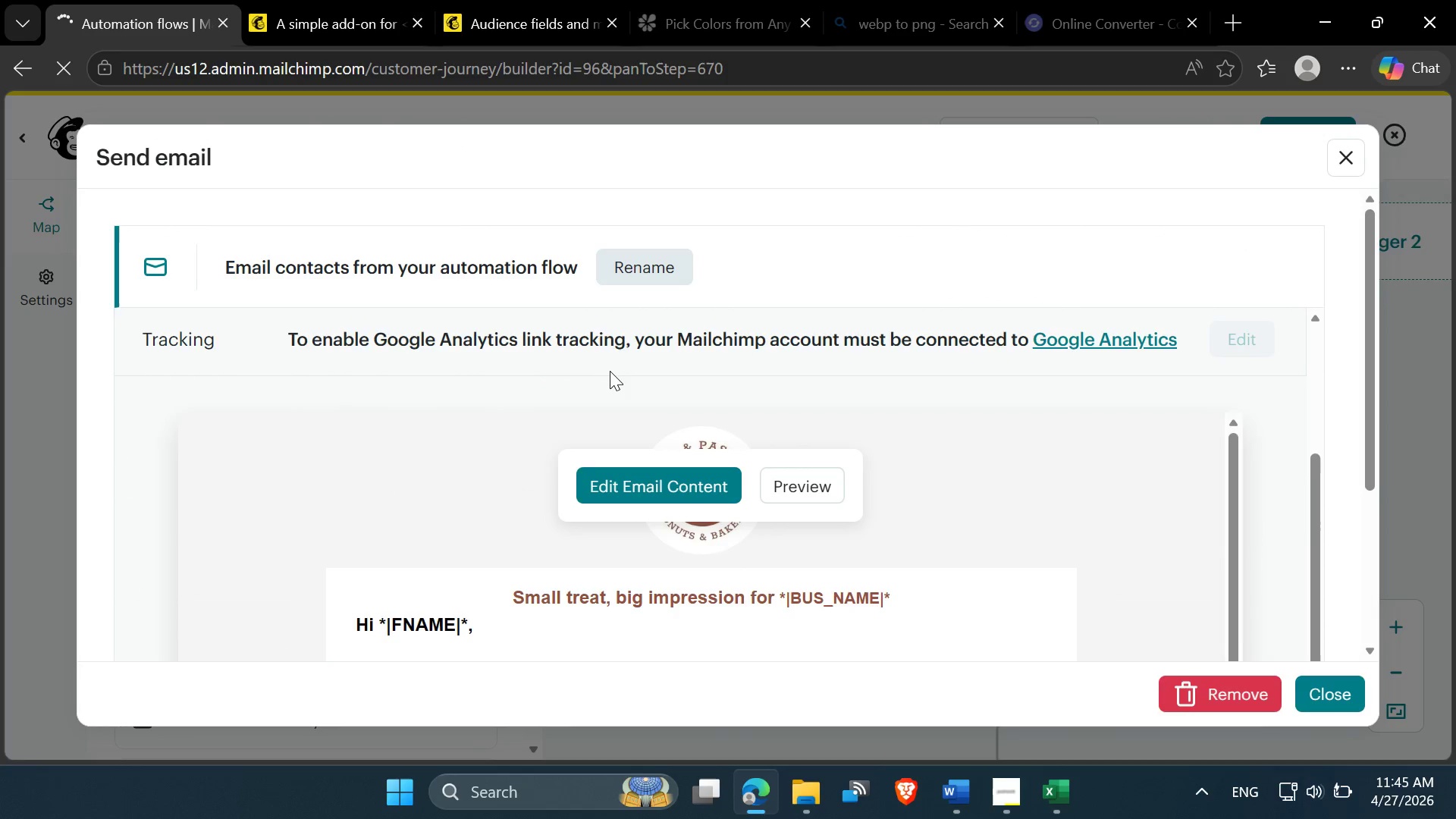 
scroll: coordinate [681, 301], scroll_direction: up, amount: 4.0
 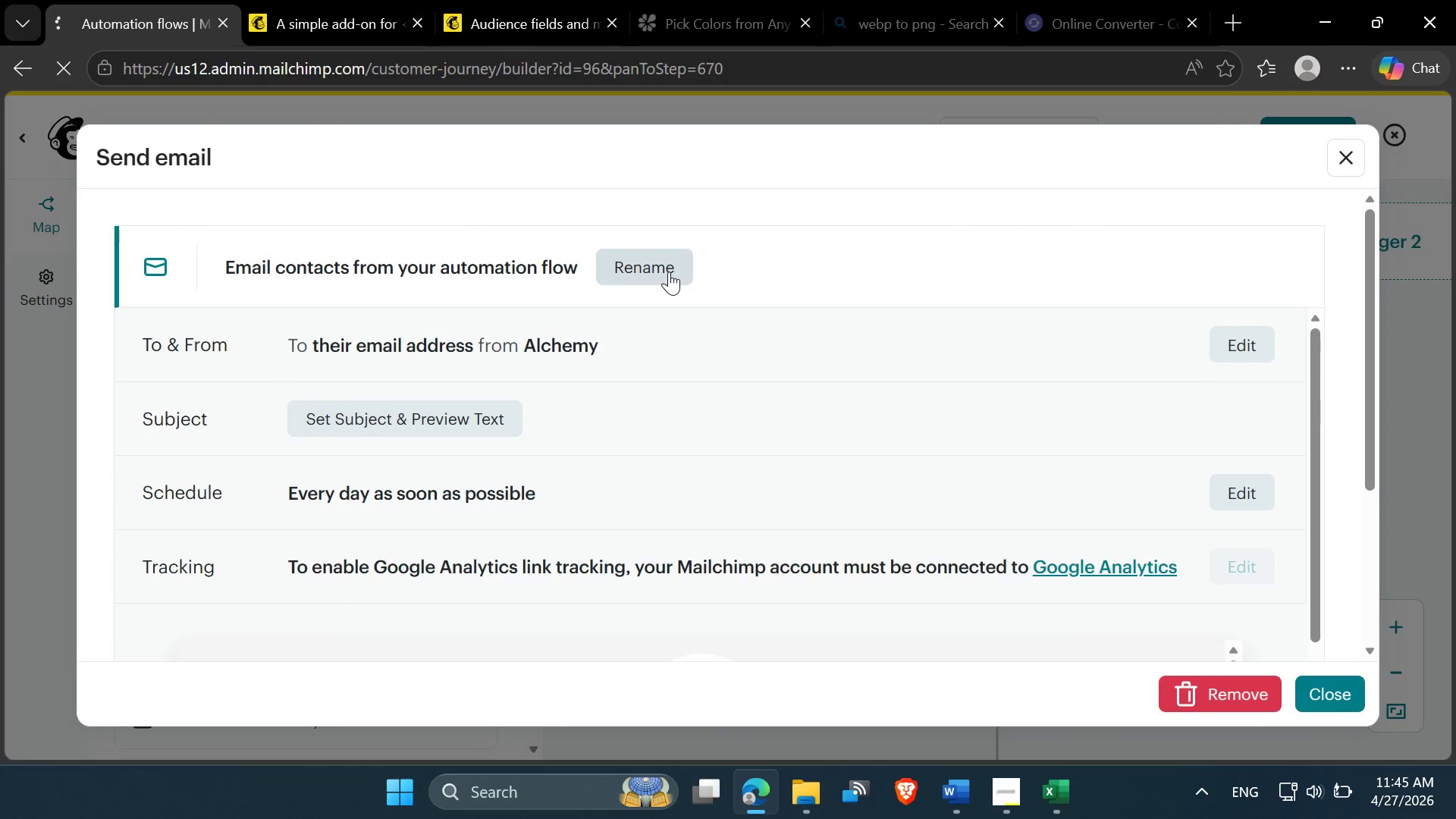 
left_click([669, 271])
 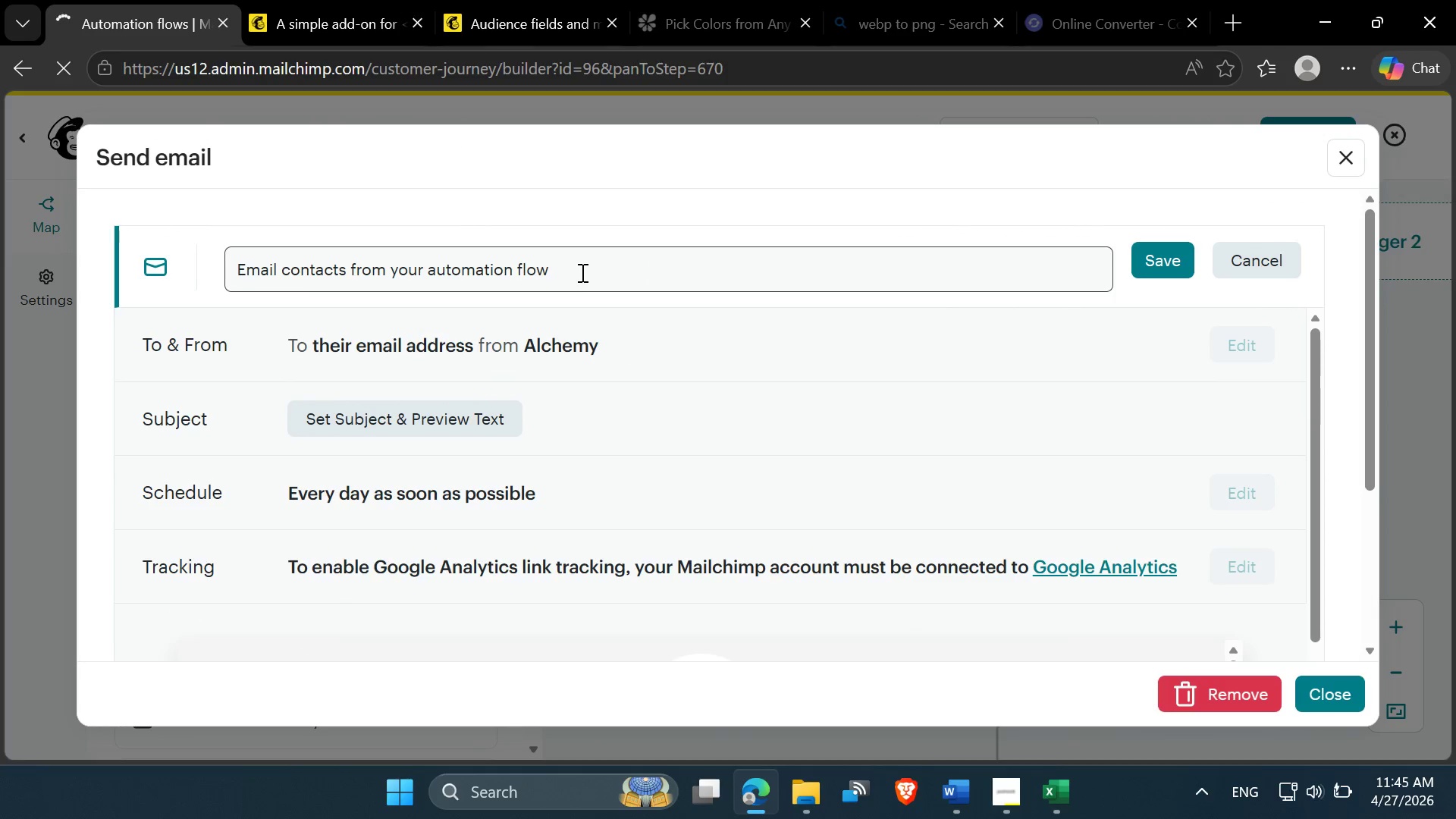 
left_click([581, 271])
 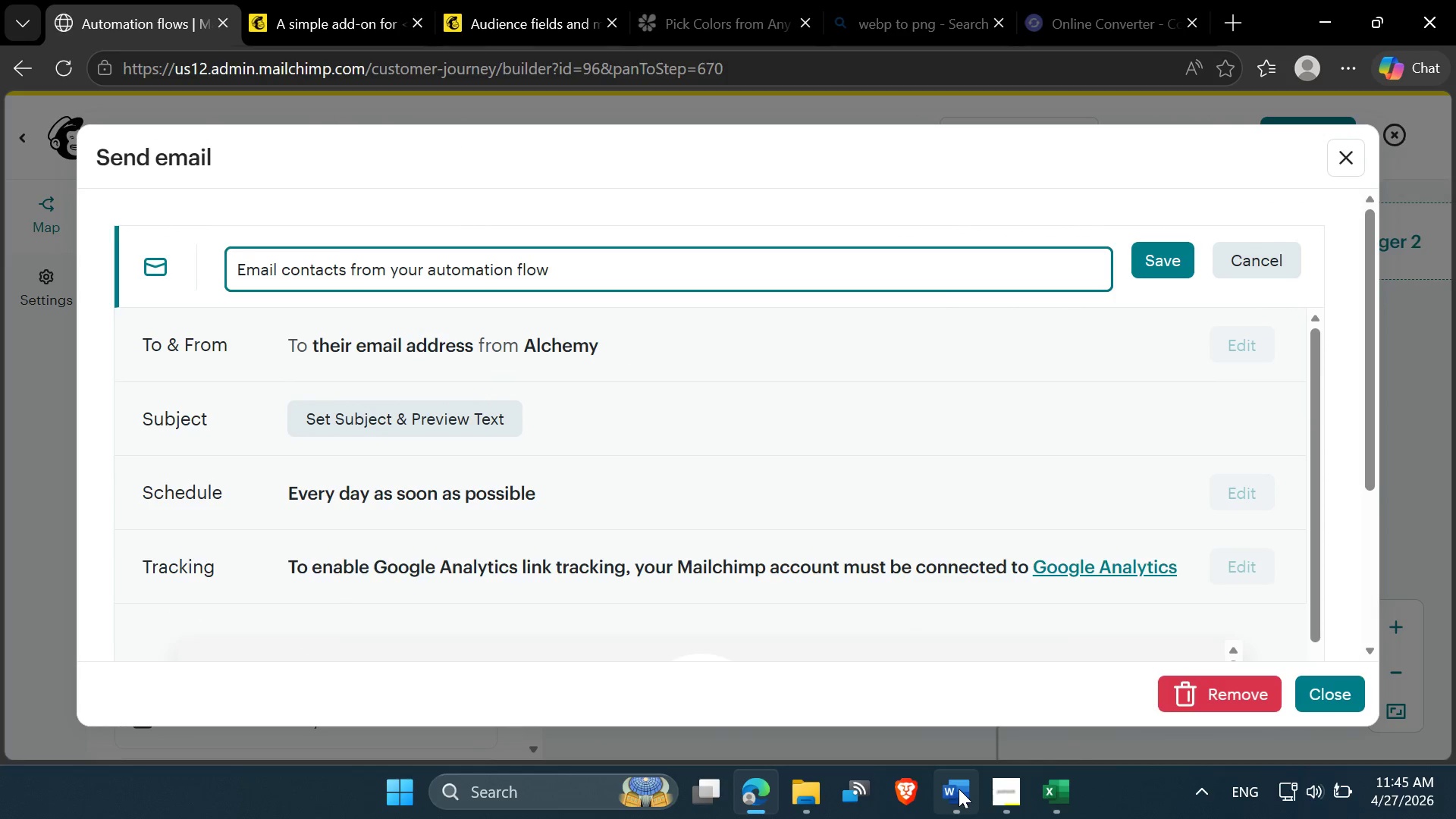 
left_click([964, 698])
 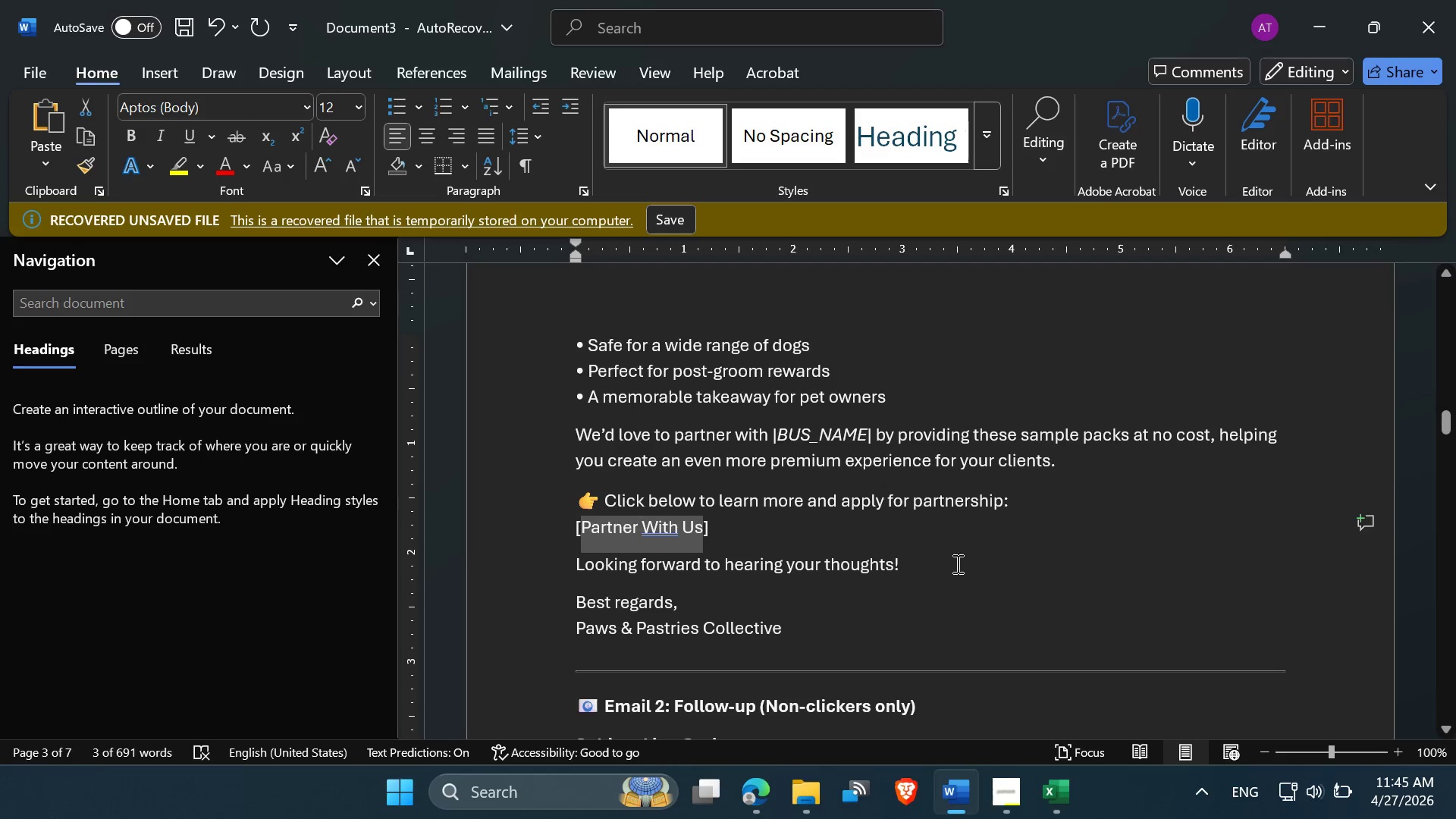 
scroll: coordinate [707, 391], scroll_direction: up, amount: 18.0
 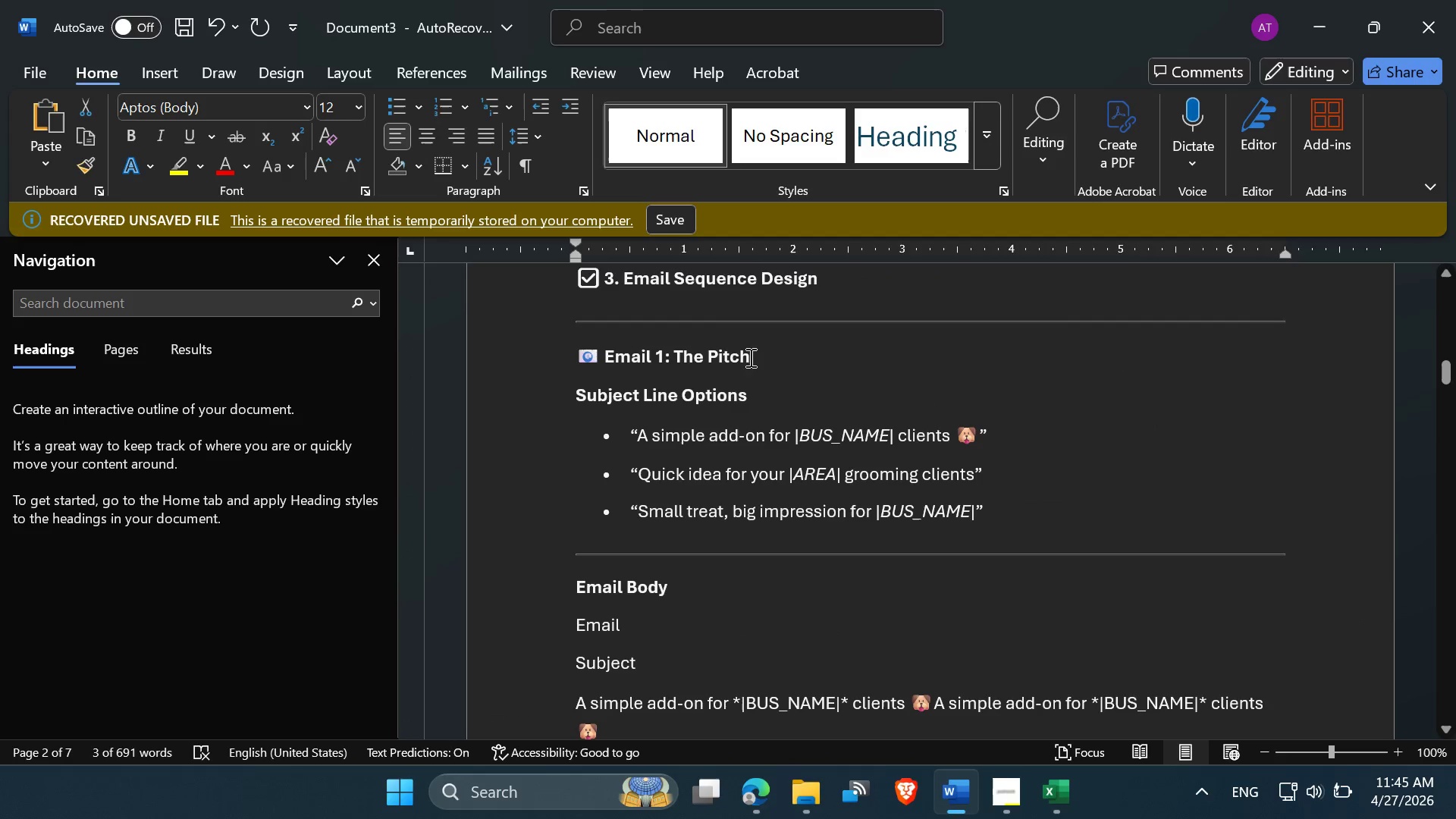 
left_click_drag(start_coordinate=[749, 357], to_coordinate=[676, 353])
 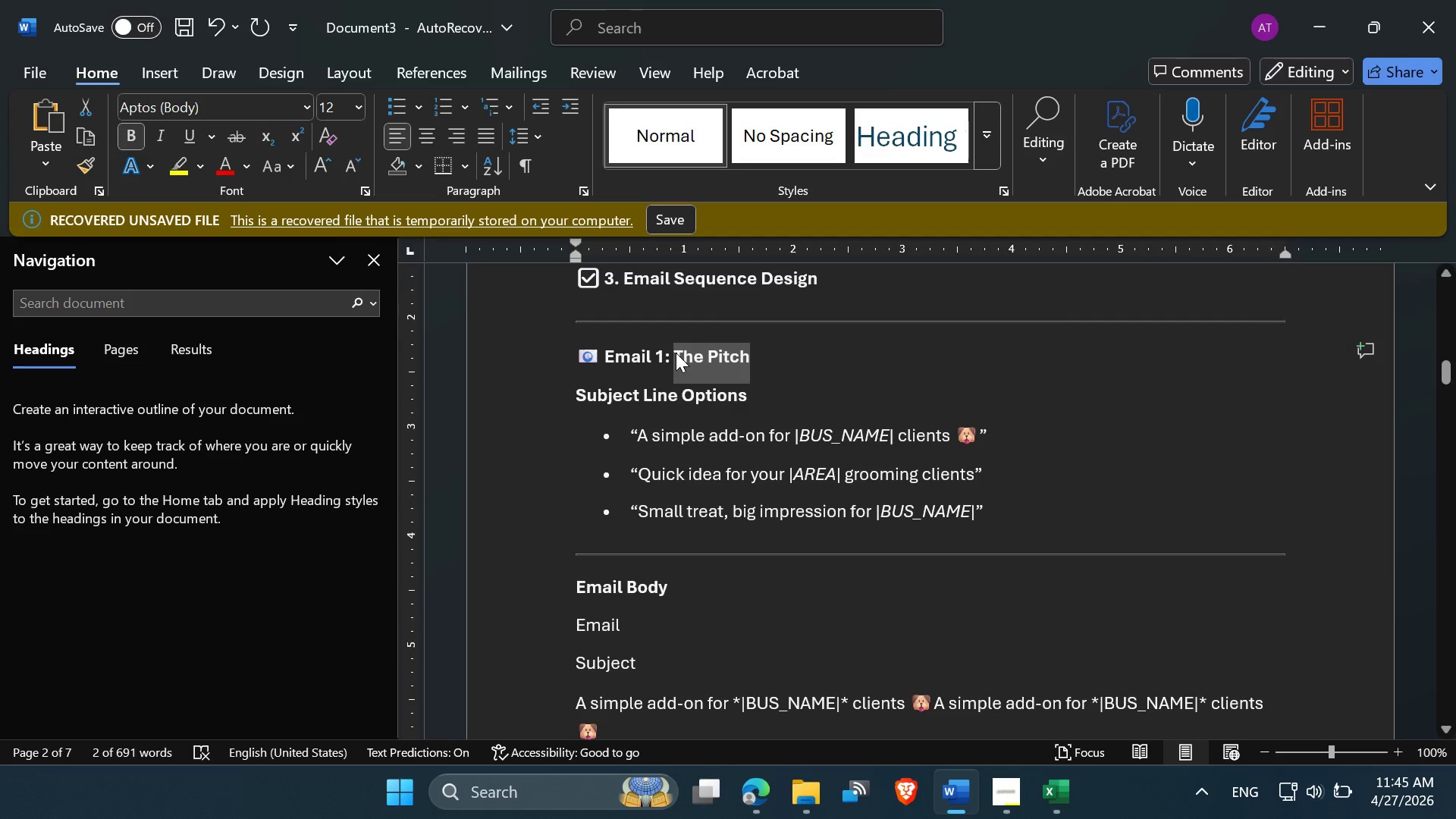 
key(Control+C)
 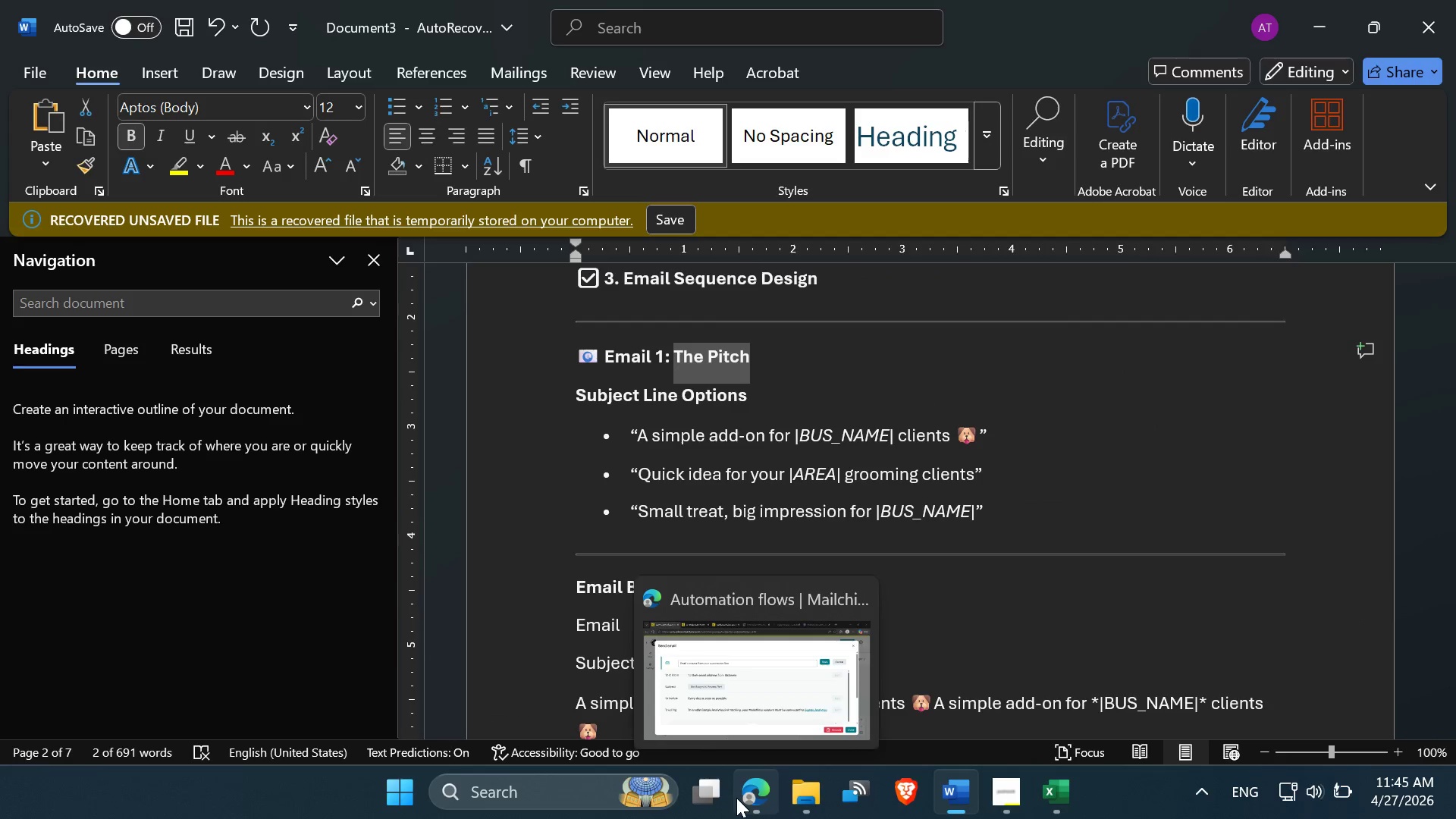 
left_click([755, 683])
 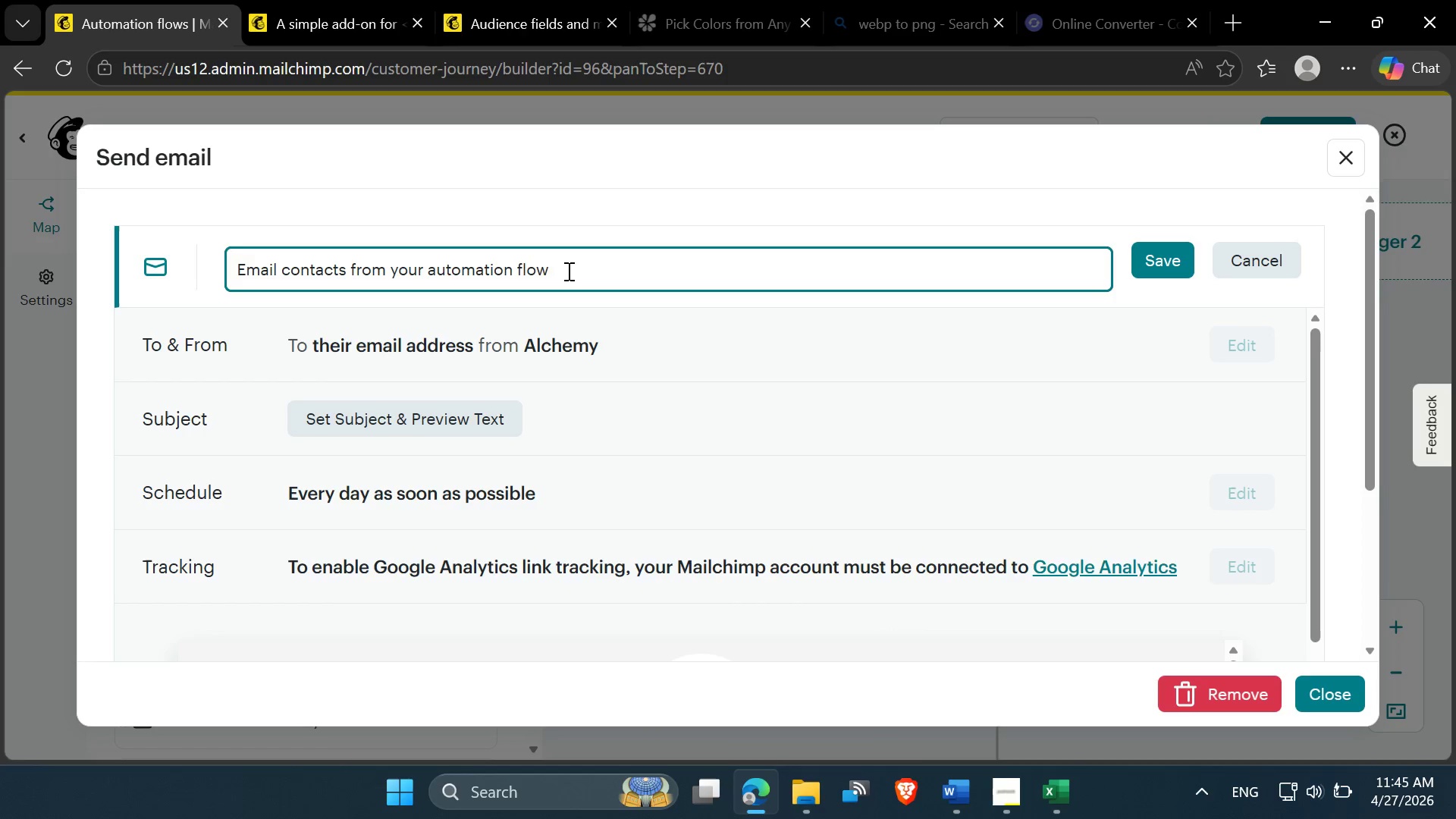 
key(Control+A)
 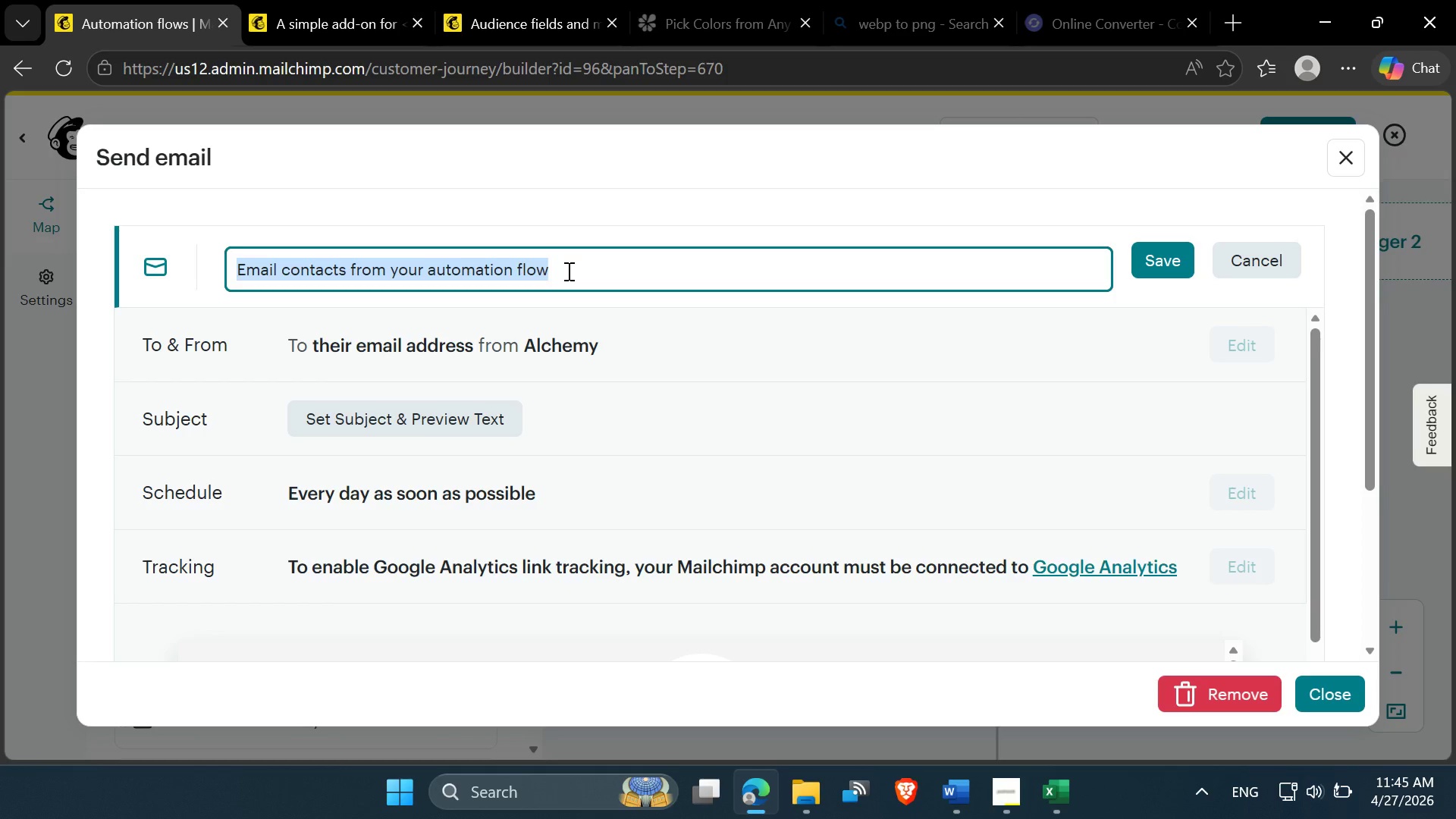 
key(Control+V)
 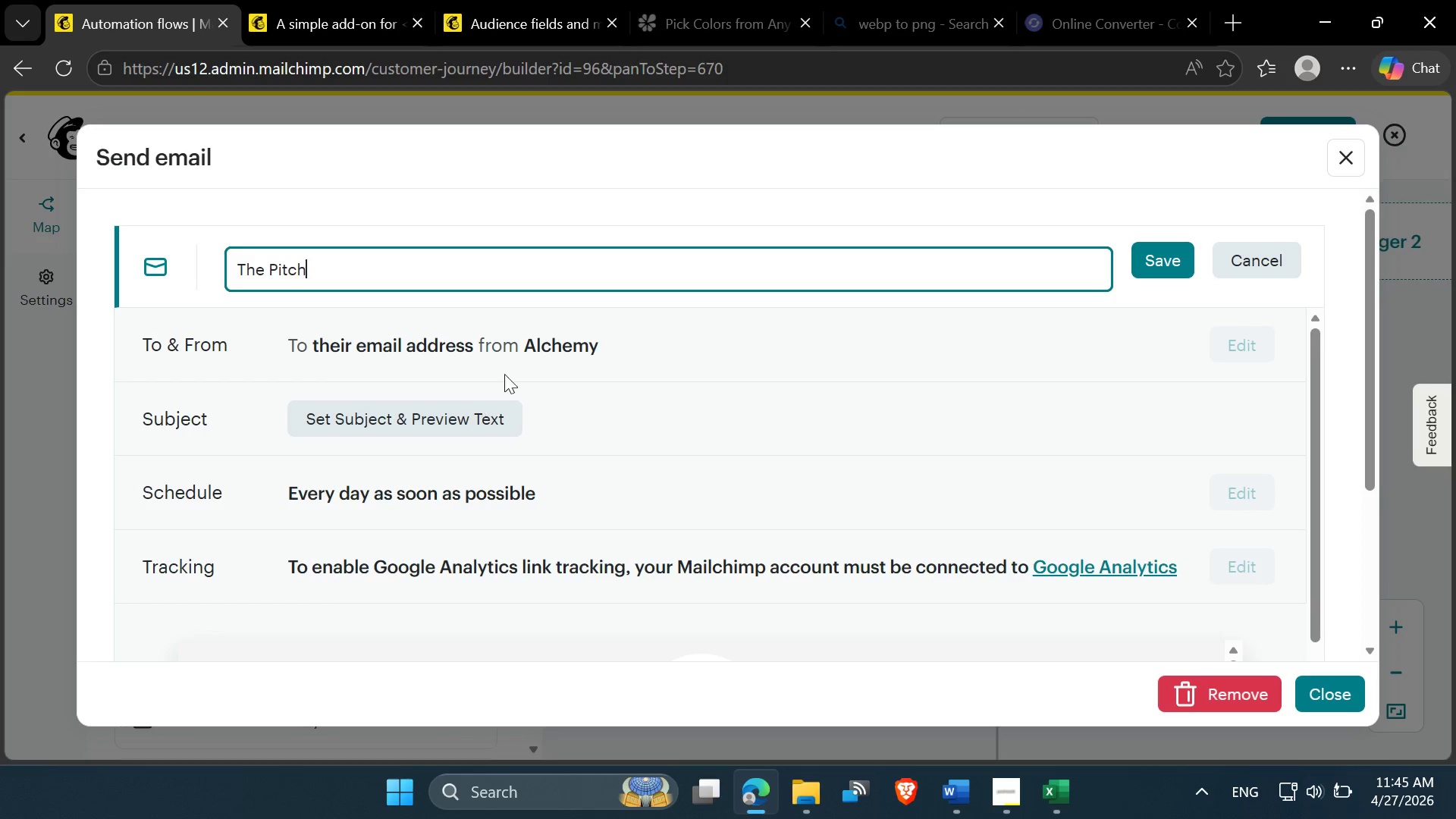 
left_click([541, 351])
 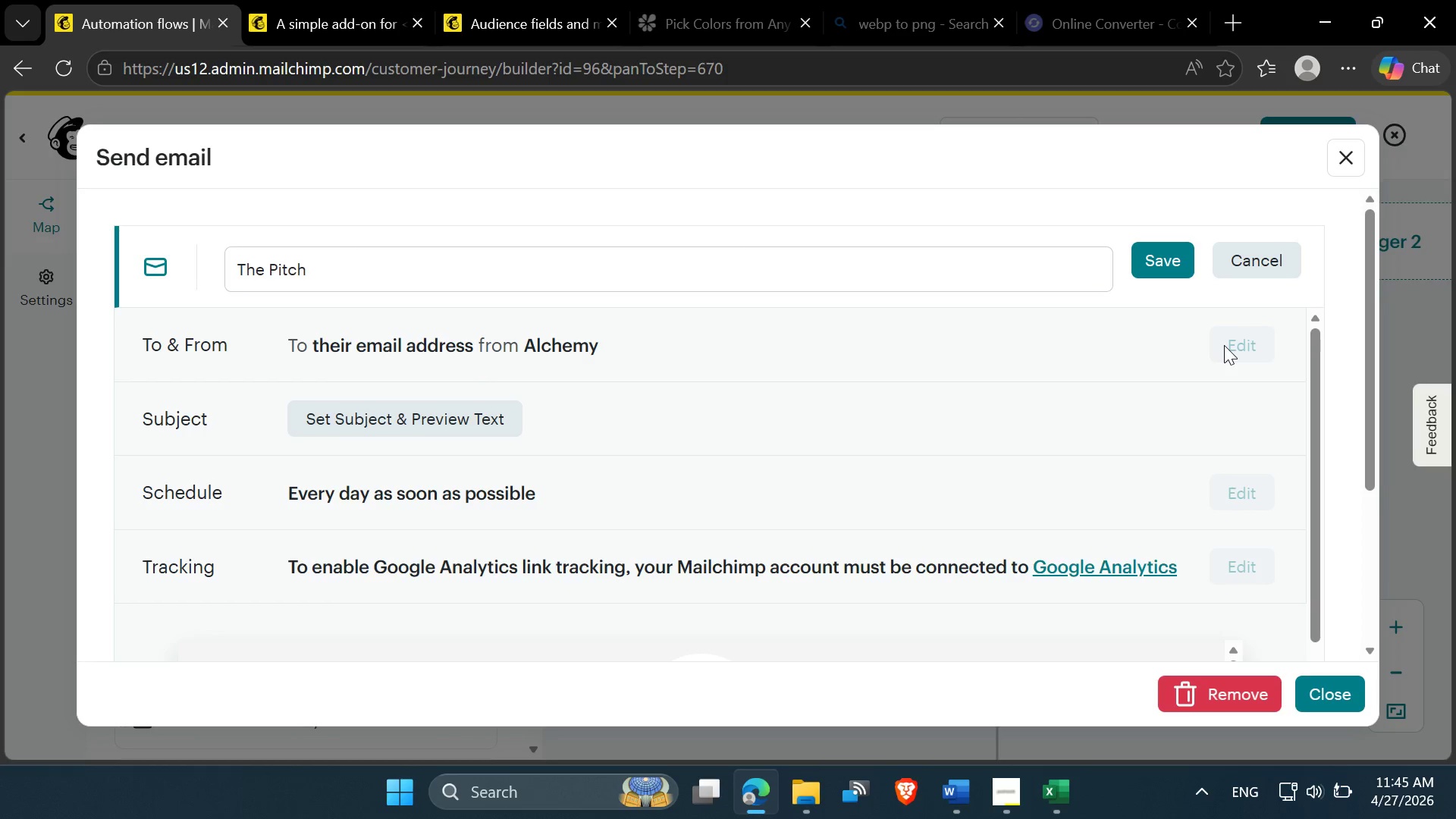 
left_click([1168, 267])
 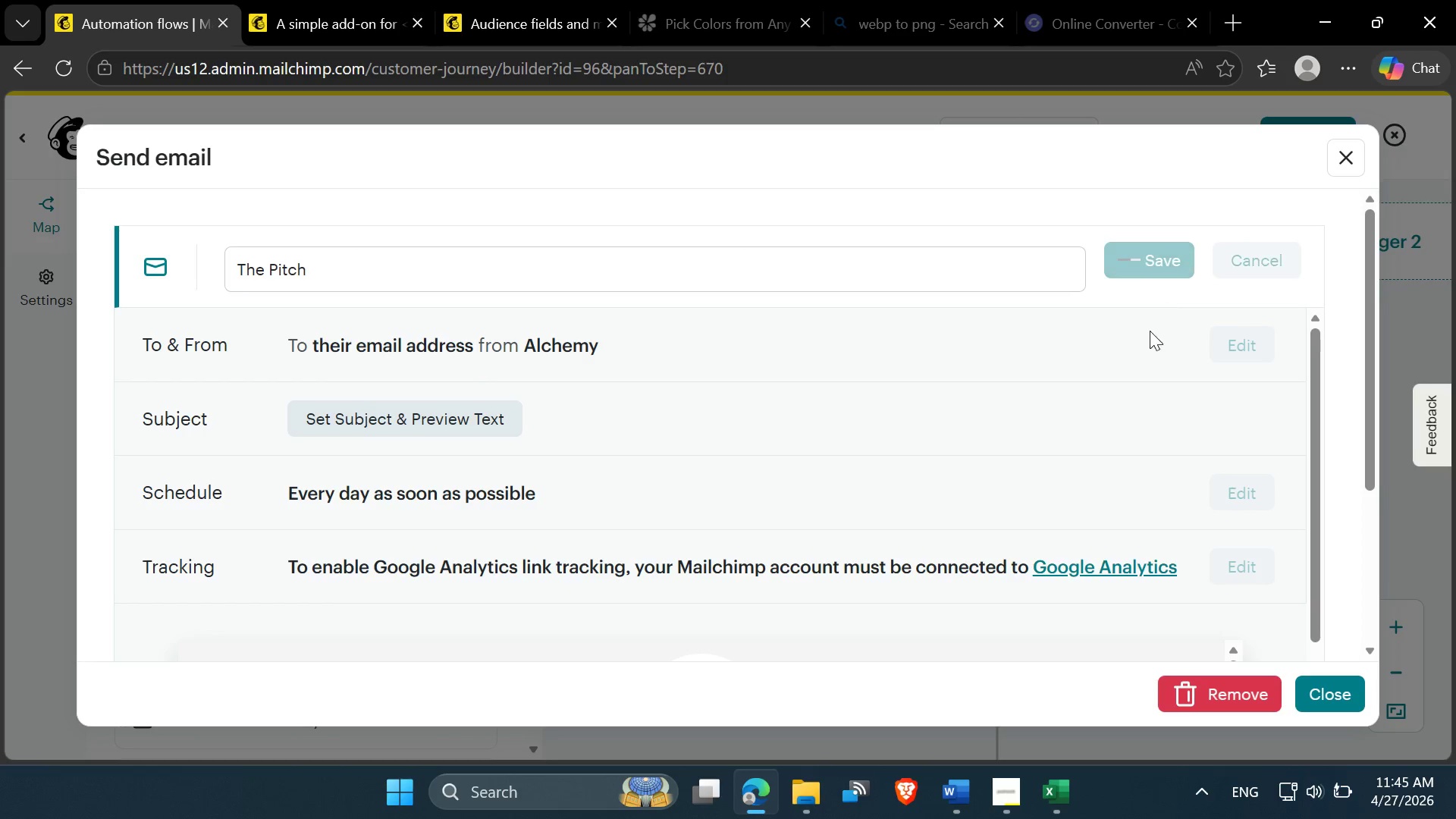 
mouse_move([1166, 356])
 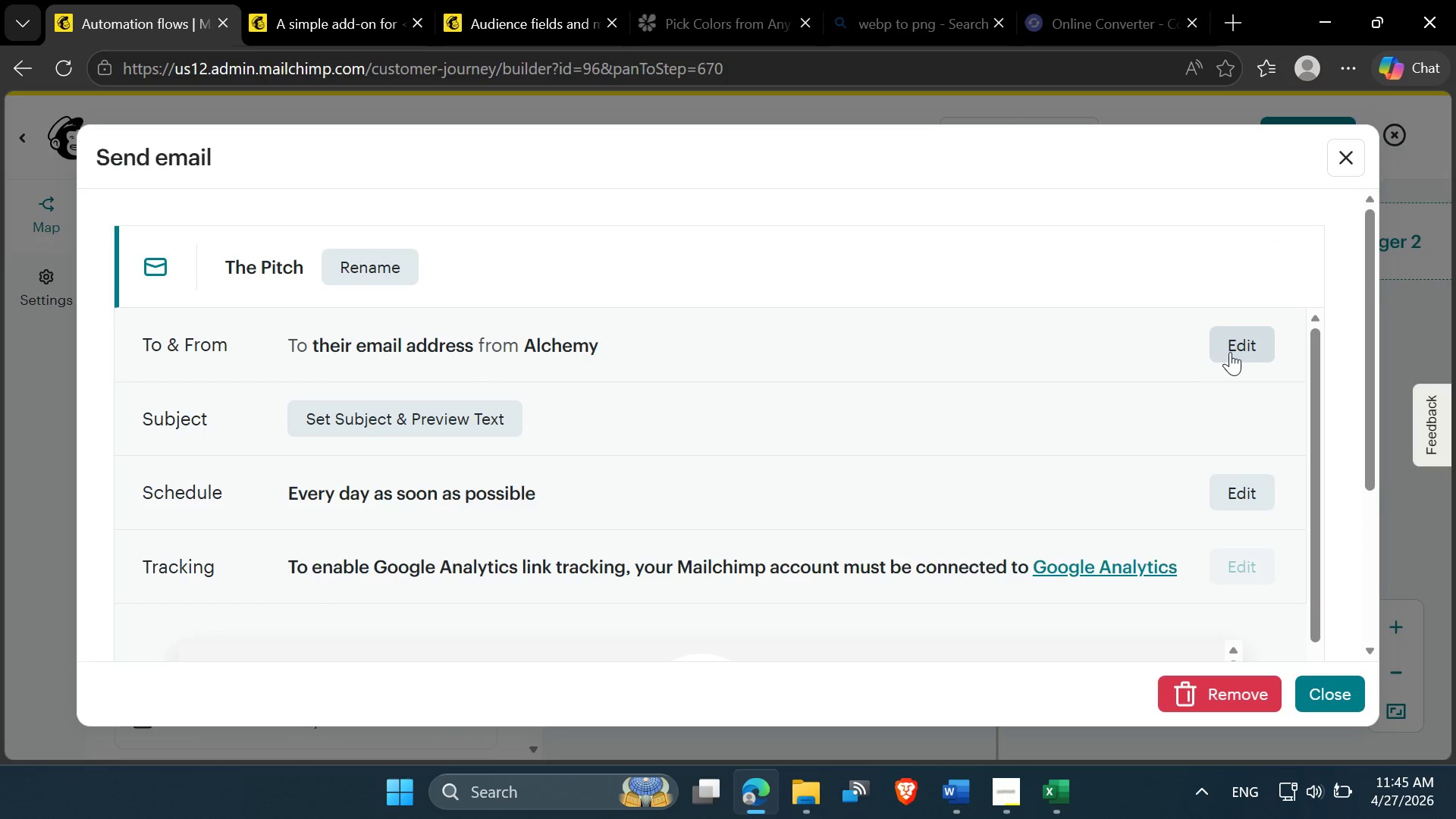 
left_click([1230, 352])
 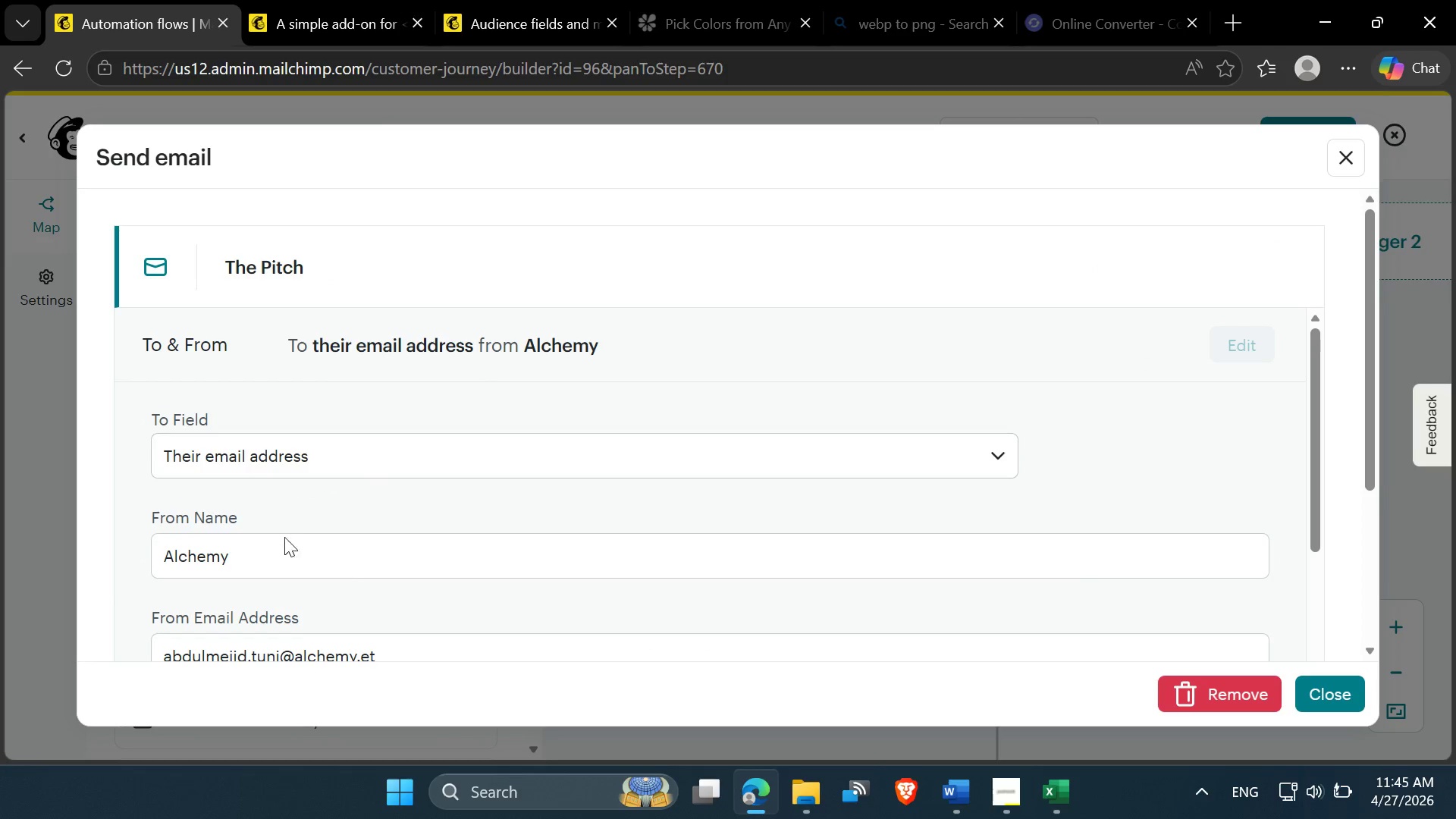 
left_click_drag(start_coordinate=[270, 555], to_coordinate=[151, 551])
 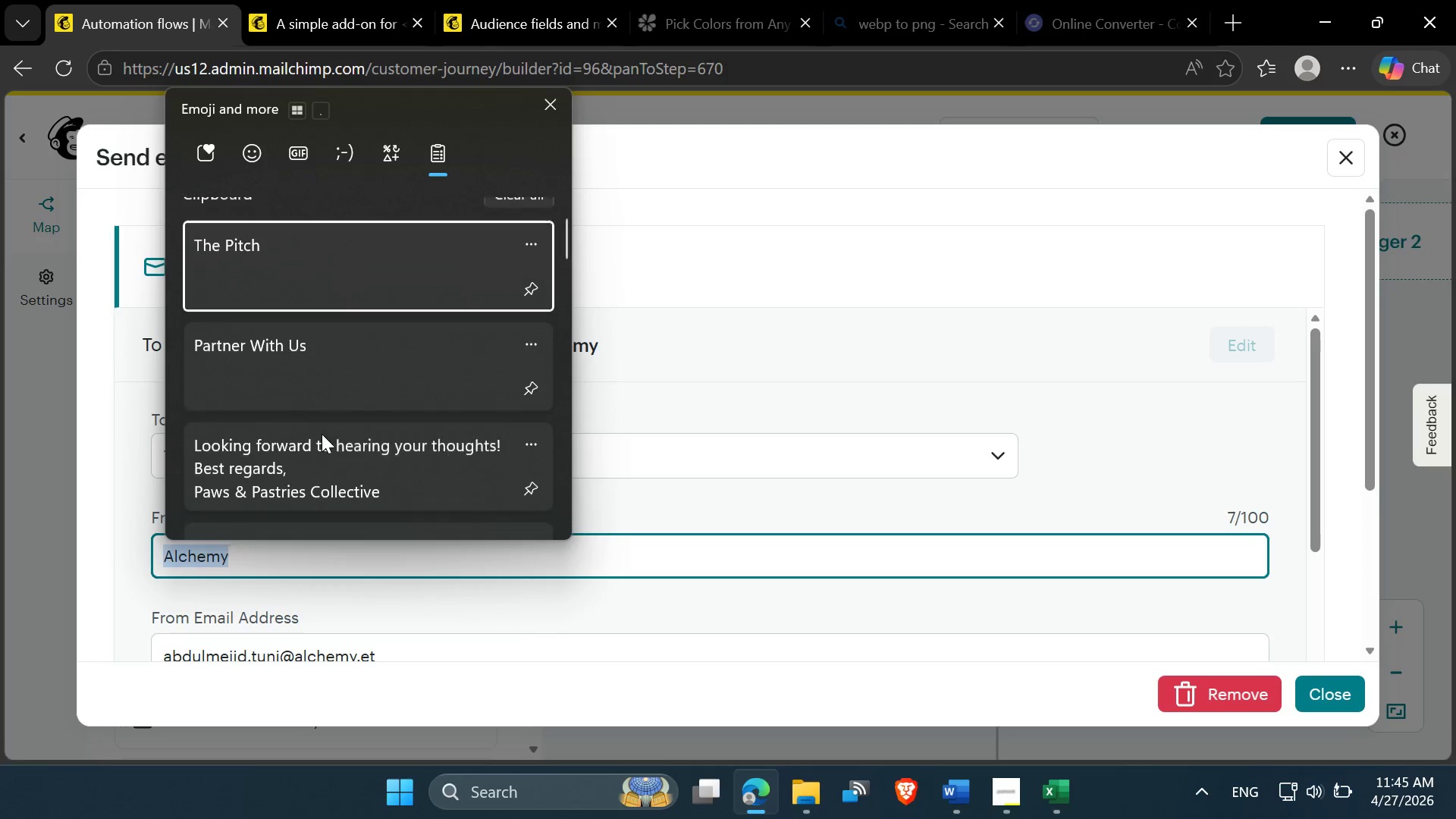 
key(Meta+V)
 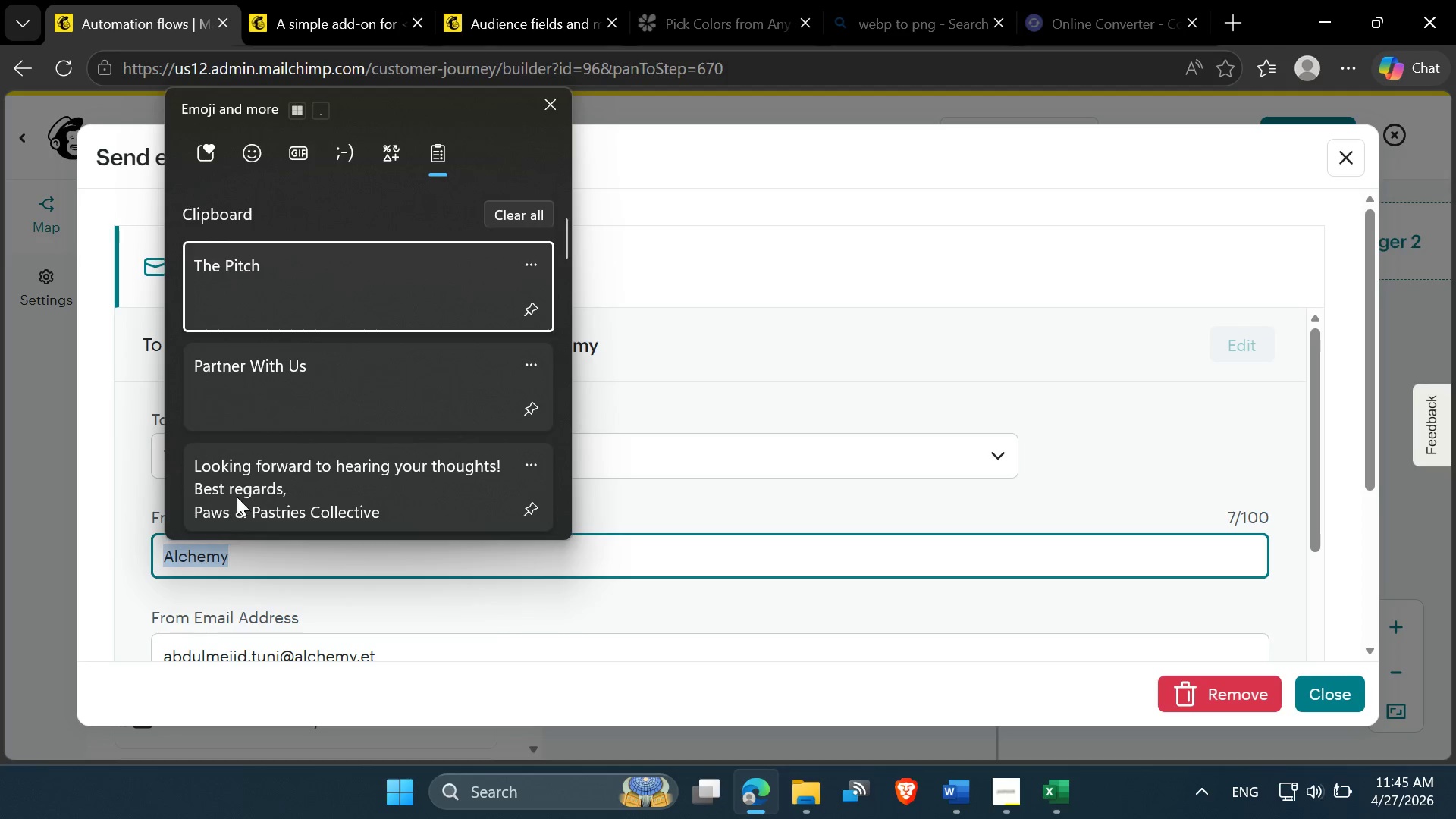 
scroll: coordinate [322, 432], scroll_direction: down, amount: 16.0
 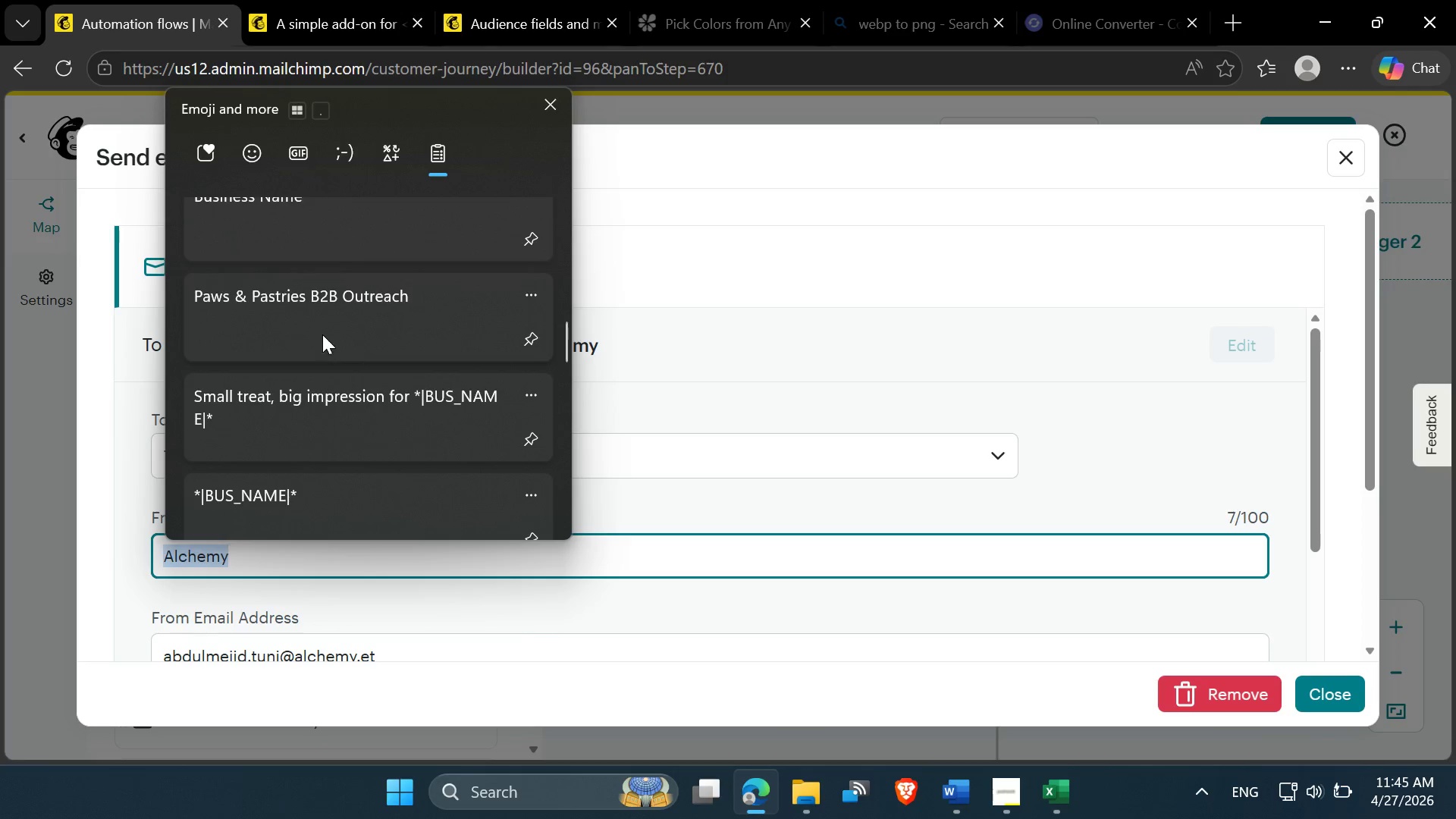 
left_click([323, 325])
 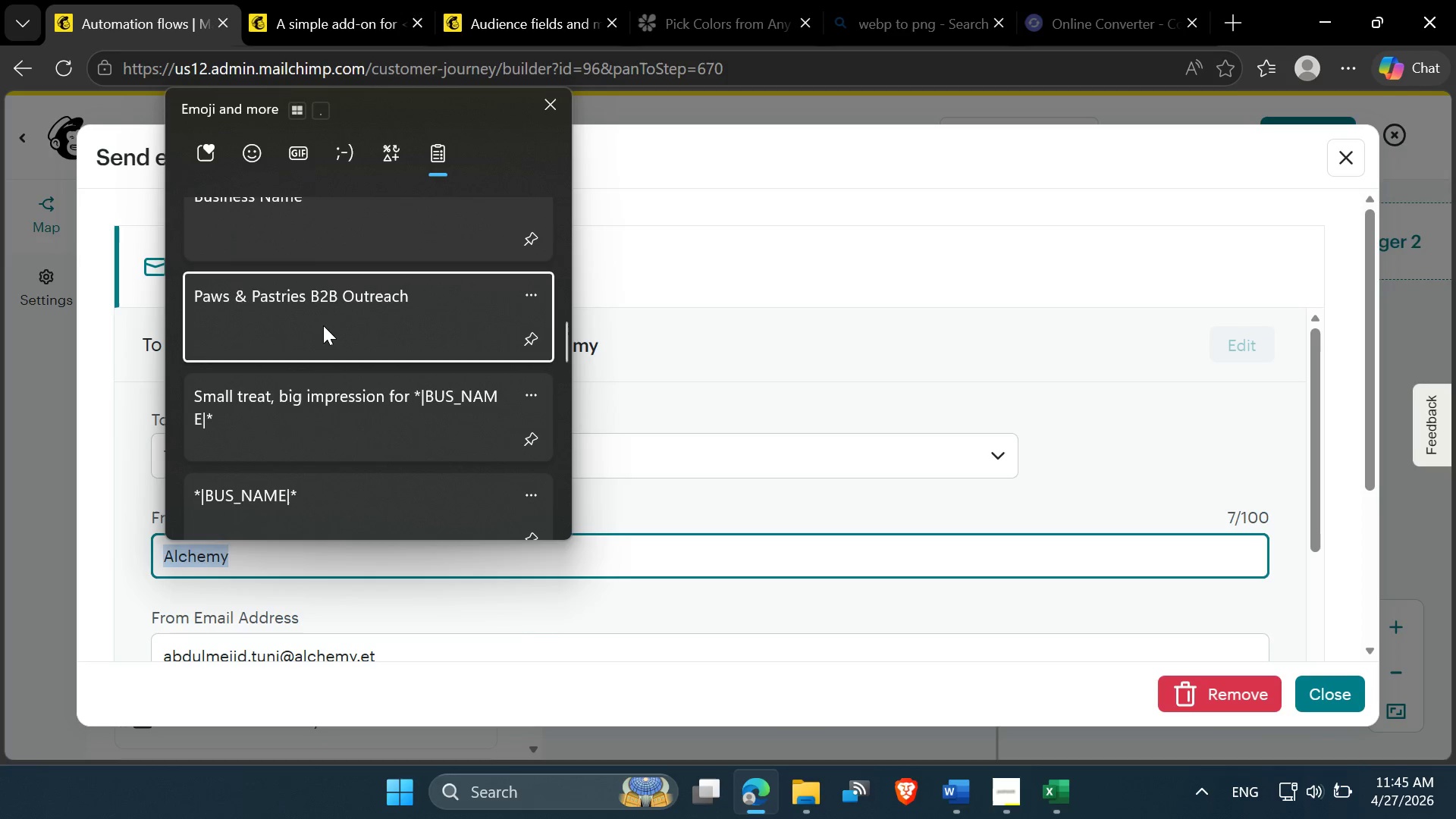 
key(Control+ControlLeft)
 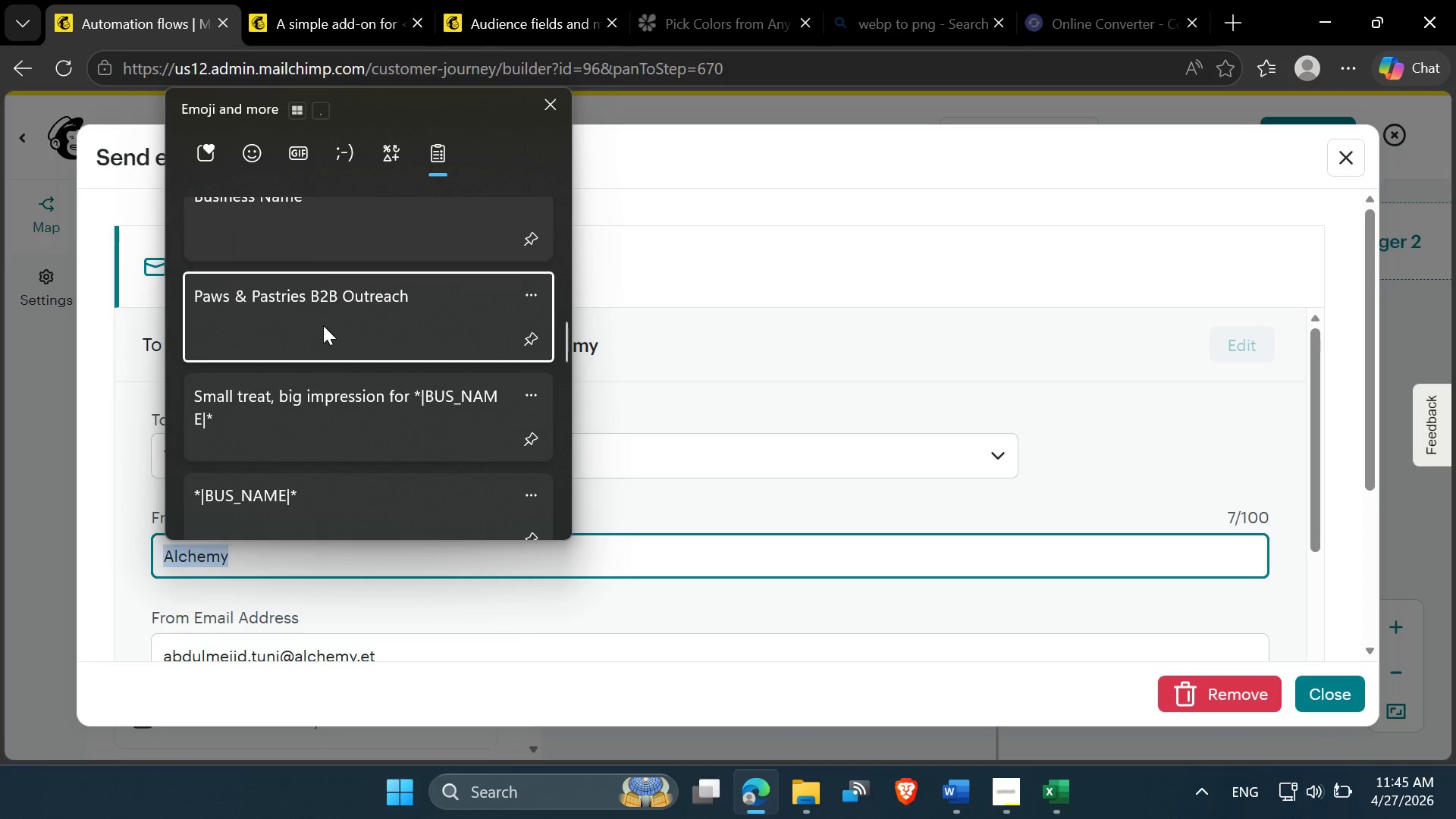 
key(Control+V)
 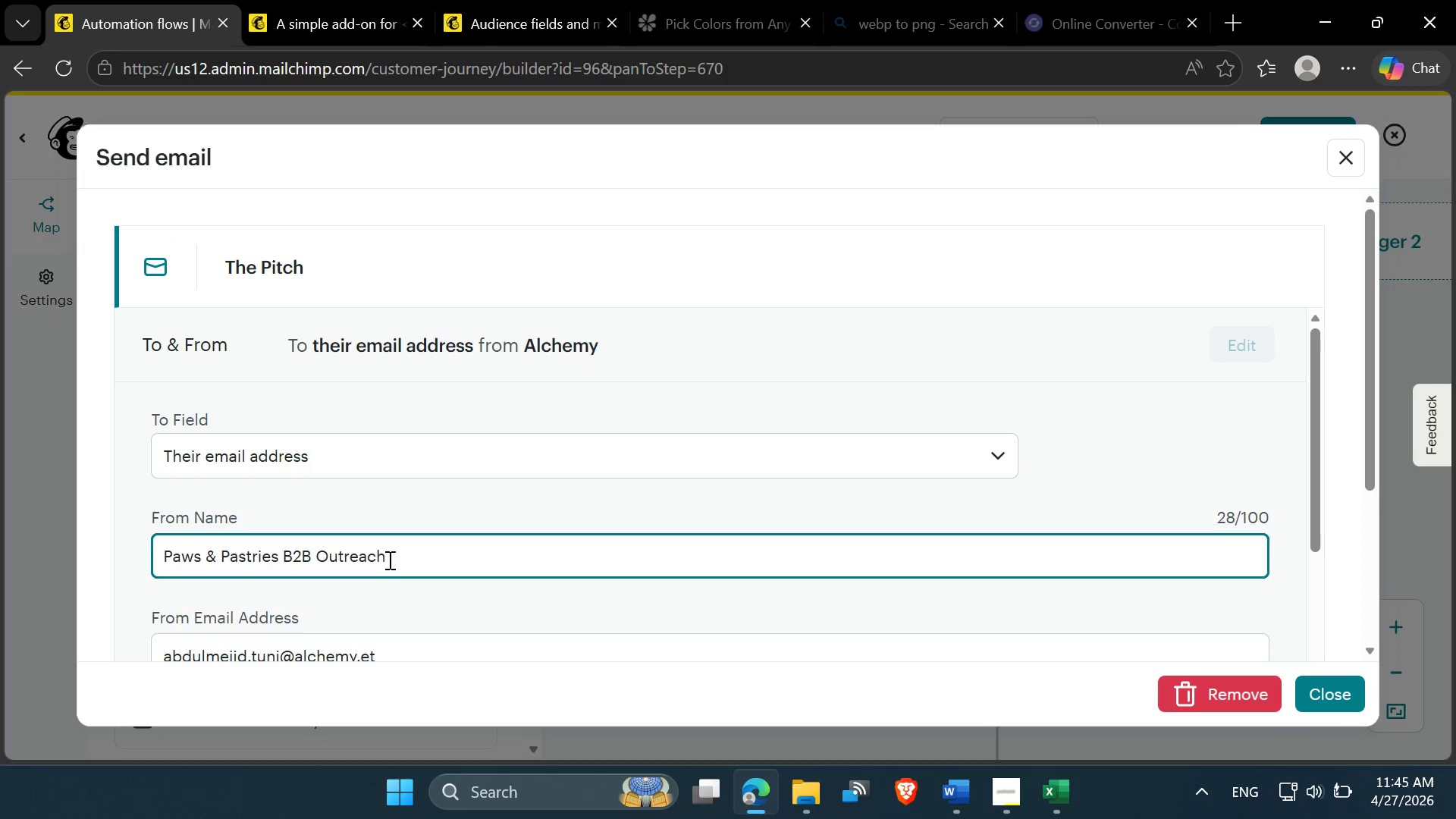 
left_click_drag(start_coordinate=[396, 563], to_coordinate=[283, 550])
 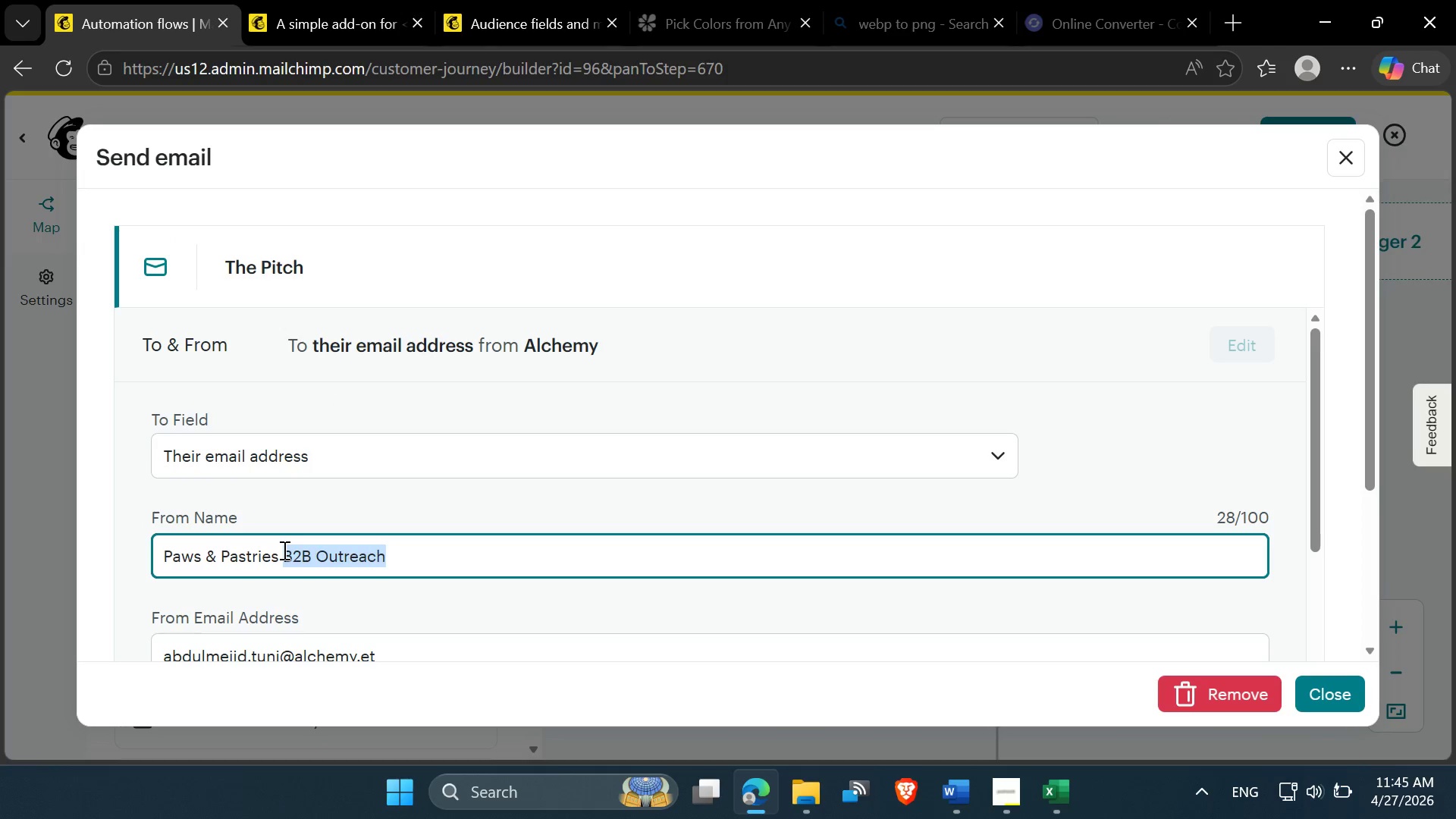 
key(Backspace)
 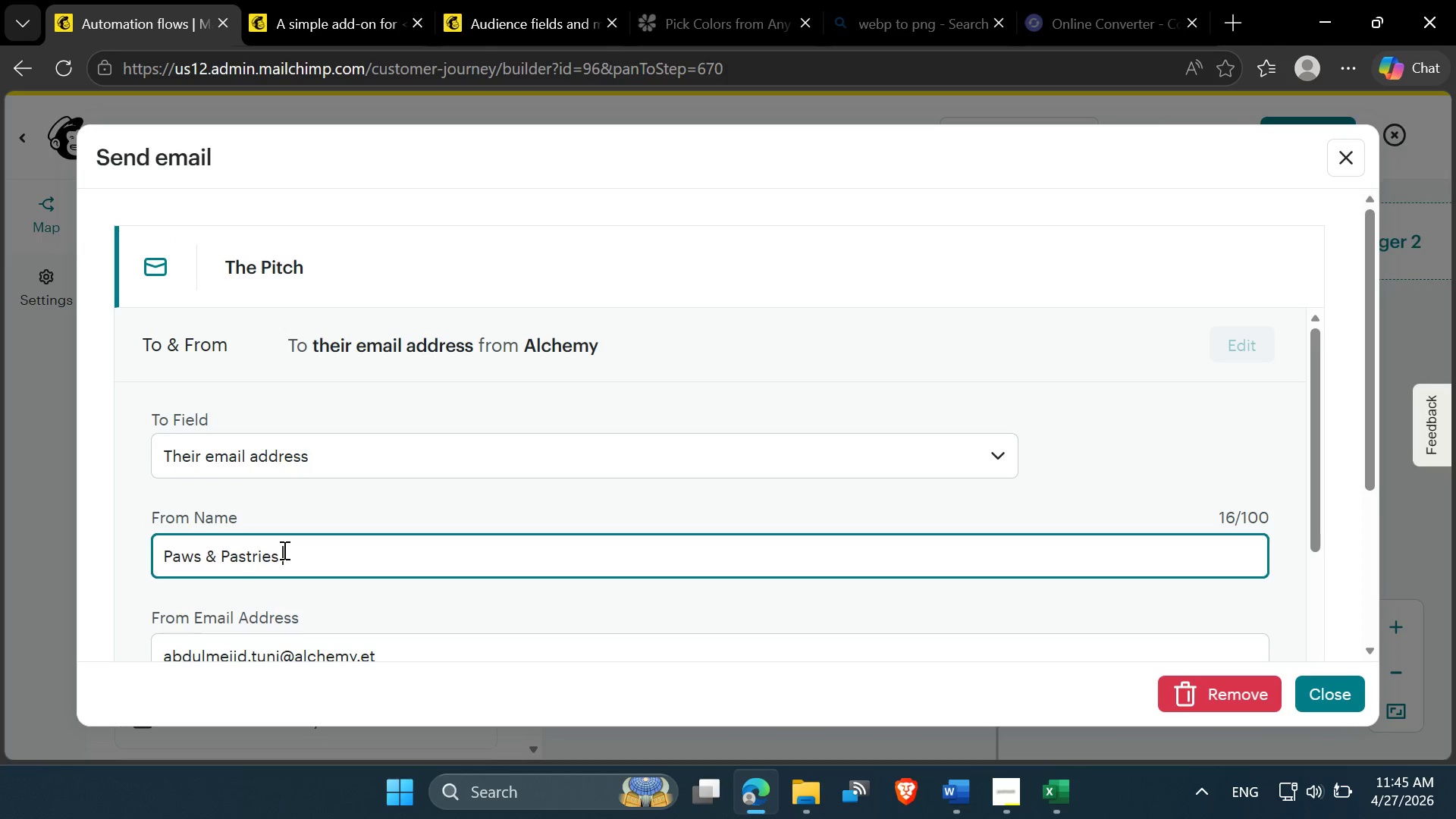 
key(Backspace)
 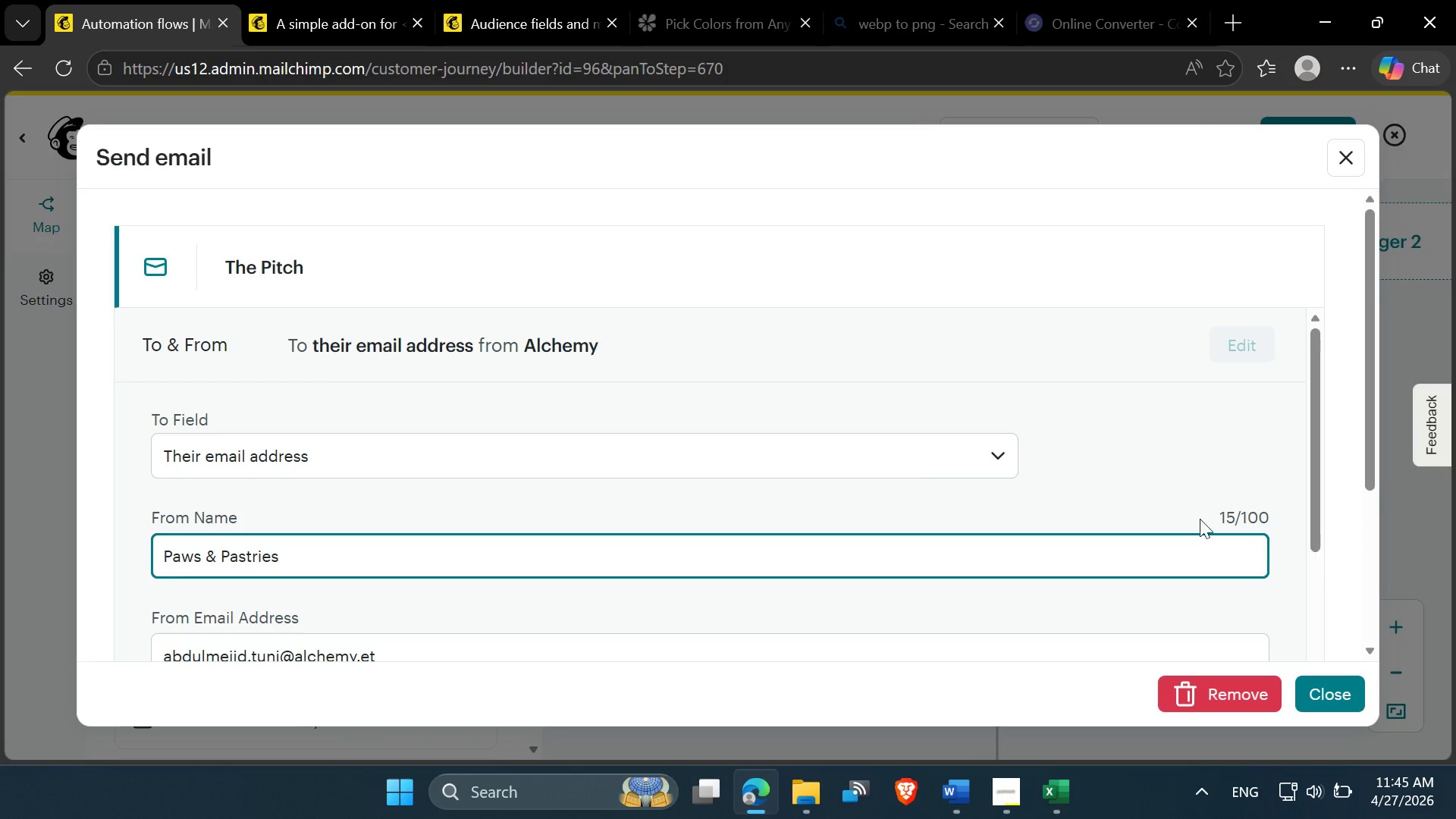 
scroll: coordinate [508, 574], scroll_direction: down, amount: 2.0
 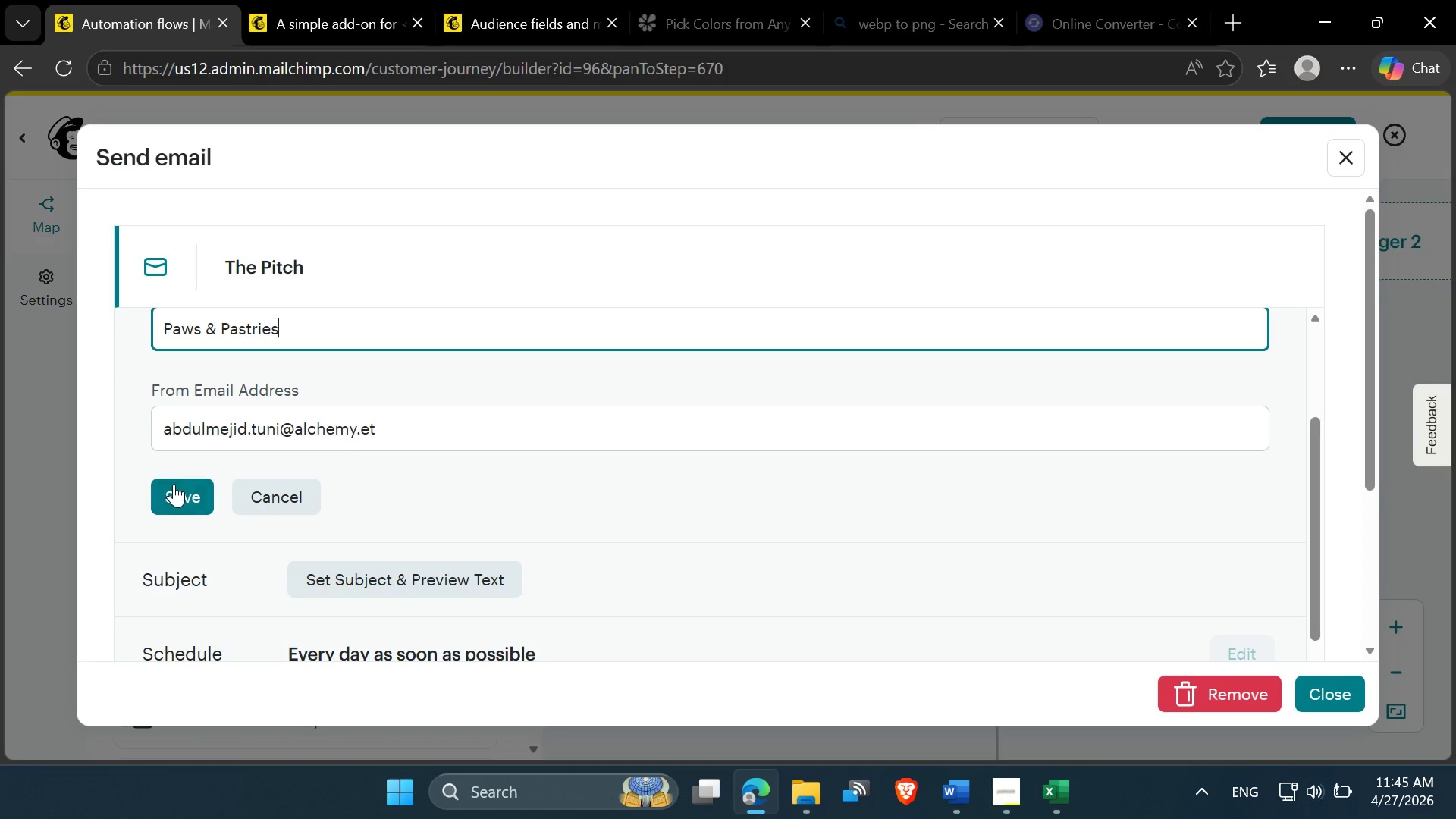 
left_click([169, 494])
 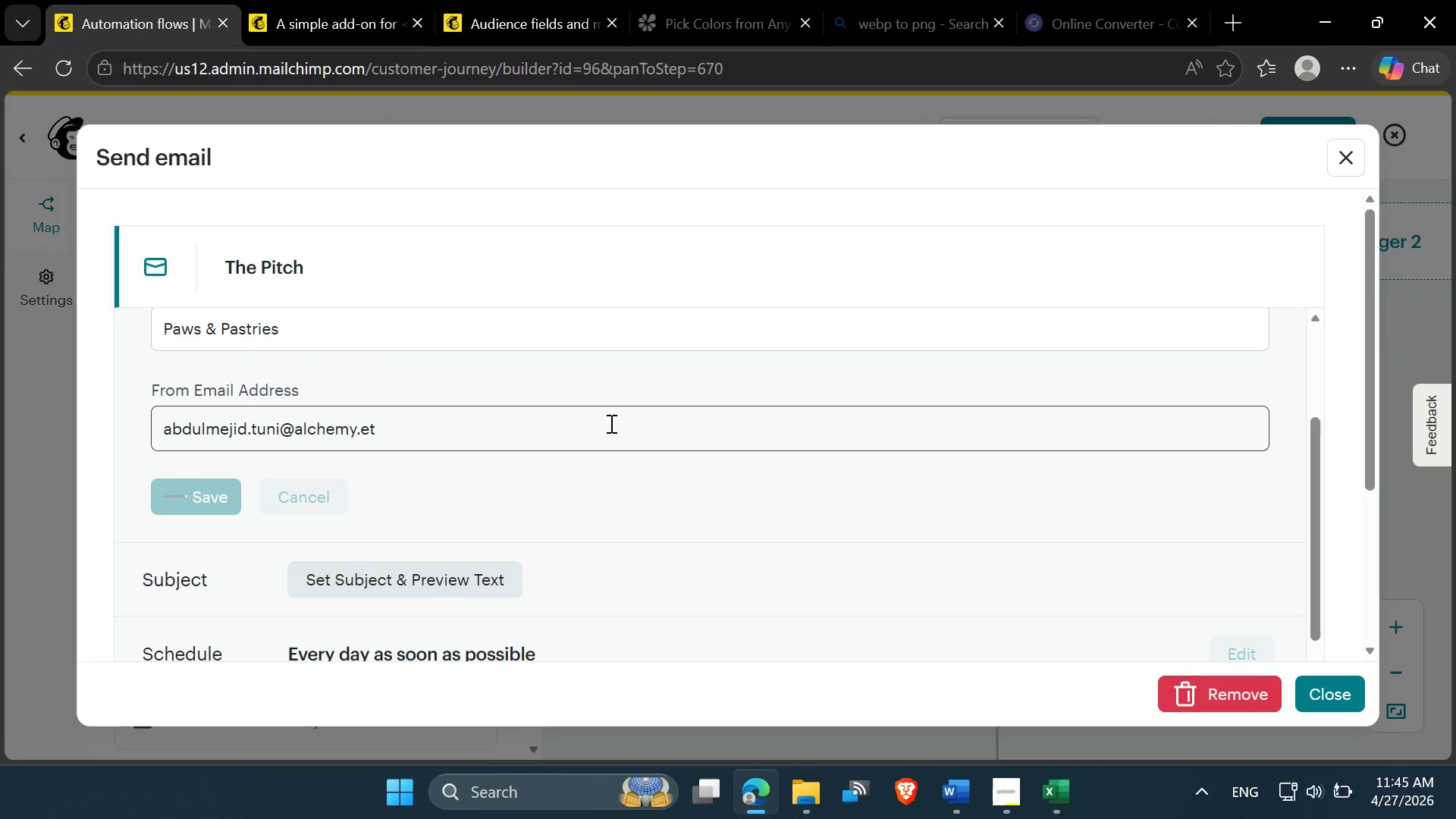 
scroll: coordinate [610, 423], scroll_direction: up, amount: 1.0
 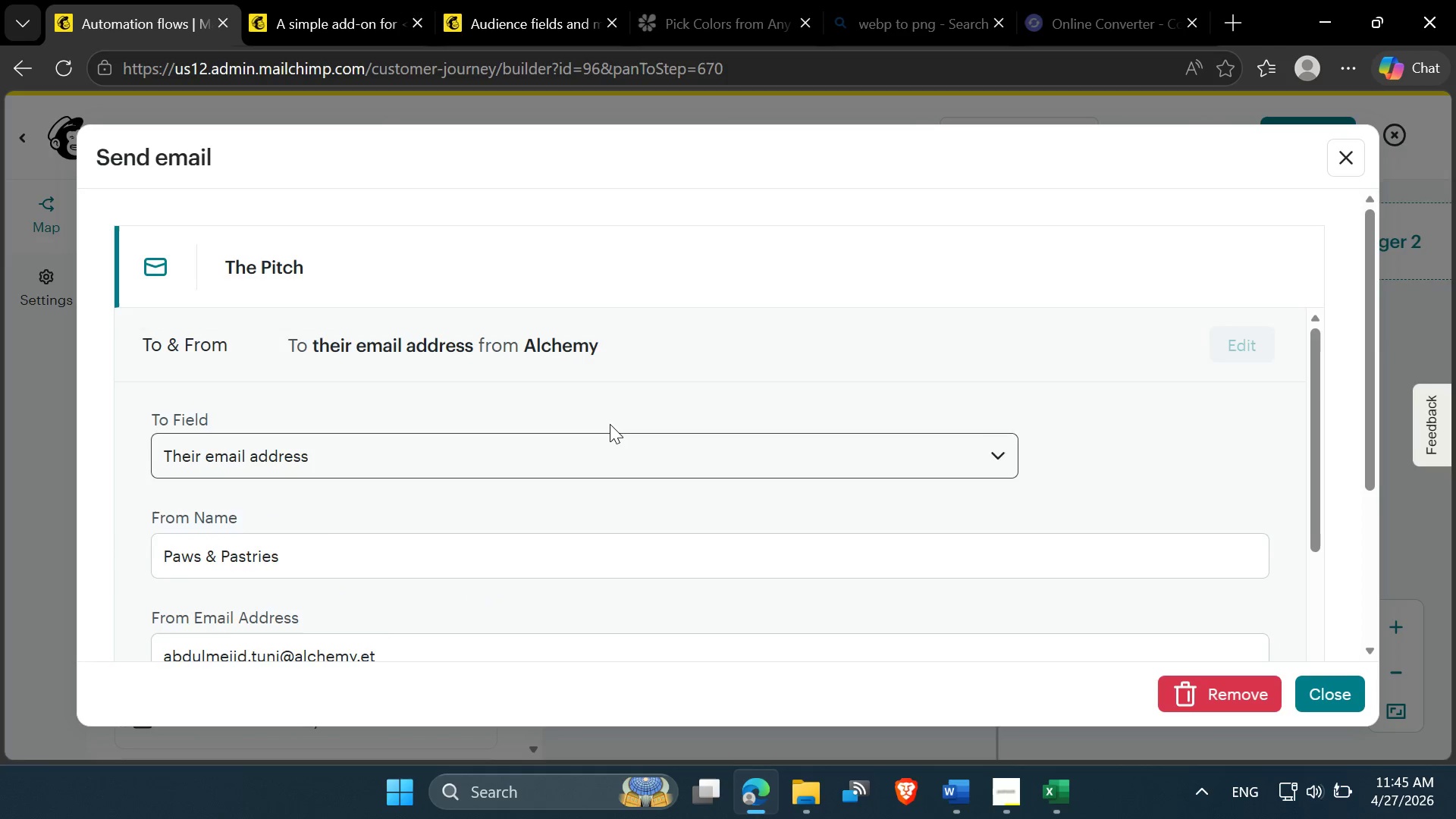 
scroll: coordinate [610, 424], scroll_direction: down, amount: 2.0
 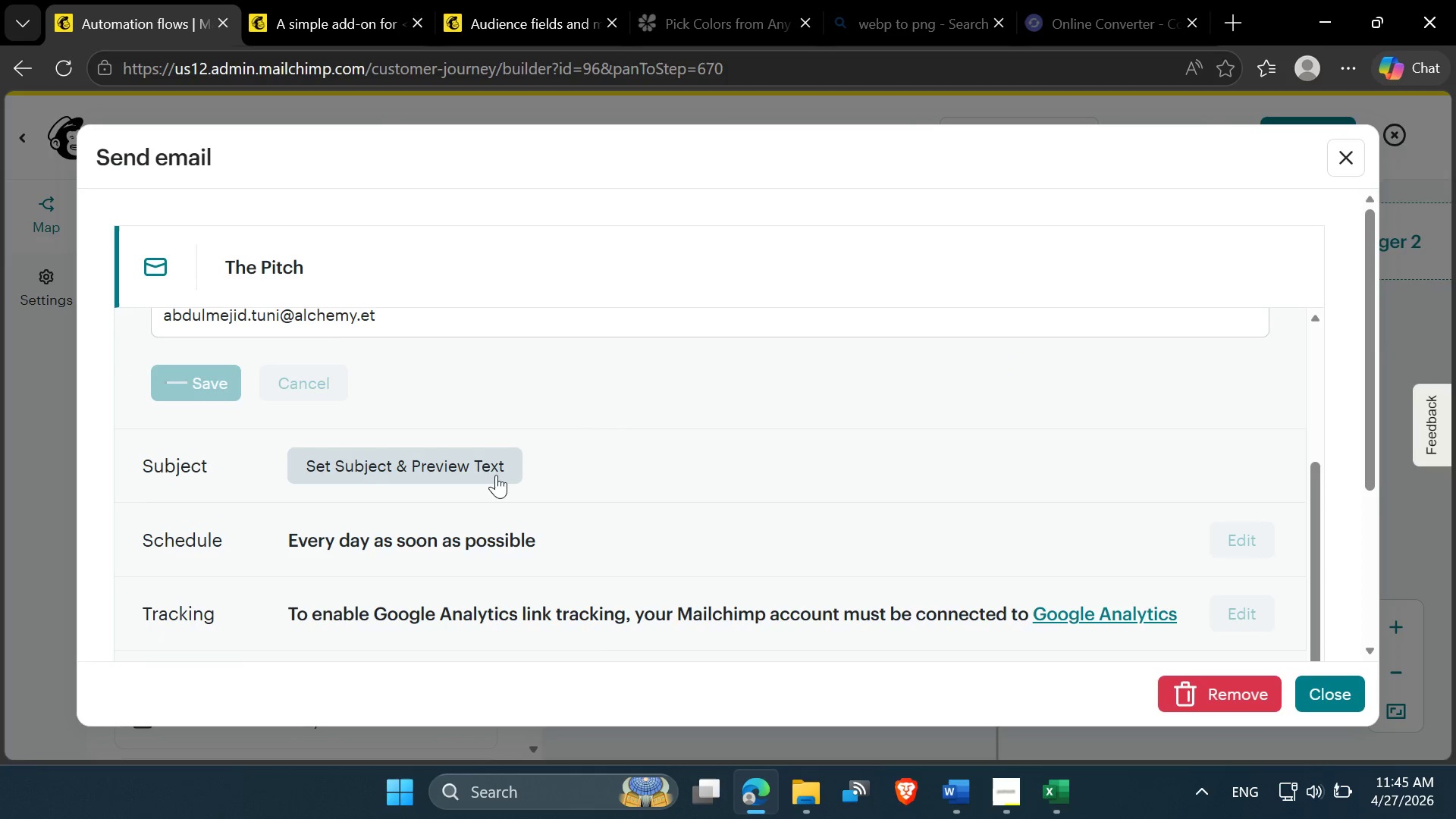 
wait(7.71)
 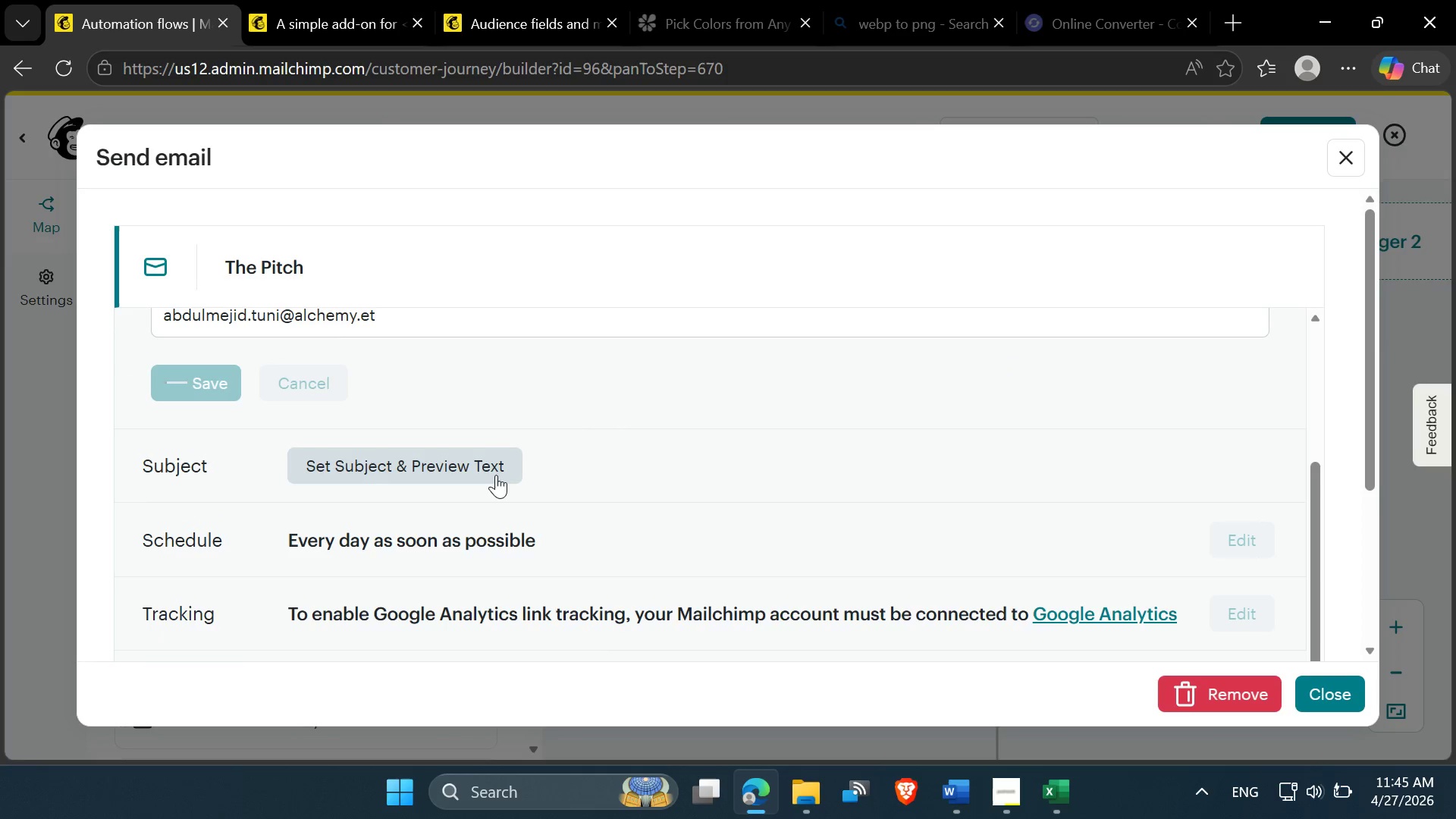 
left_click([967, 693])
 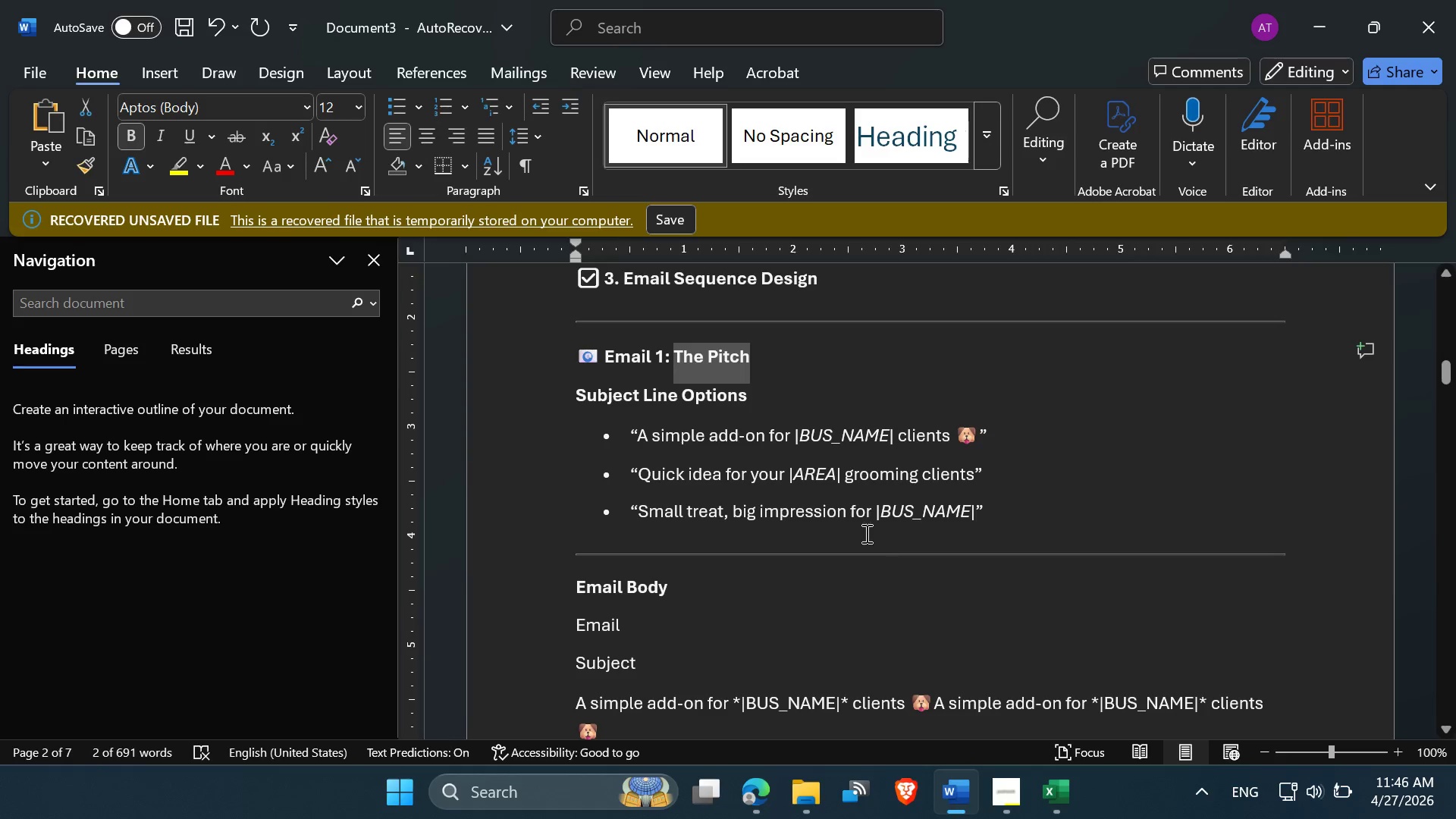 
scroll: coordinate [864, 532], scroll_direction: down, amount: 2.0
 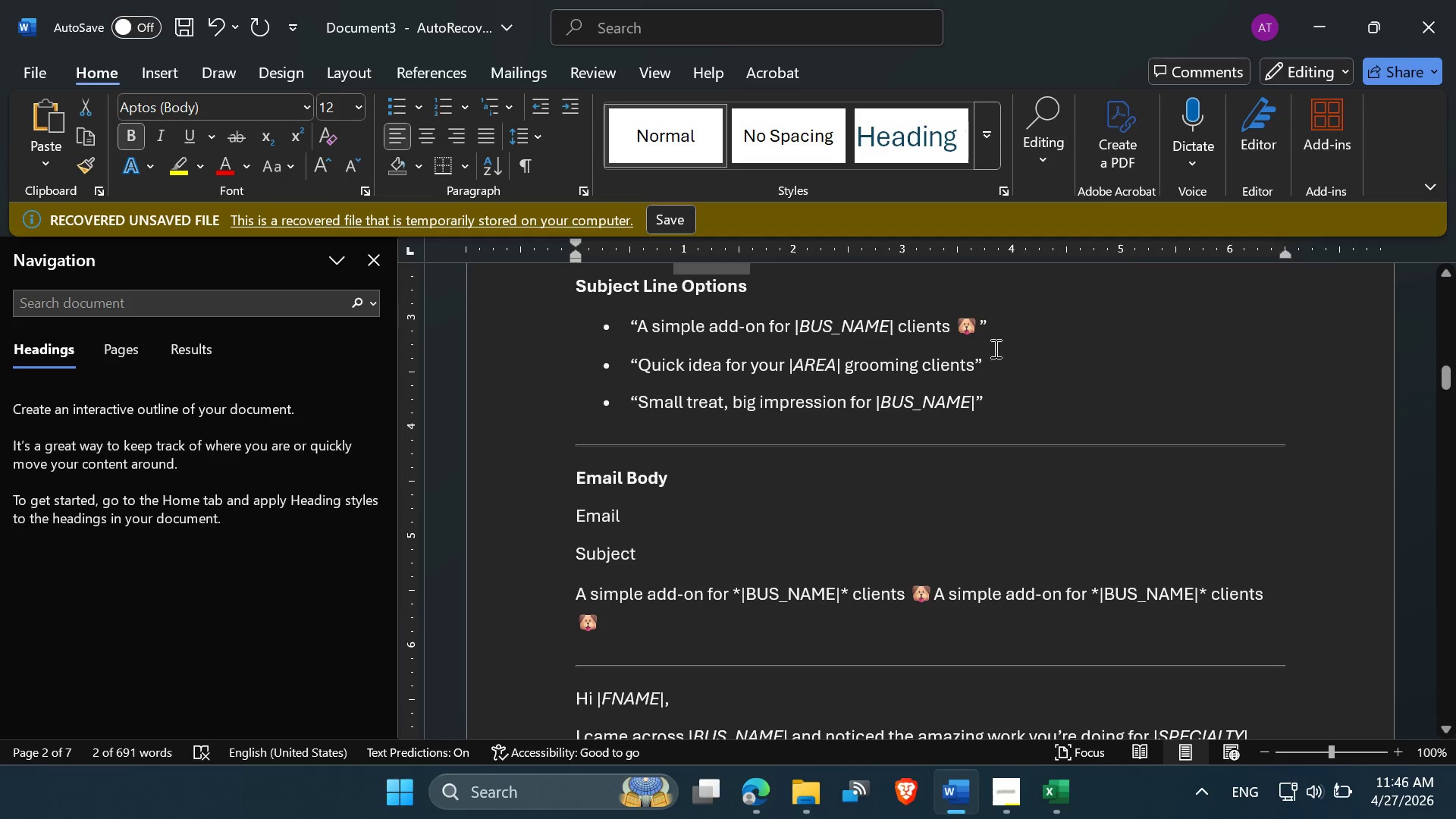 
left_click_drag(start_coordinate=[975, 327], to_coordinate=[646, 331])
 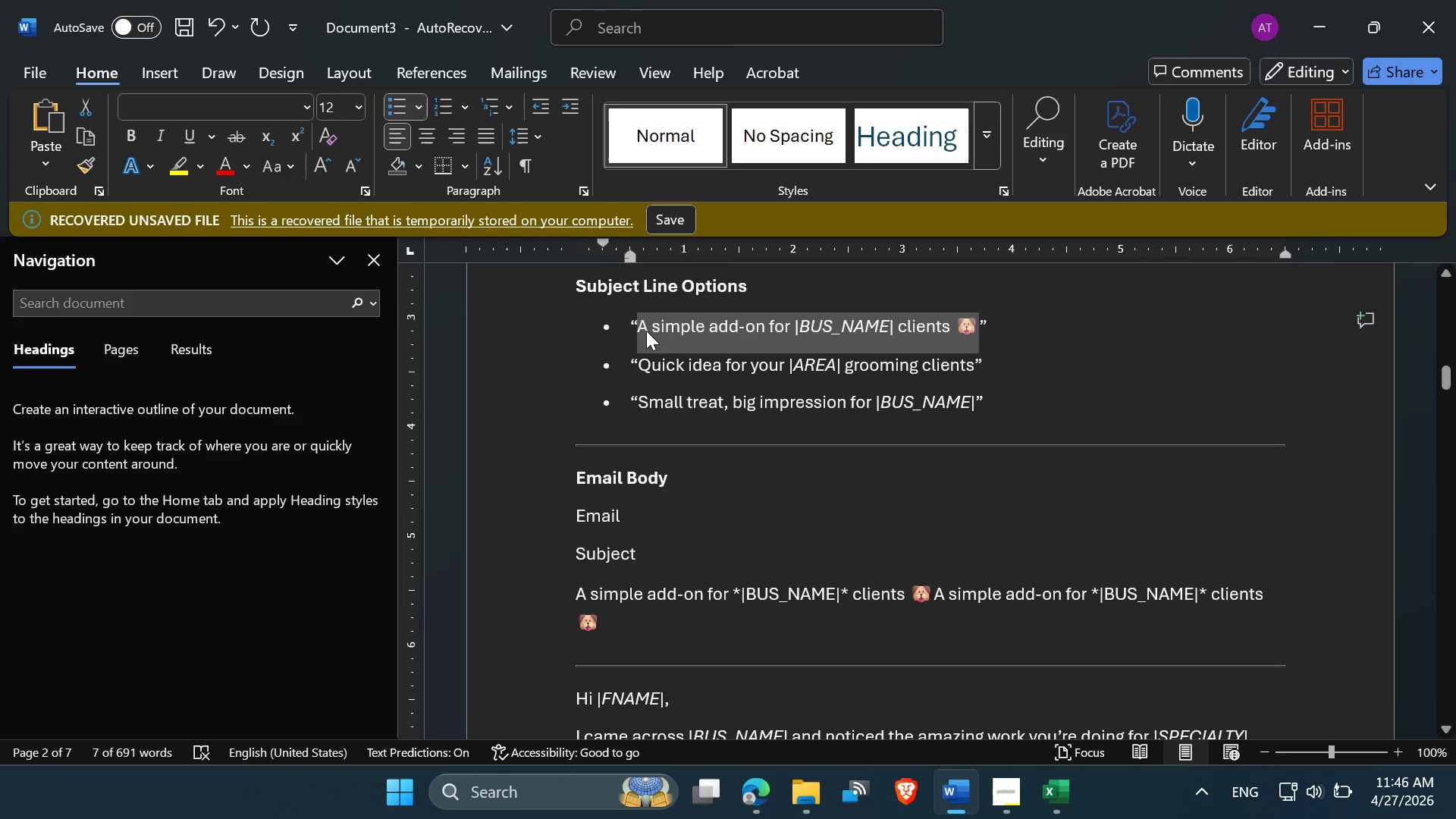 
key(Control+C)
 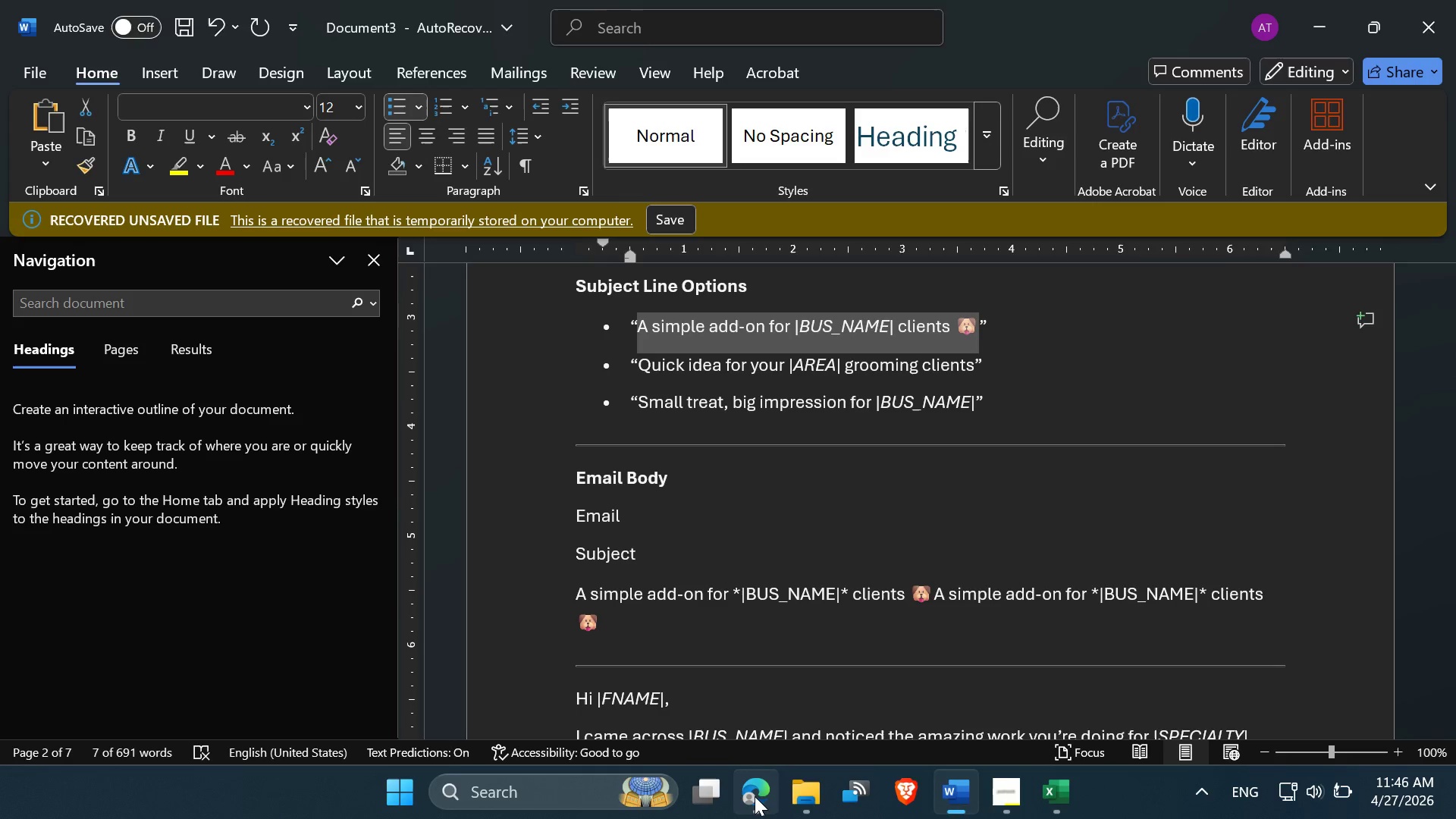 
left_click([752, 795])
 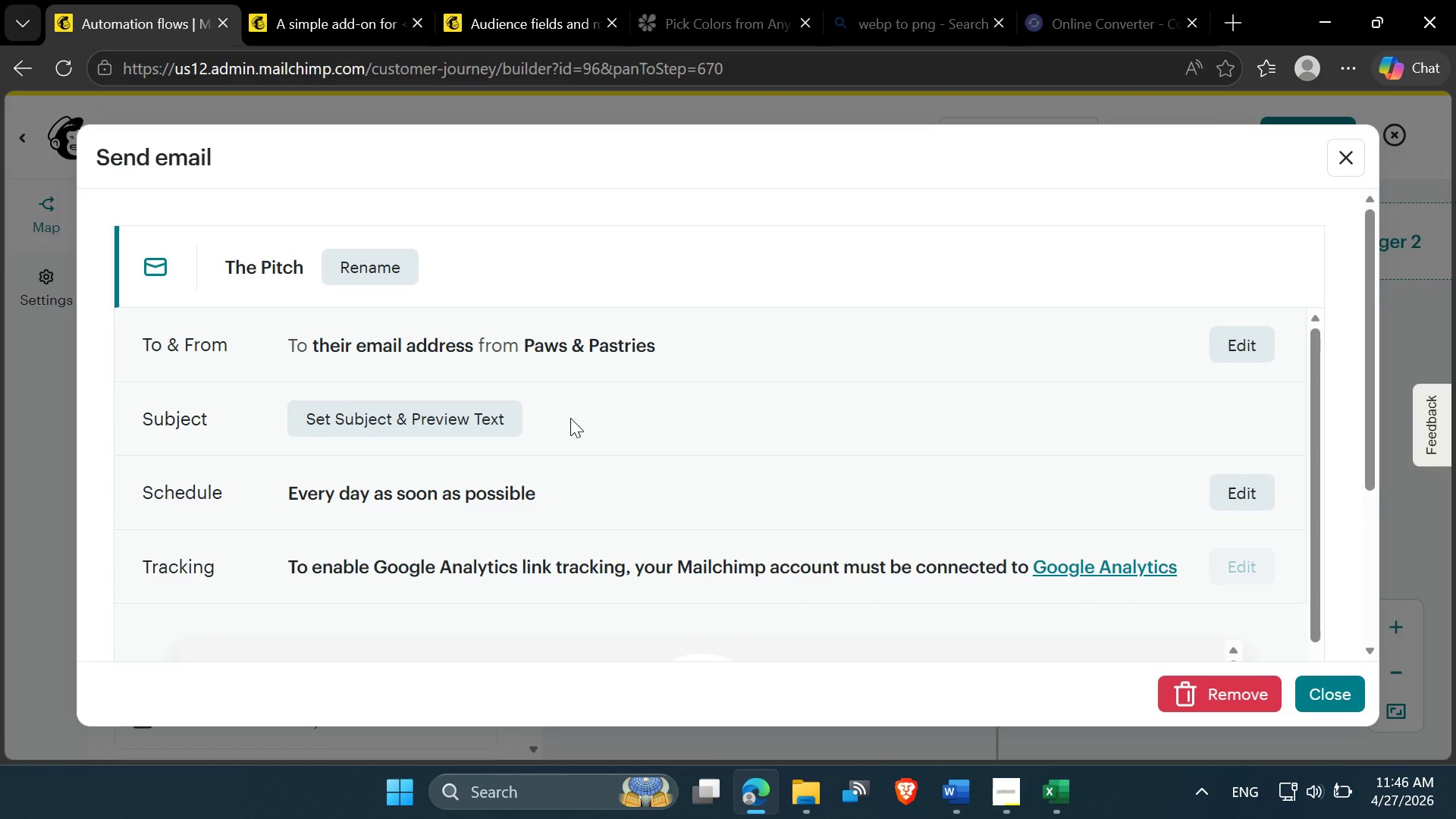 
left_click([494, 422])
 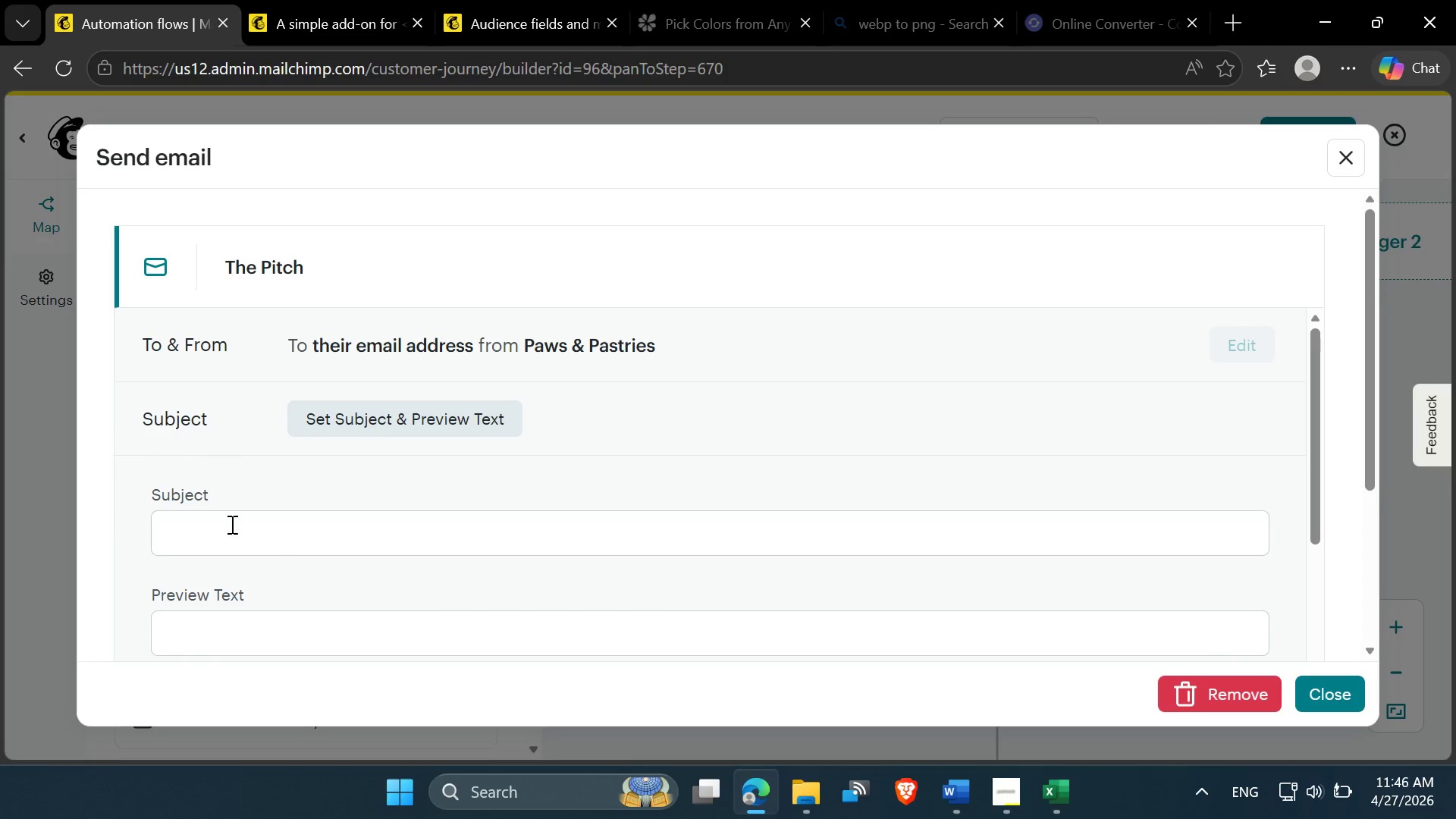 
left_click([224, 528])
 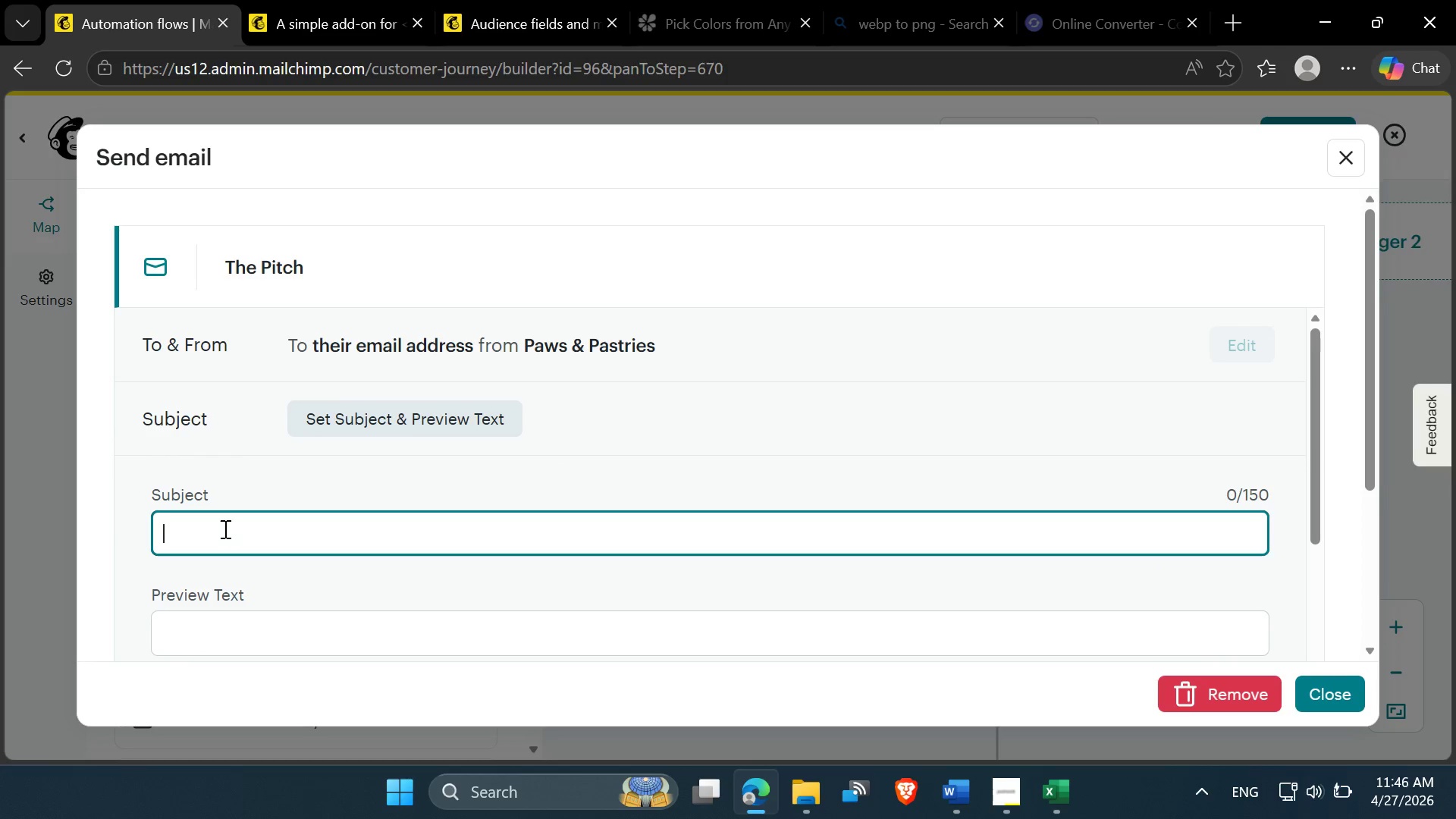 
key(Control+V)
 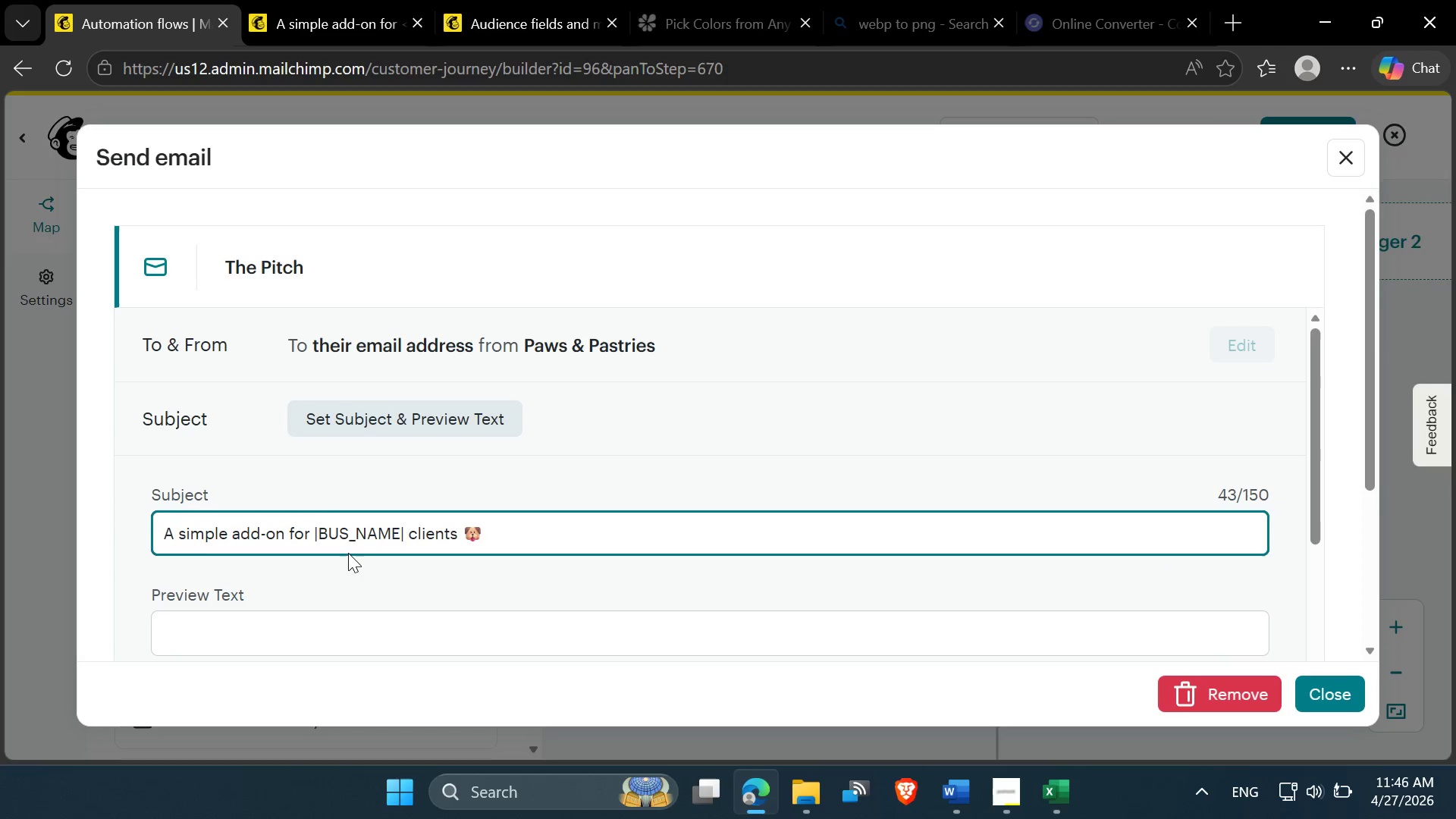 
scroll: coordinate [348, 555], scroll_direction: down, amount: 1.0
 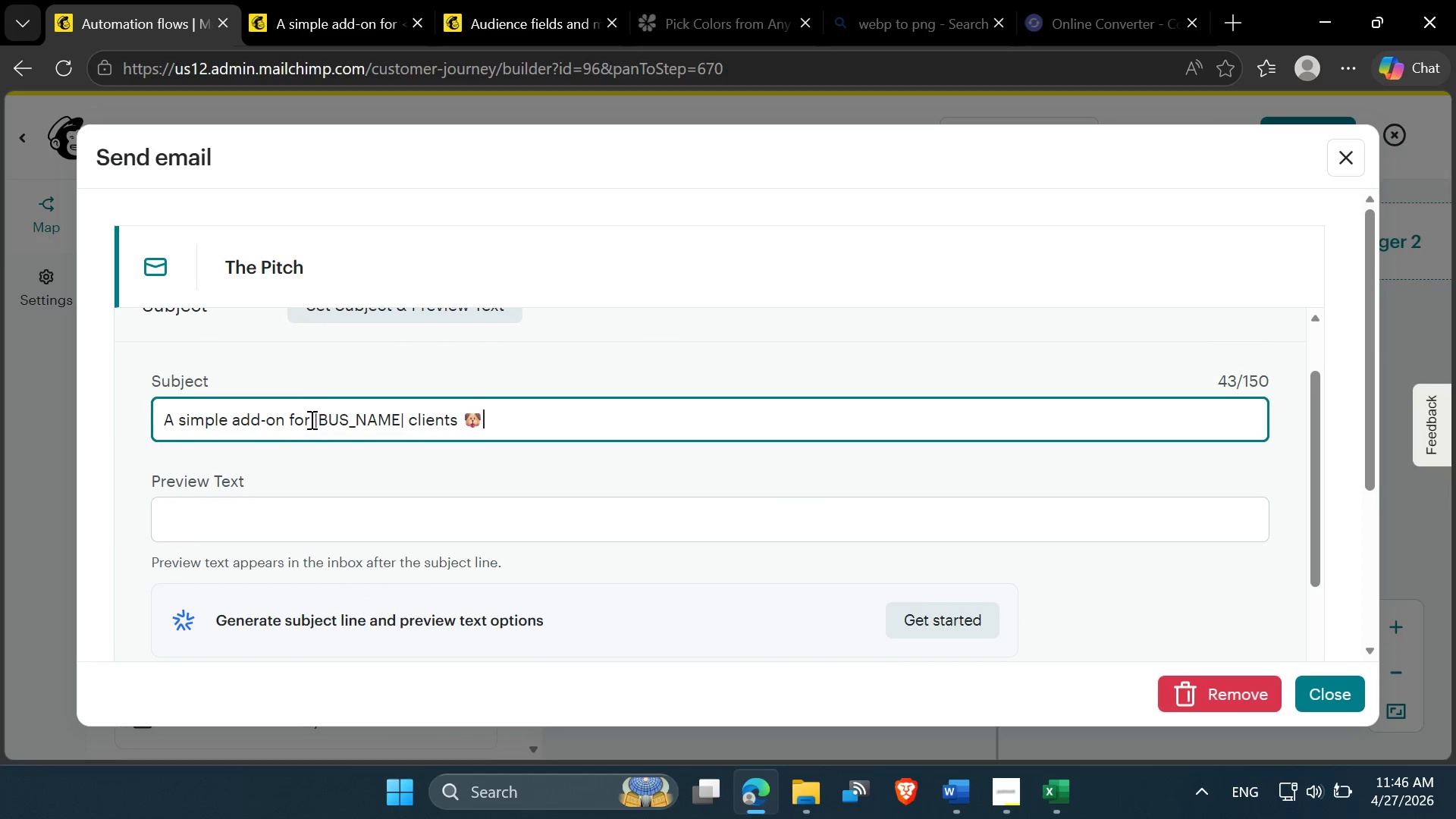 
left_click([311, 419])
 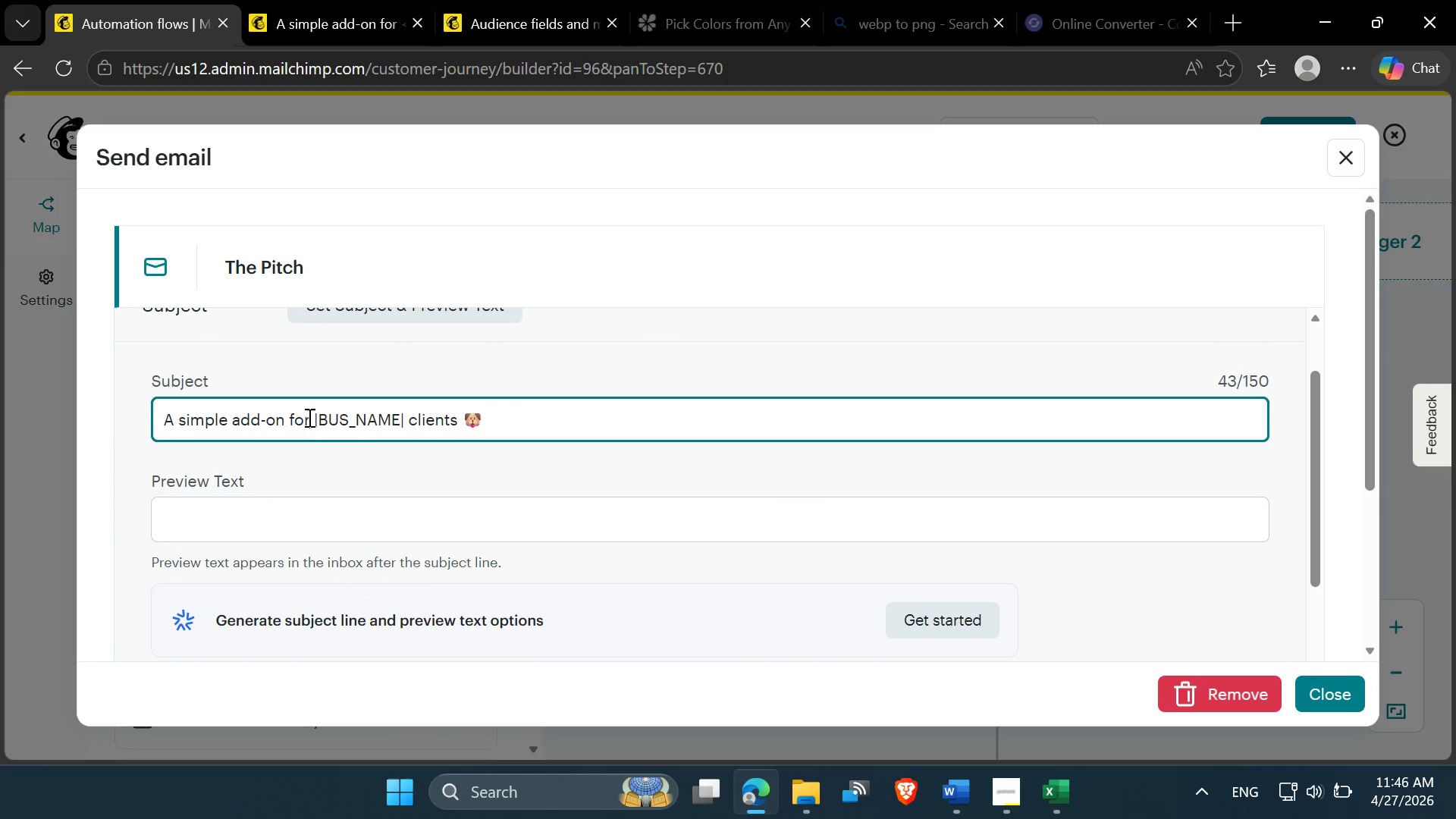 
left_click([316, 417])
 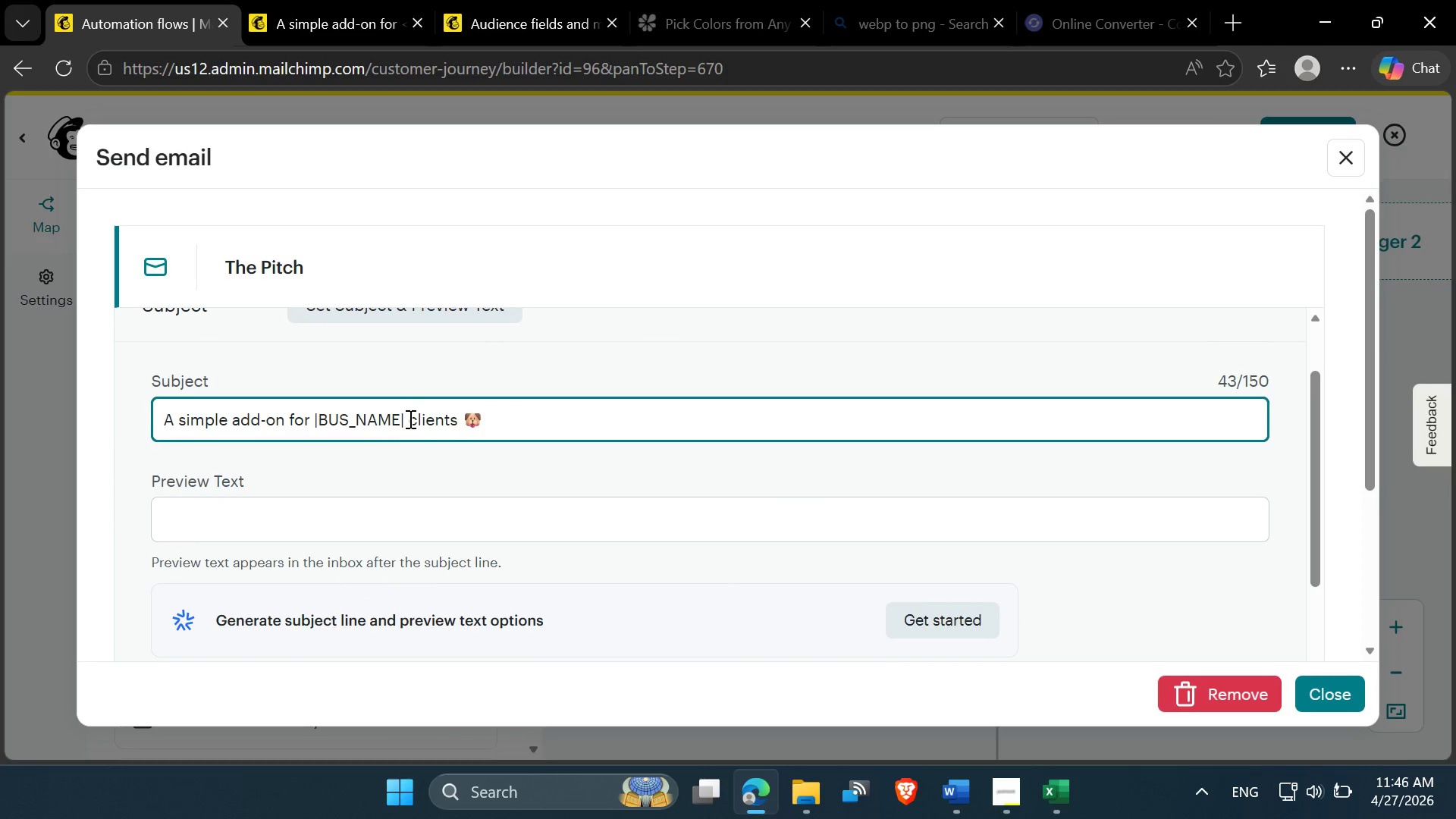 
left_click_drag(start_coordinate=[405, 419], to_coordinate=[315, 421])
 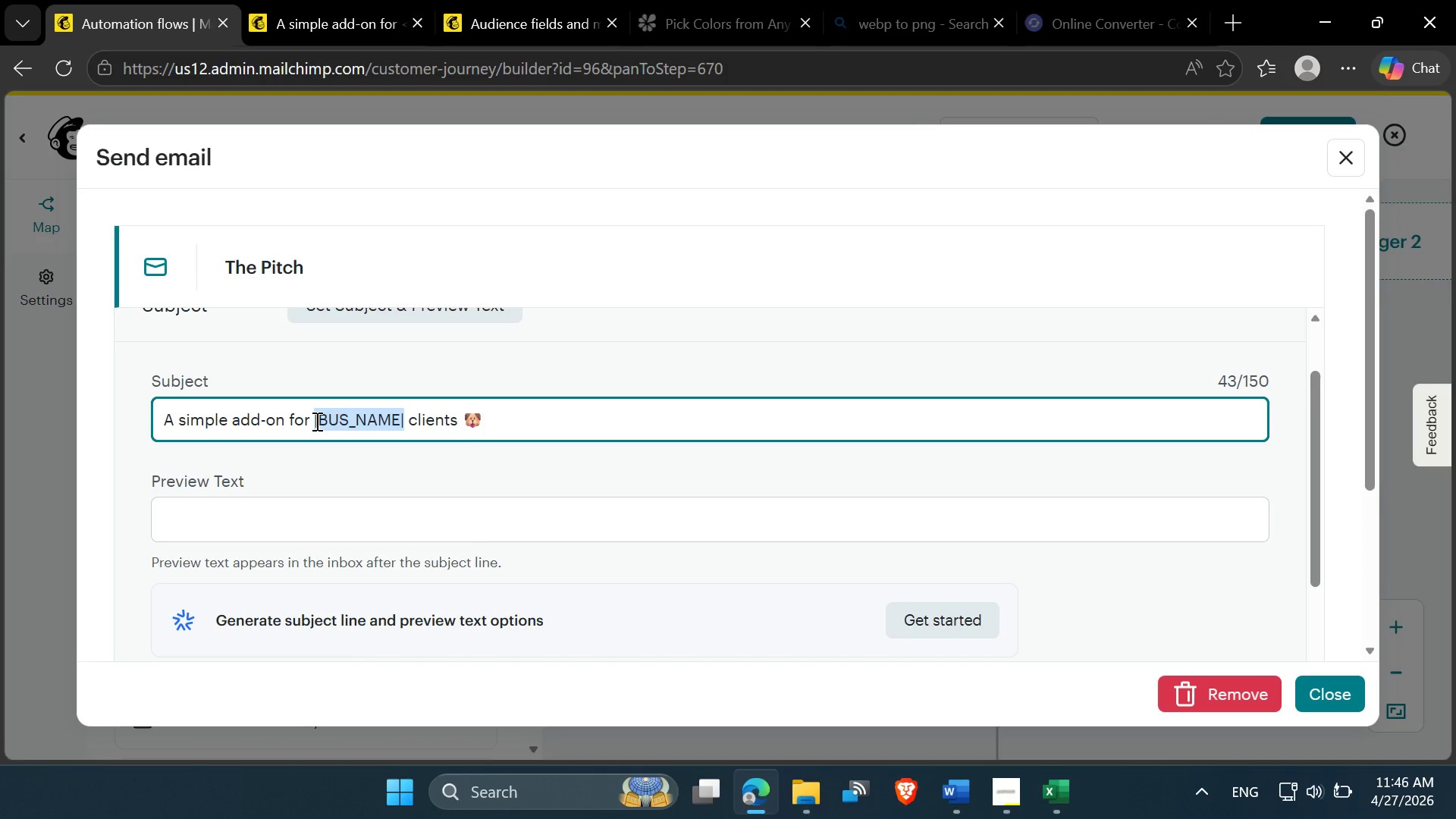 
key(Backspace)
 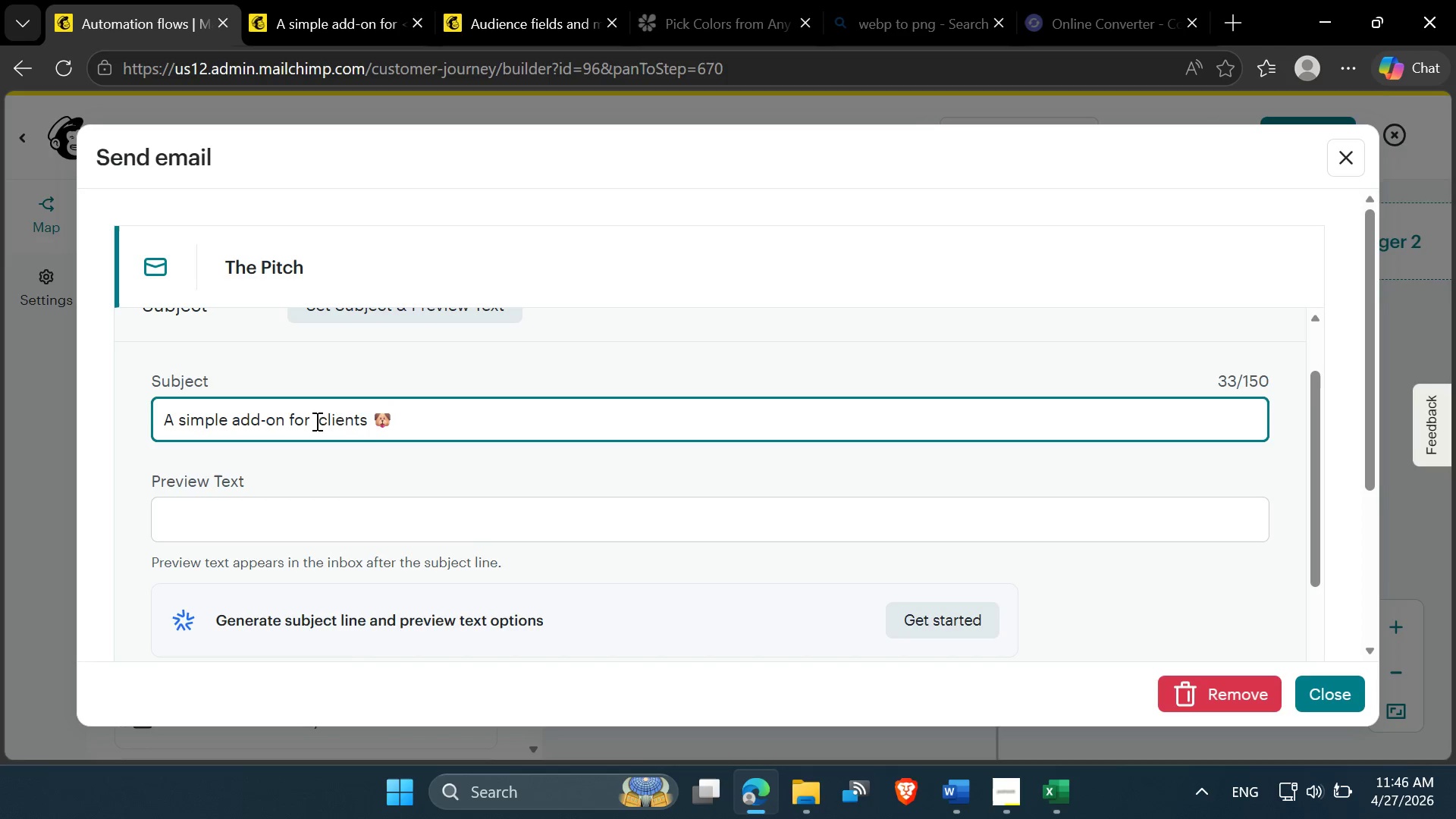 
key(Backspace)
 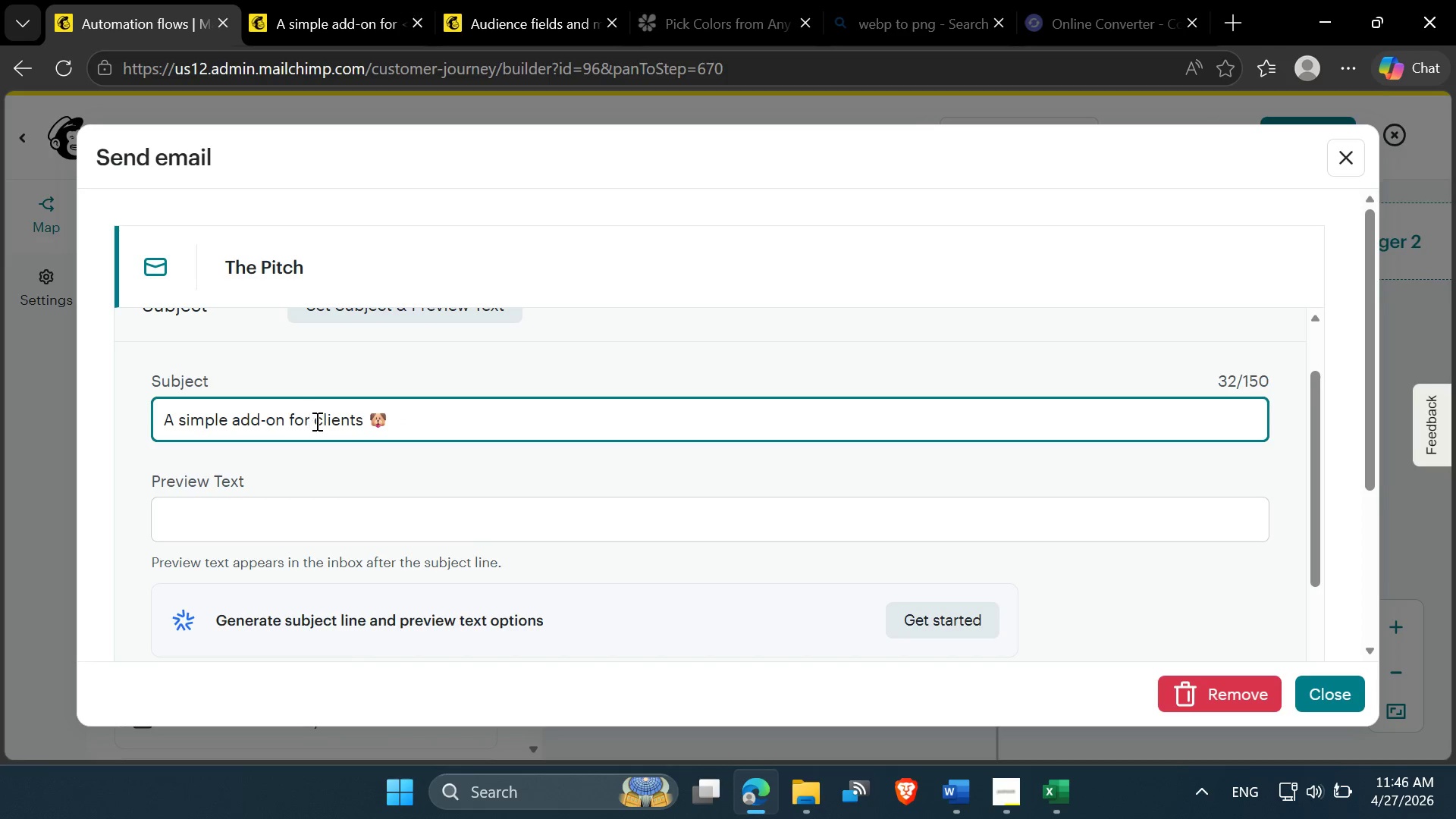 
key(Space)
 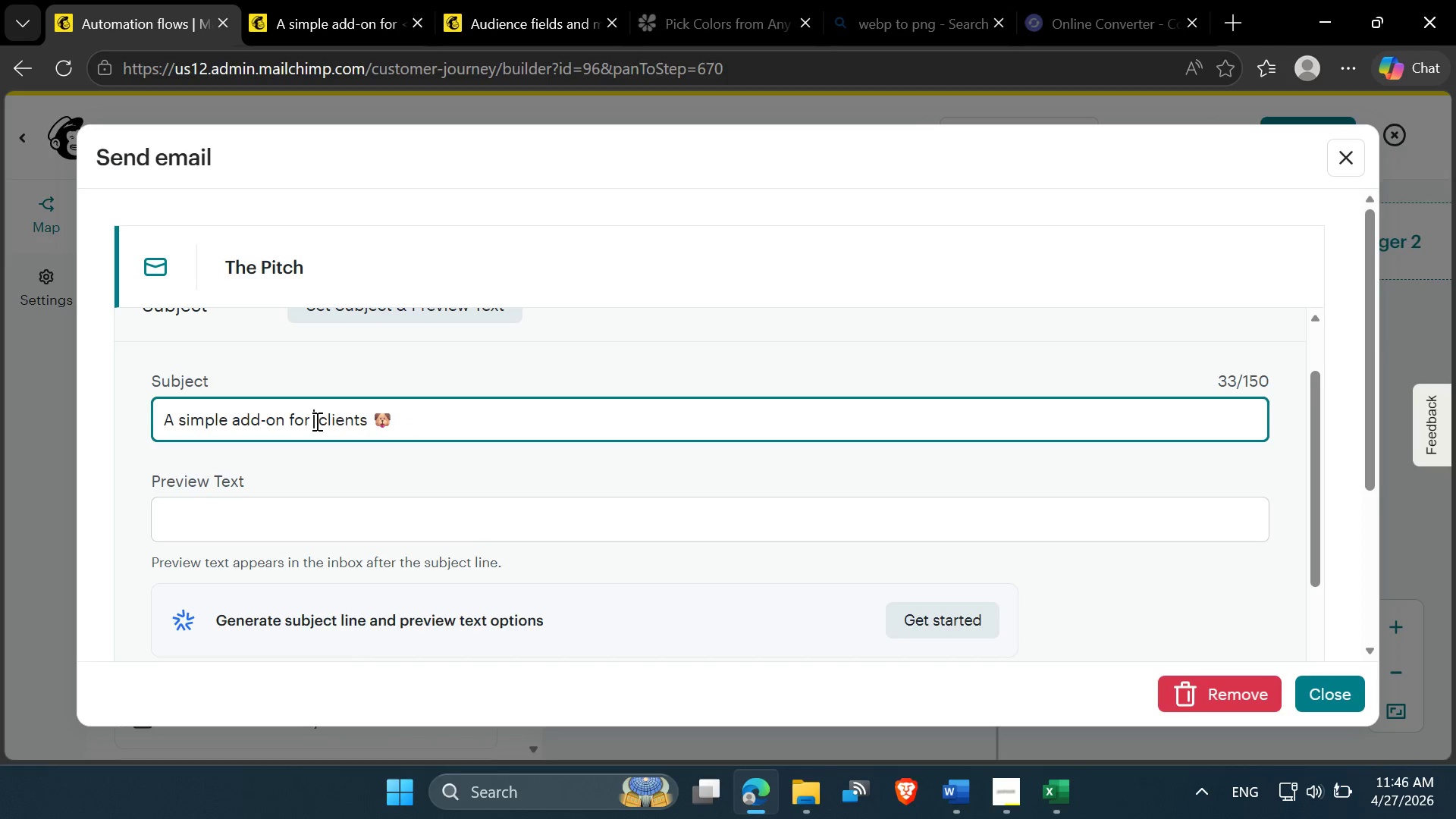 
key(Shift+Backslash)
 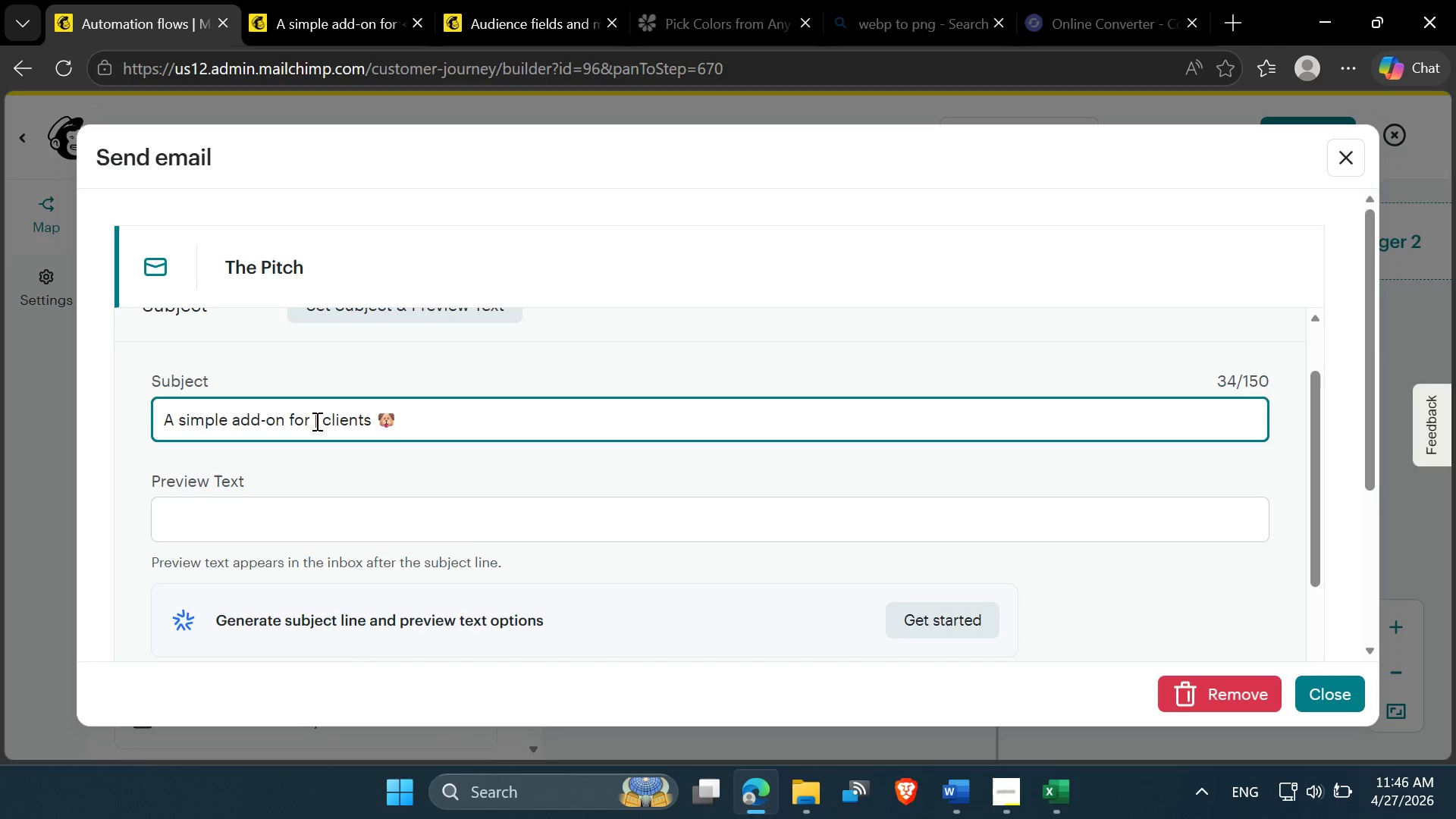 
key(ArrowLeft)
 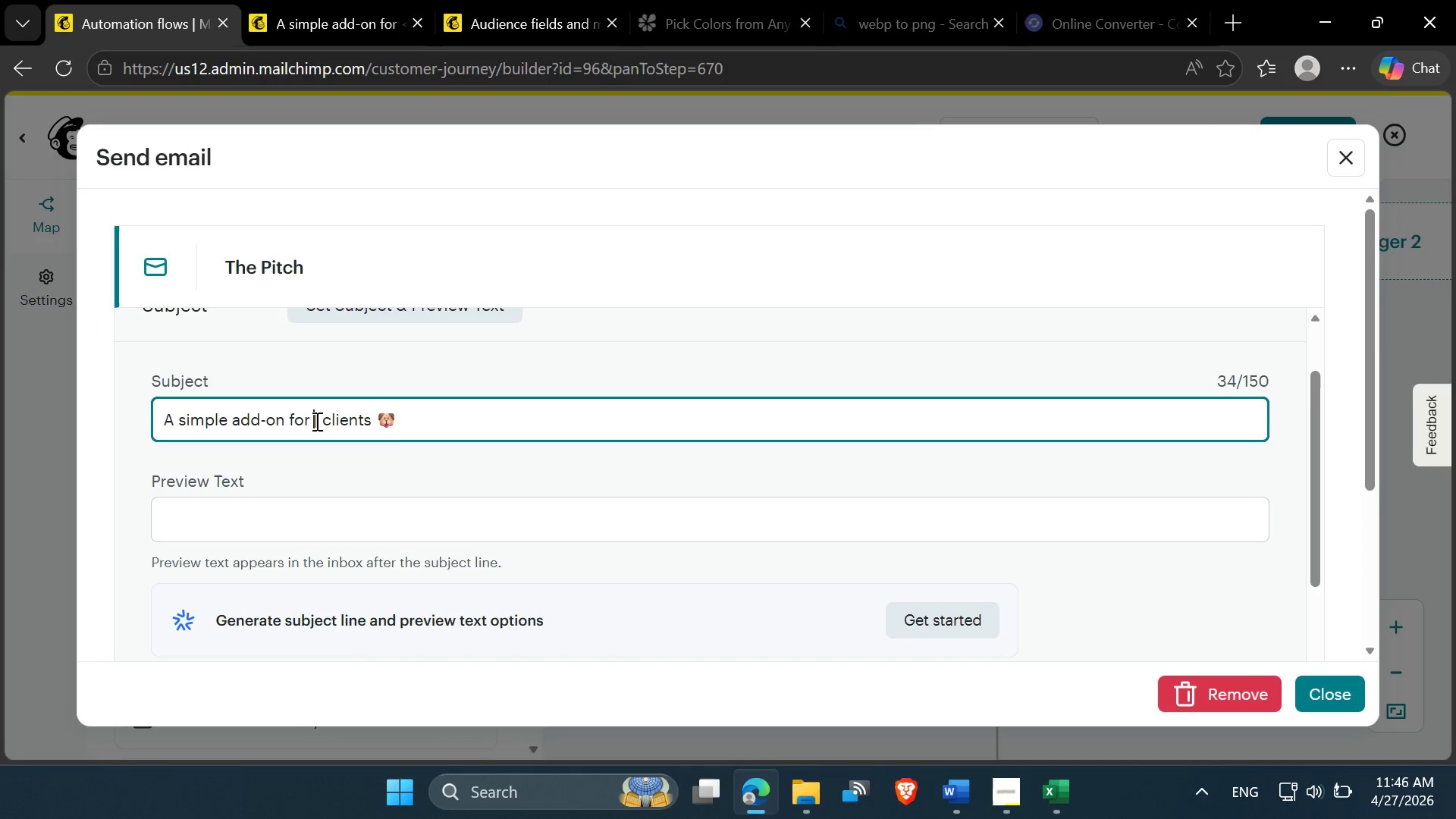 
key(Shift+8)
 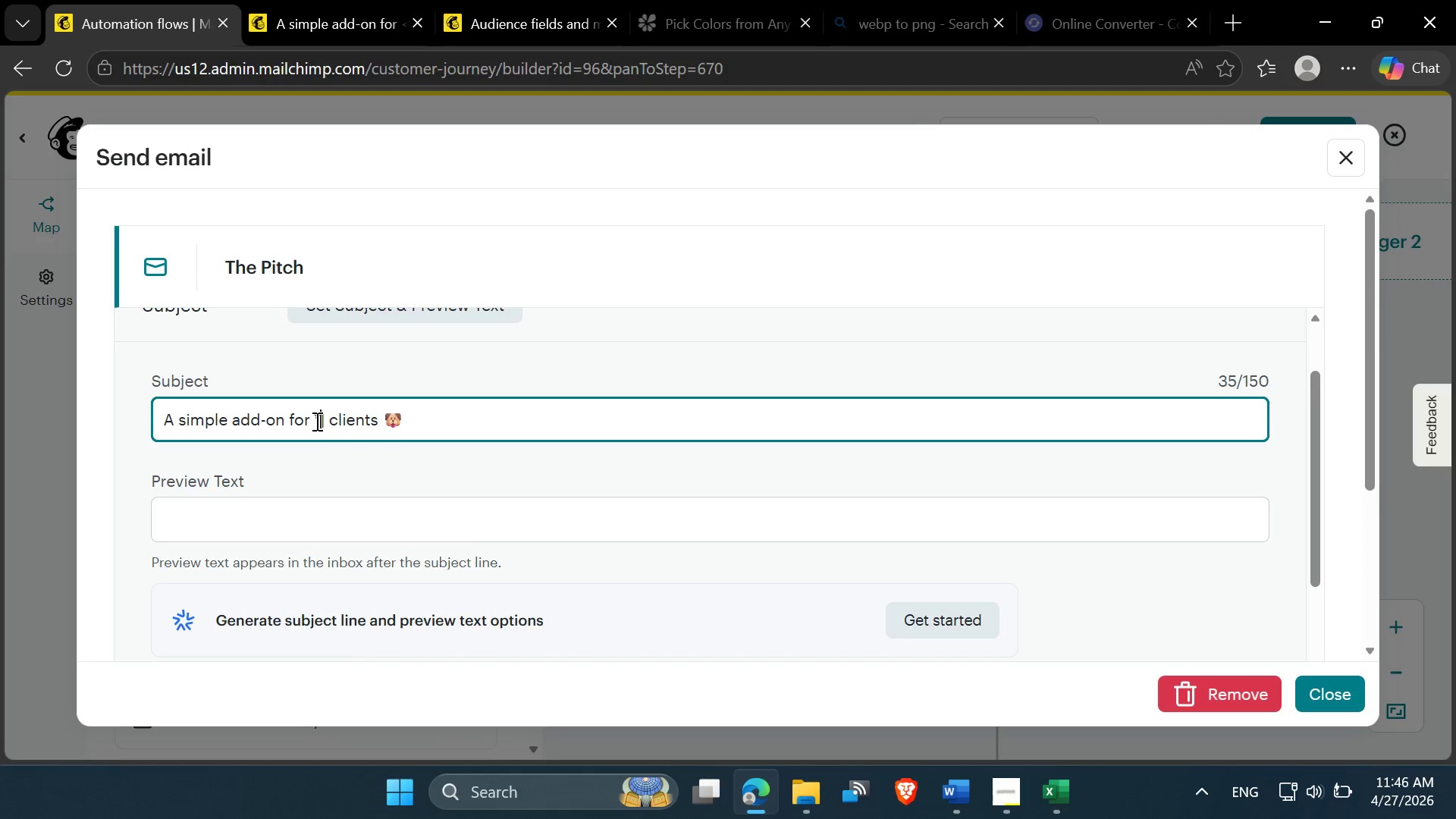 
key(ArrowRight)
 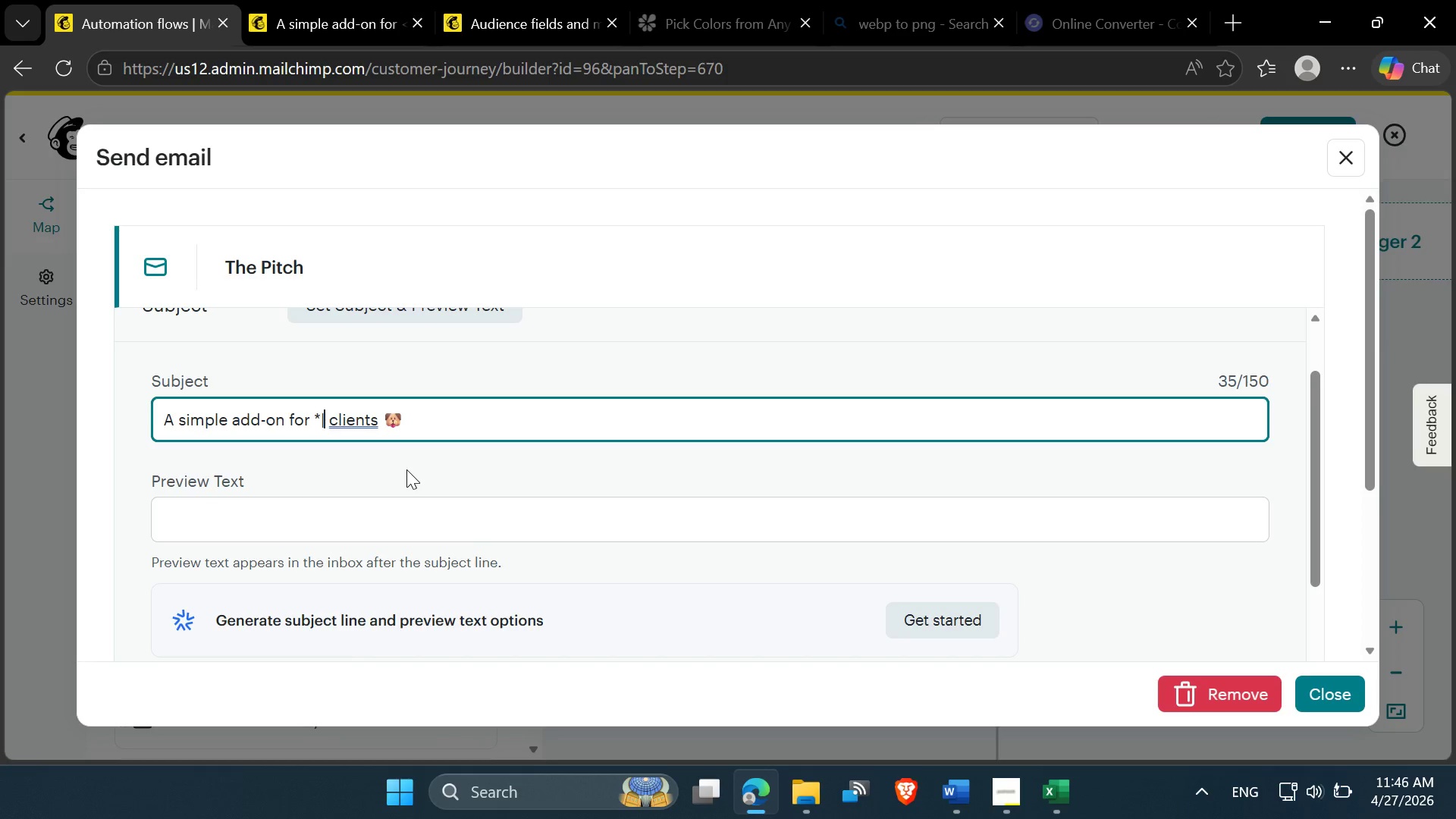 
type(BUS_NAME|*)
 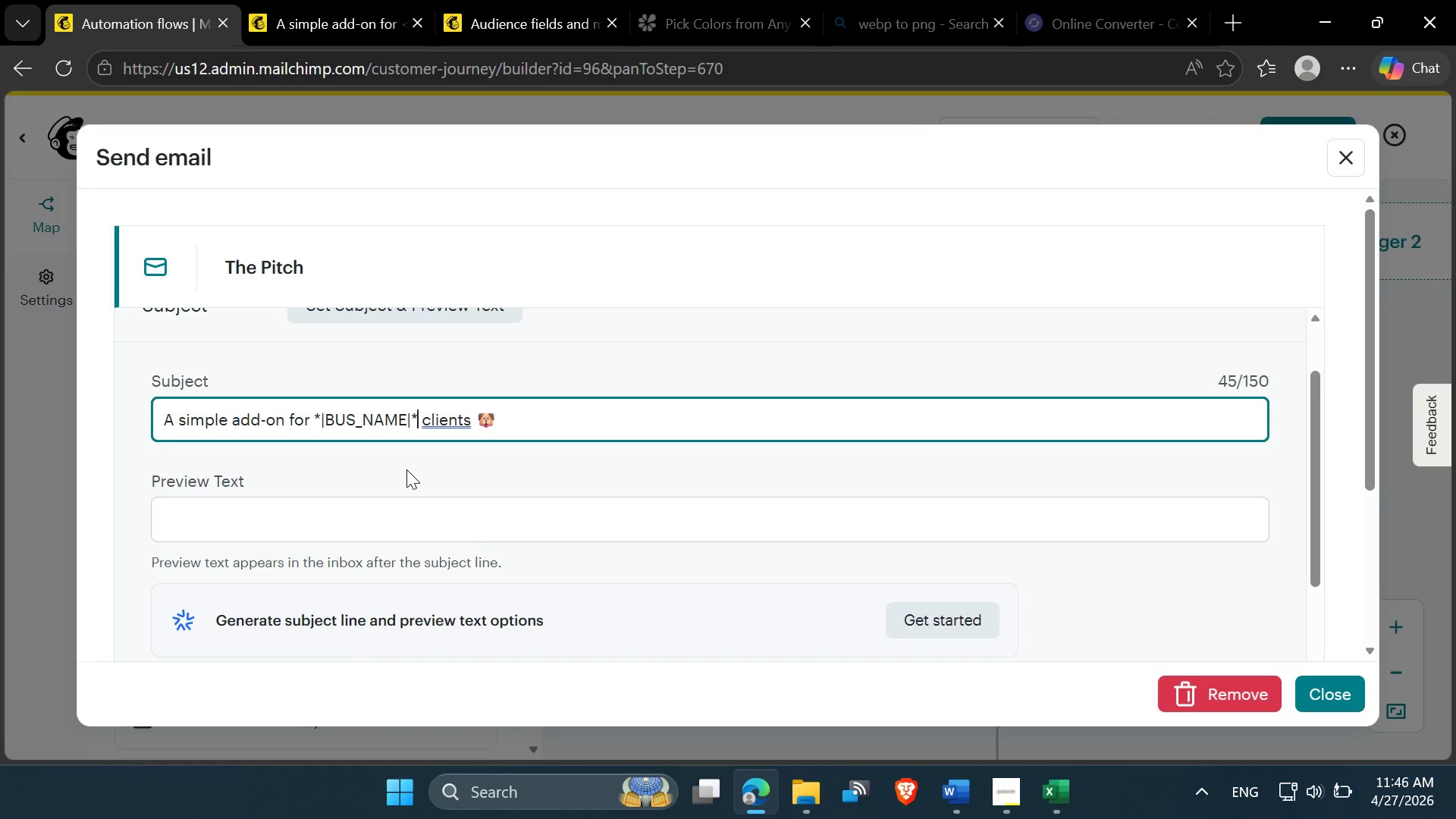 
left_click([497, 378])
 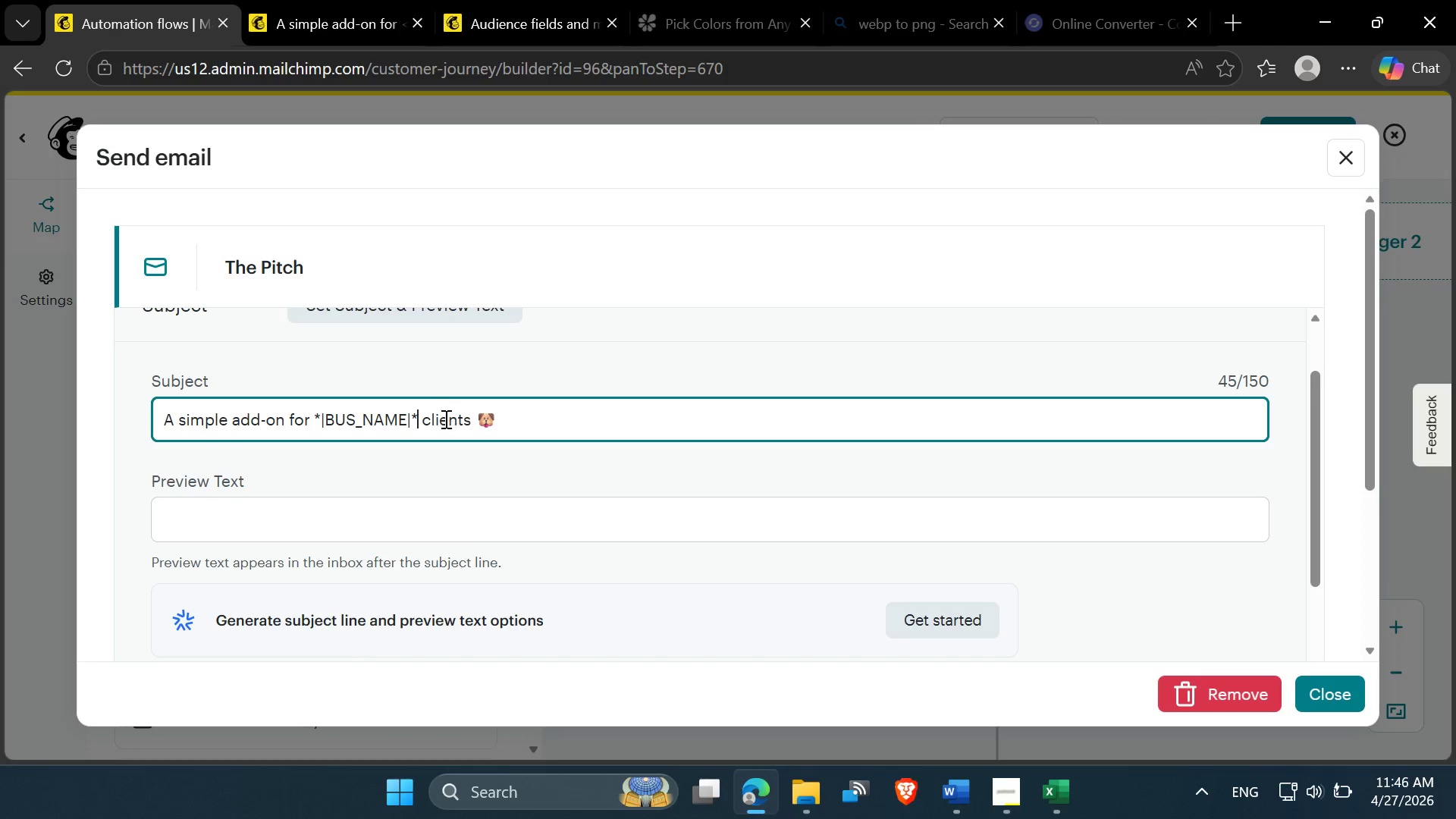 
left_click([444, 419])
 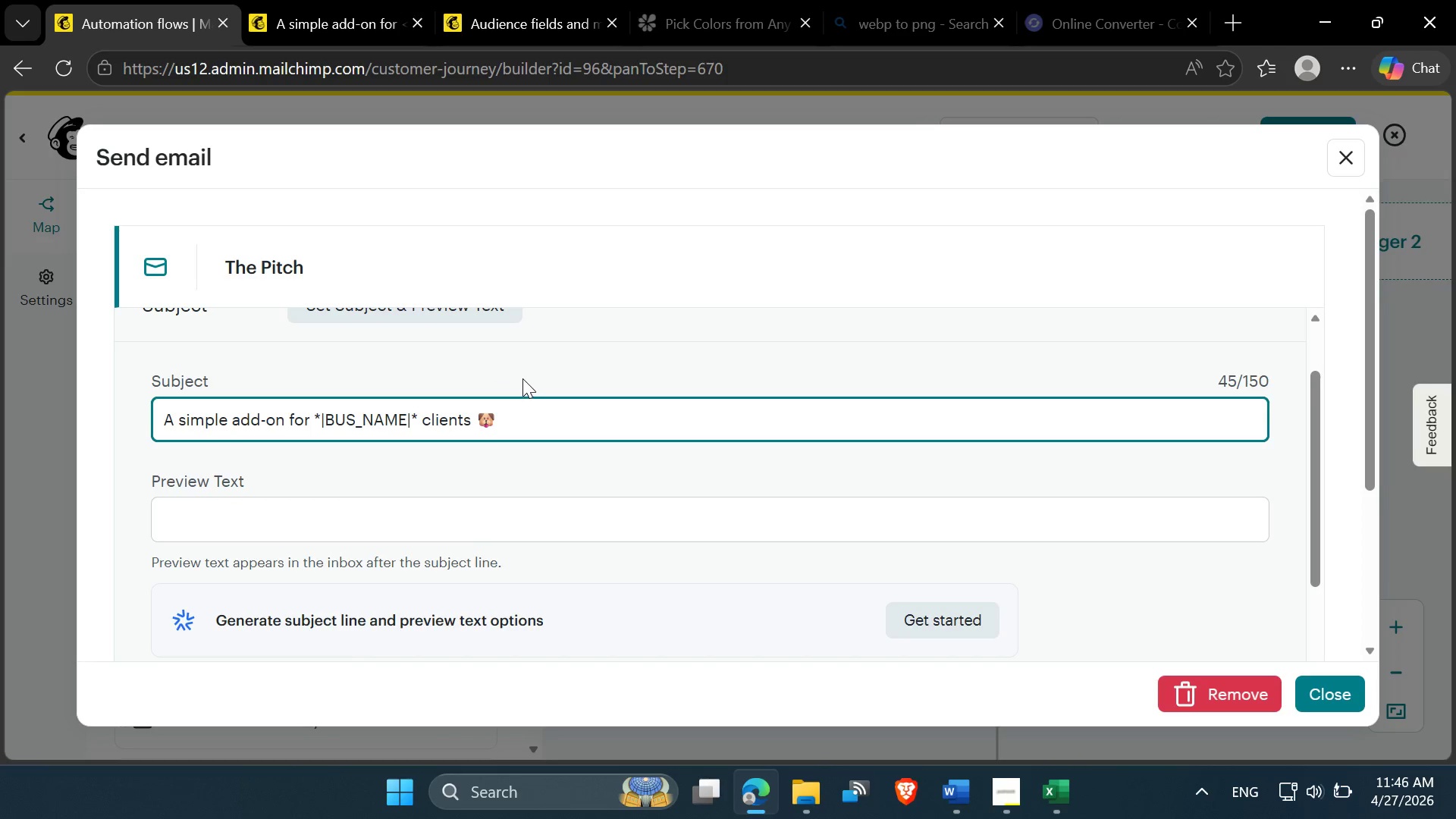 
left_click([524, 377])
 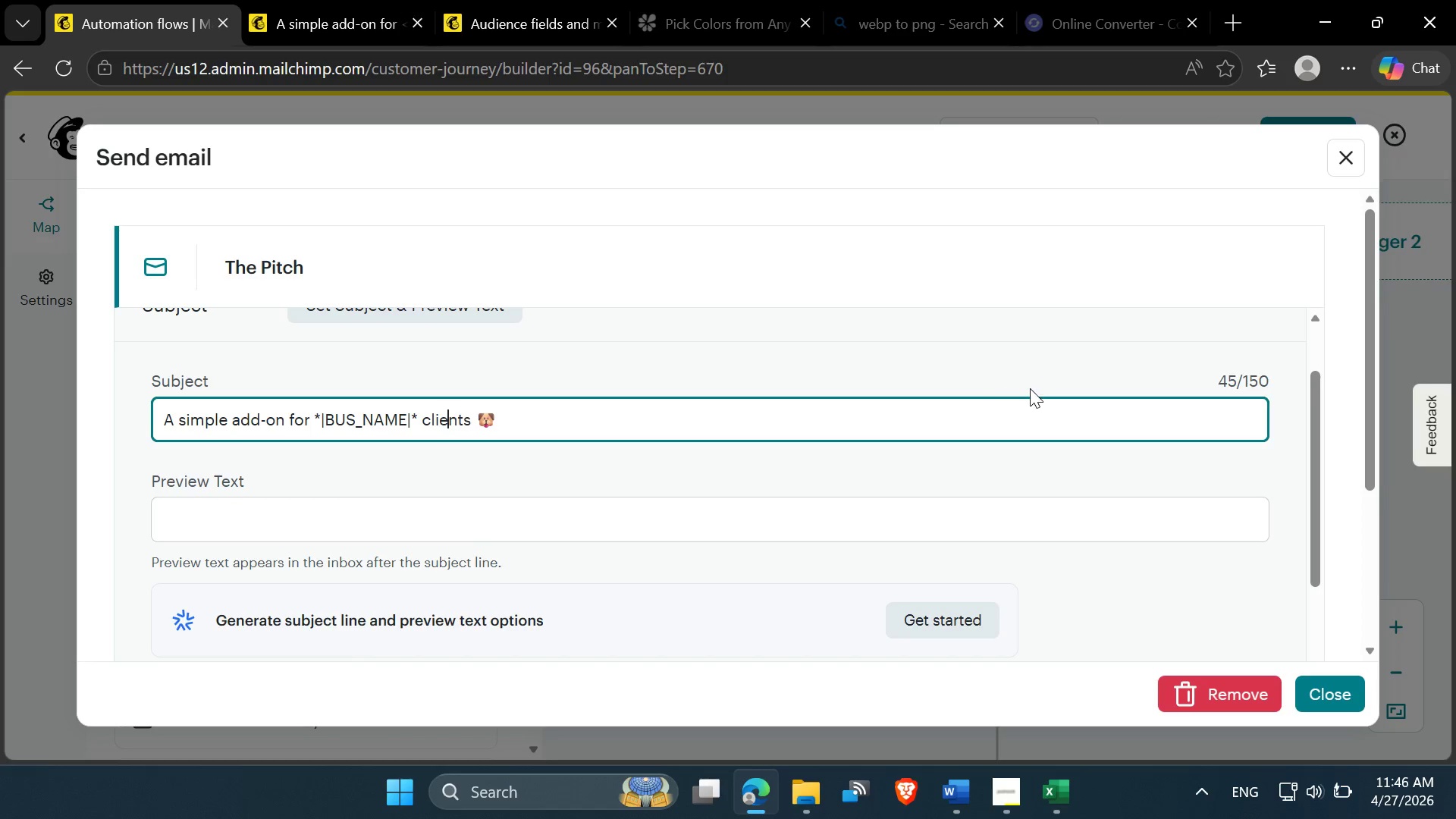 
scroll: coordinate [1028, 396], scroll_direction: down, amount: 3.0
 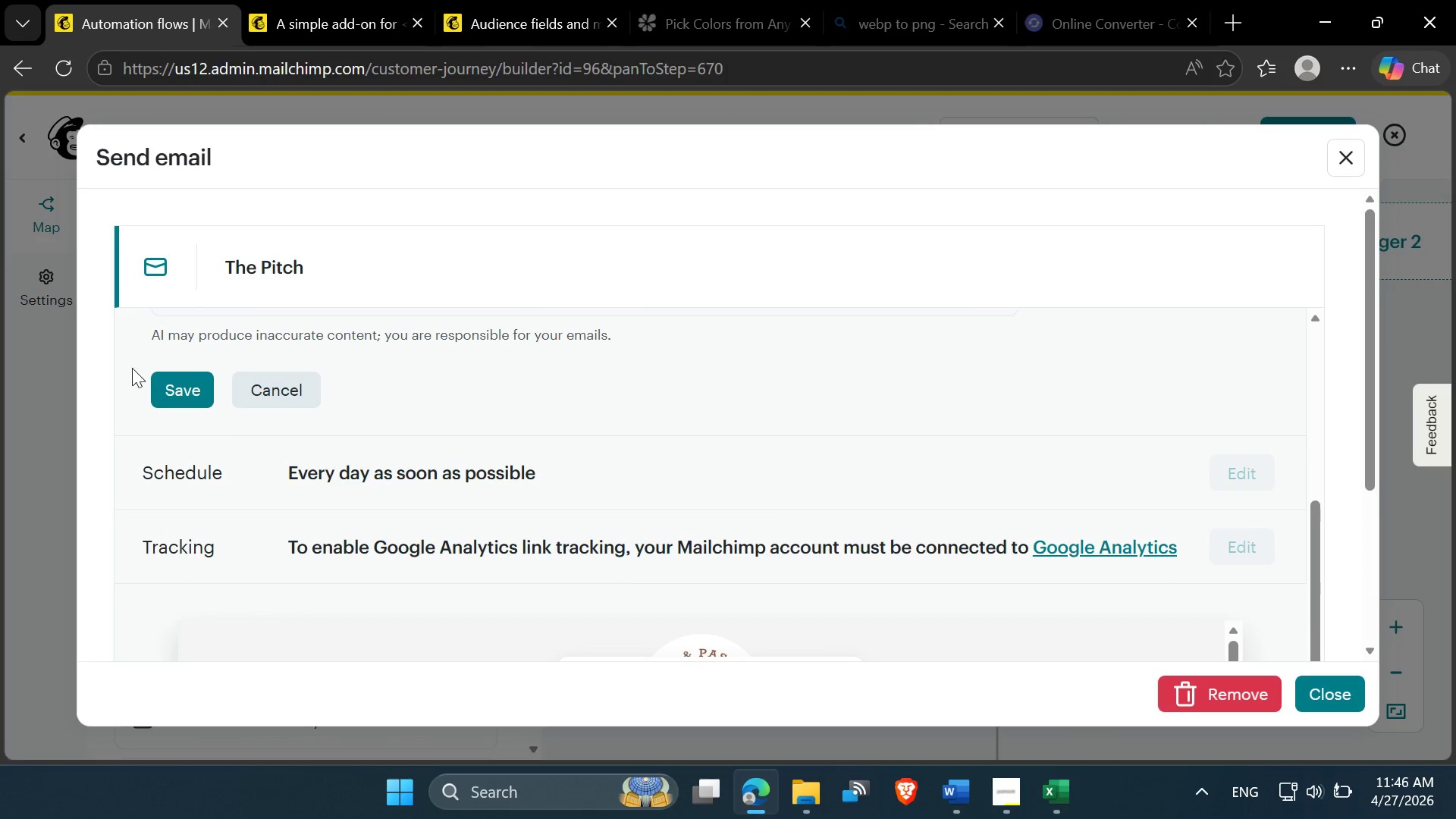 
left_click([180, 381])
 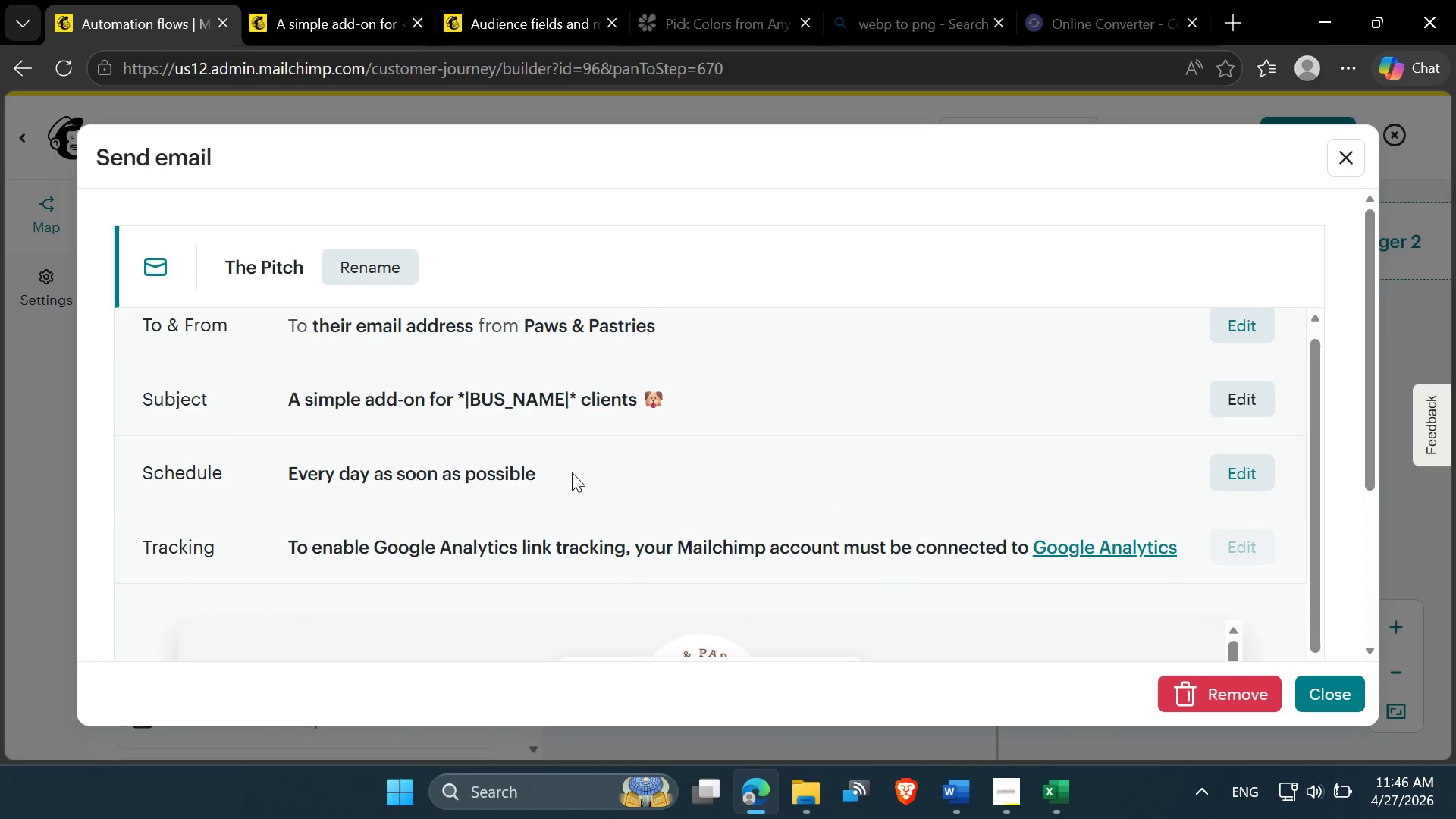 
scroll: coordinate [572, 472], scroll_direction: down, amount: 1.0
 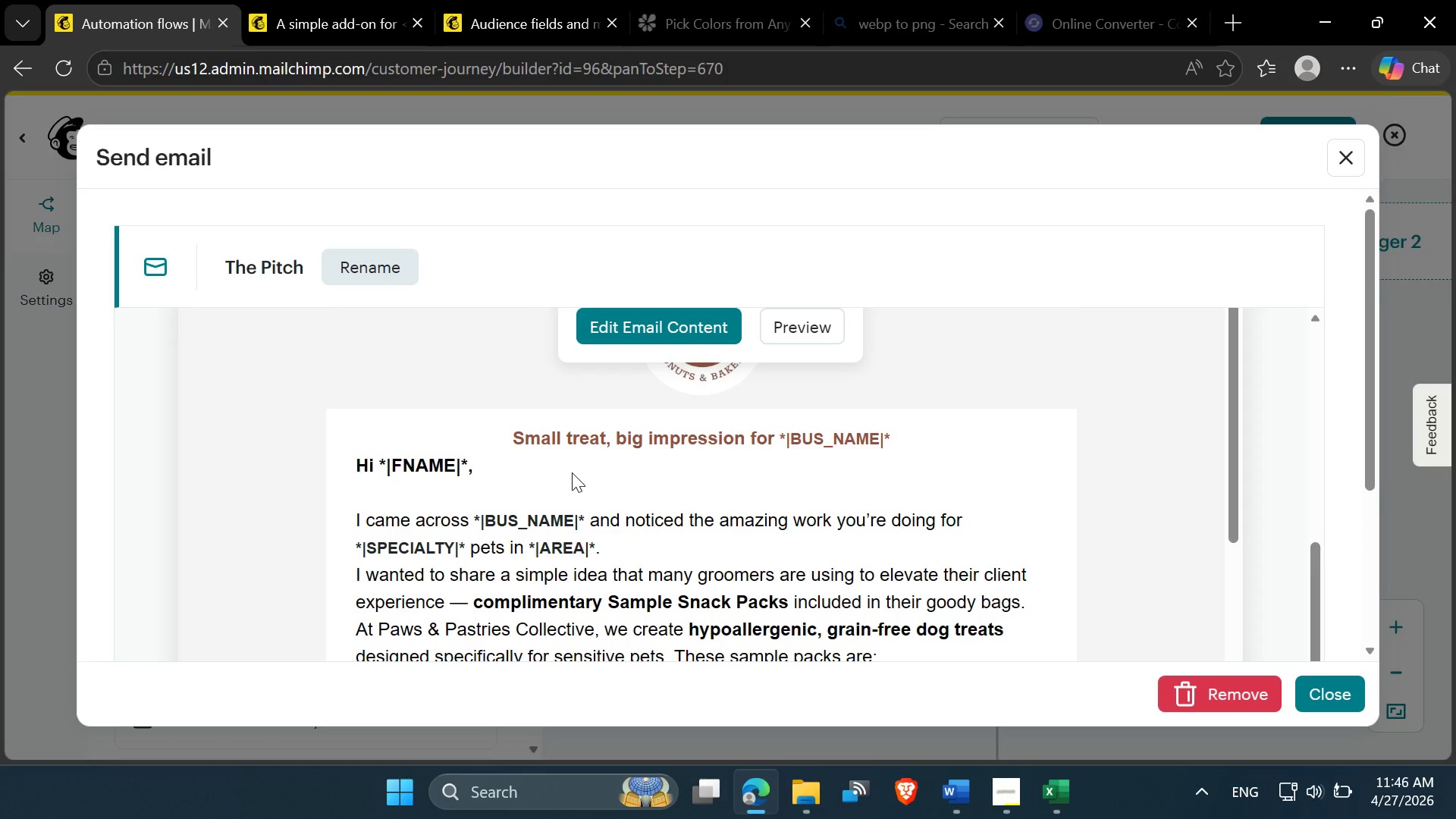 
scroll: coordinate [572, 472], scroll_direction: none, amount: 0.0
 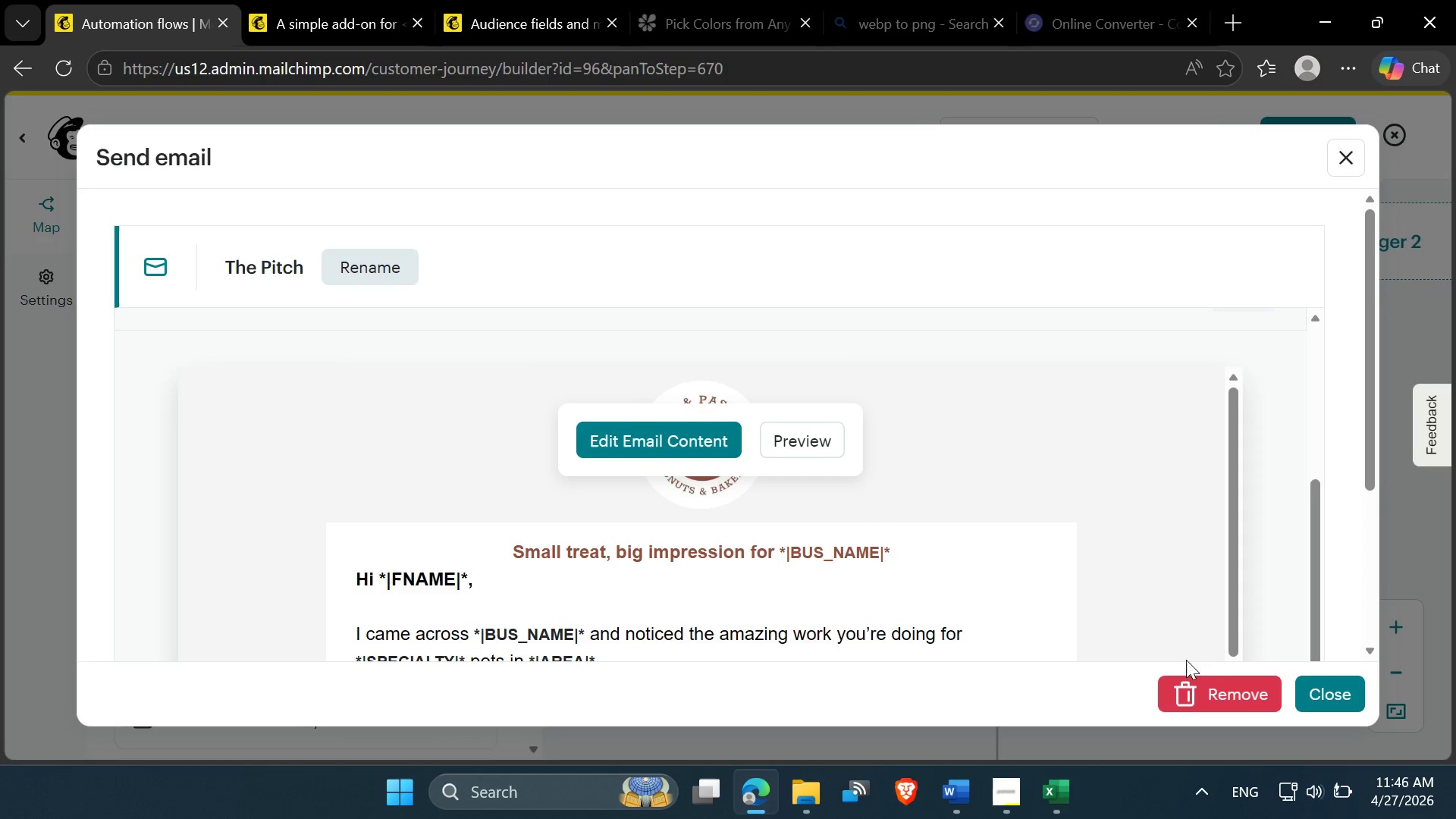 
left_click([1335, 691])
 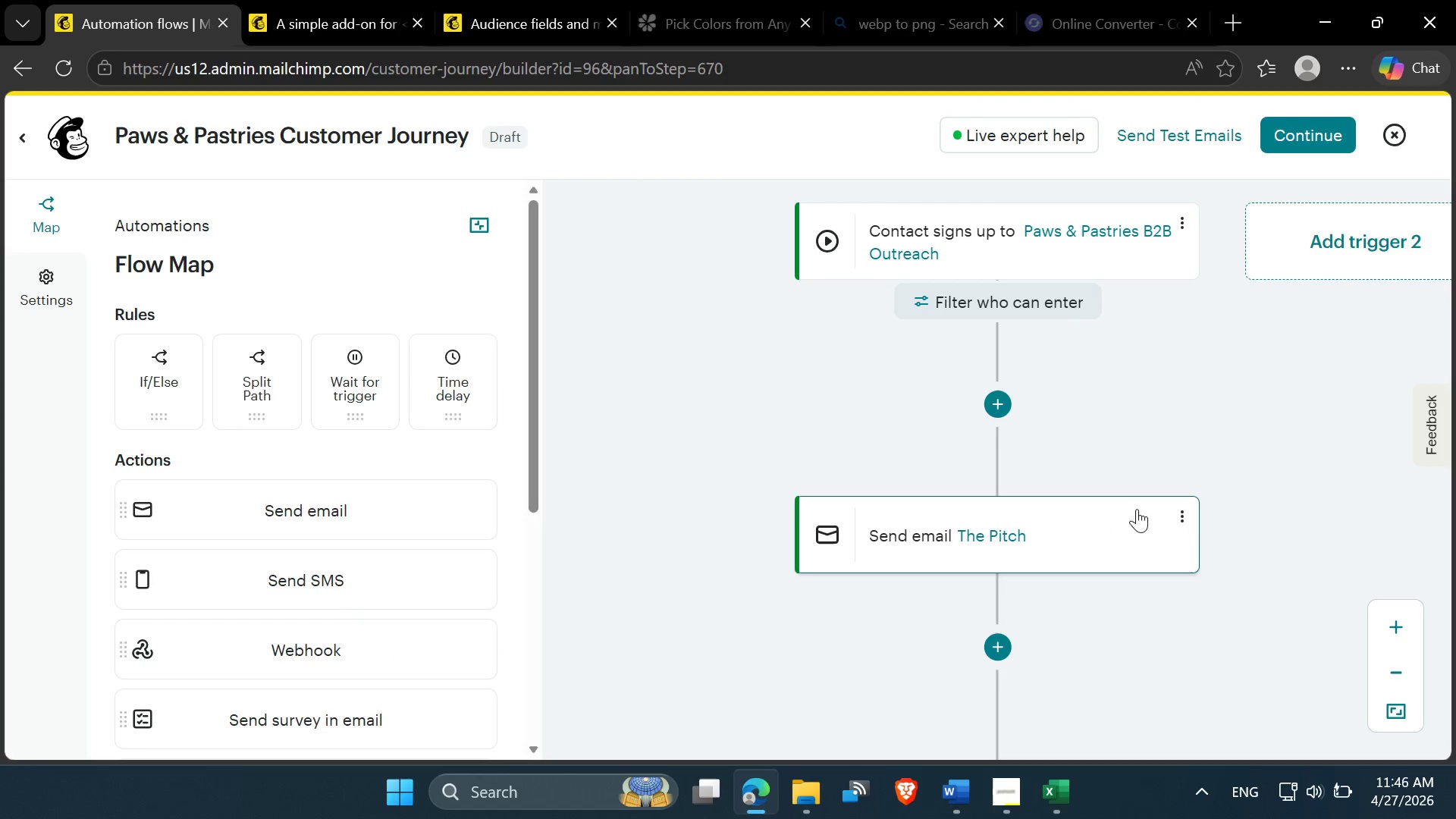 
scroll: coordinate [713, 519], scroll_direction: down, amount: 11.0
 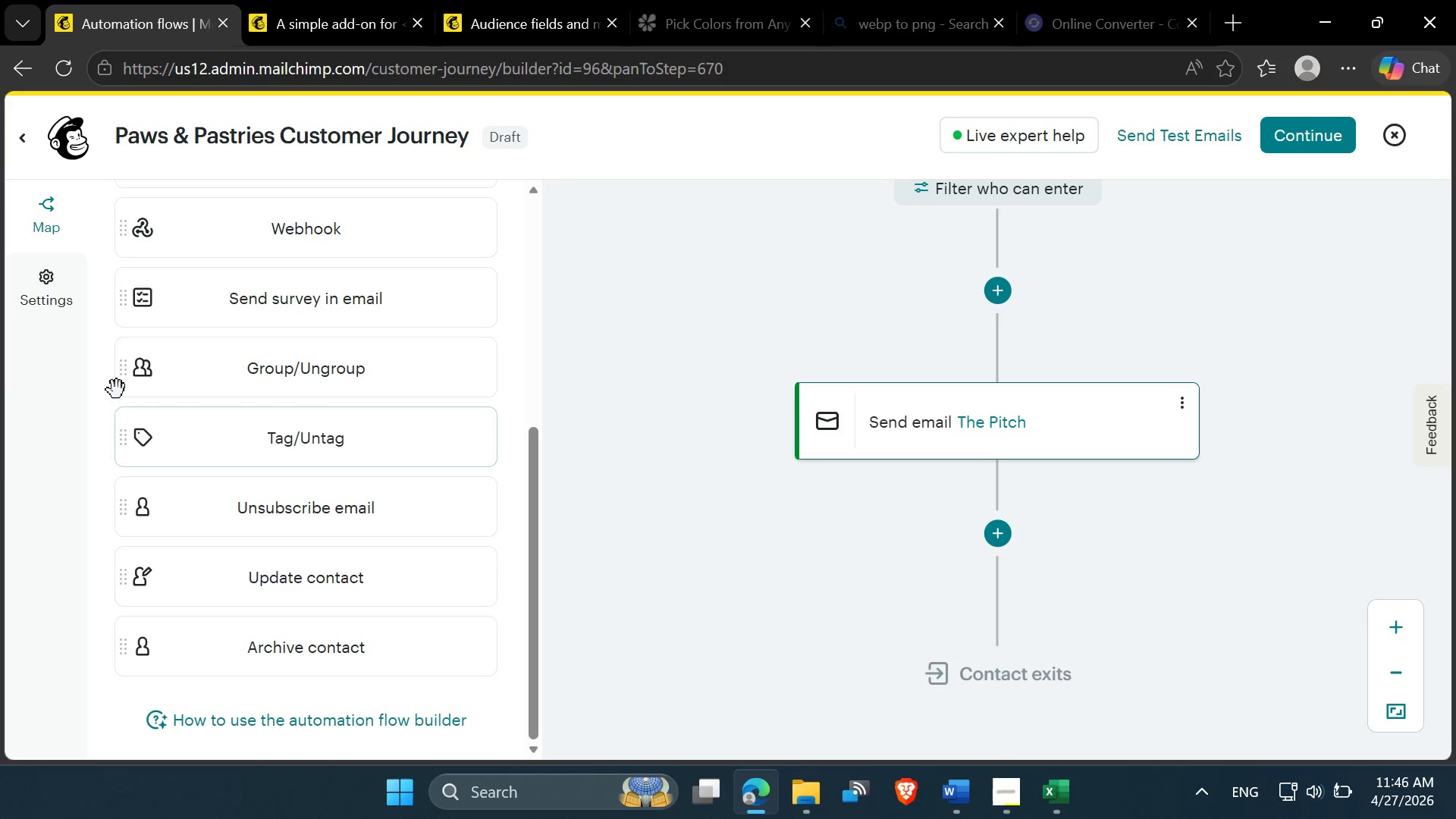 
left_click([22, 299])
 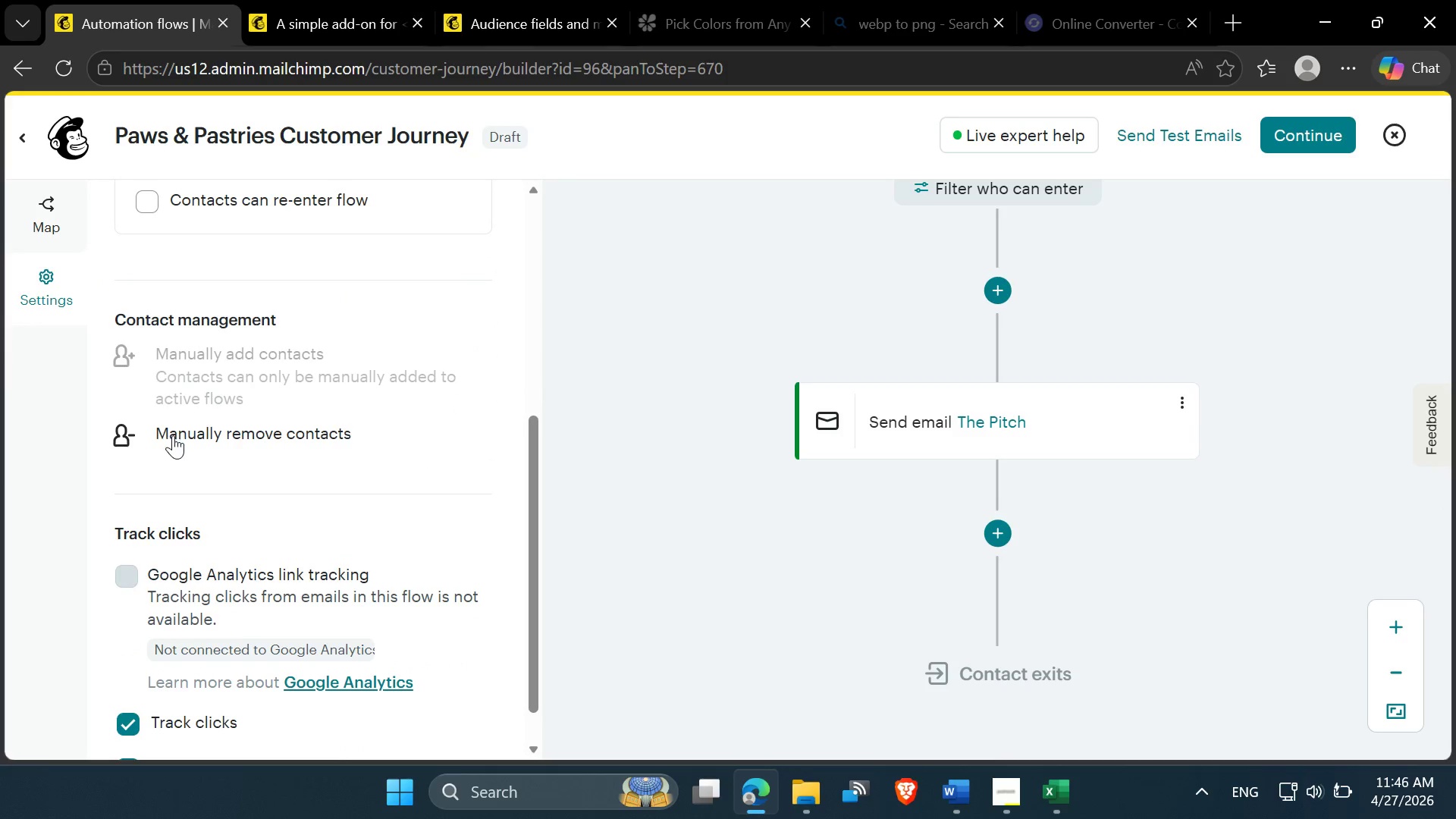 
scroll: coordinate [224, 584], scroll_direction: down, amount: 9.0
 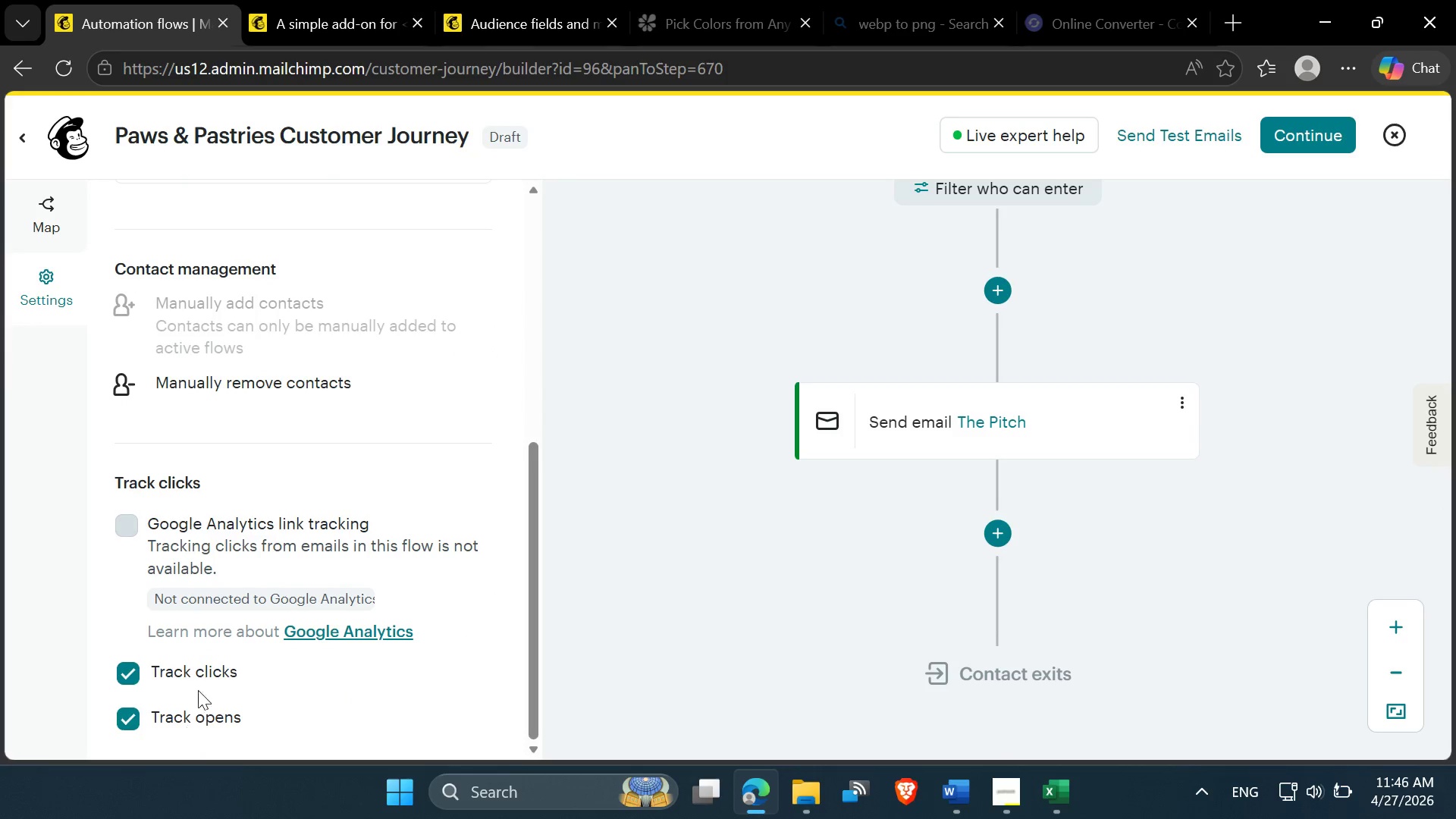 
scroll: coordinate [136, 404], scroll_direction: up, amount: 2.0
 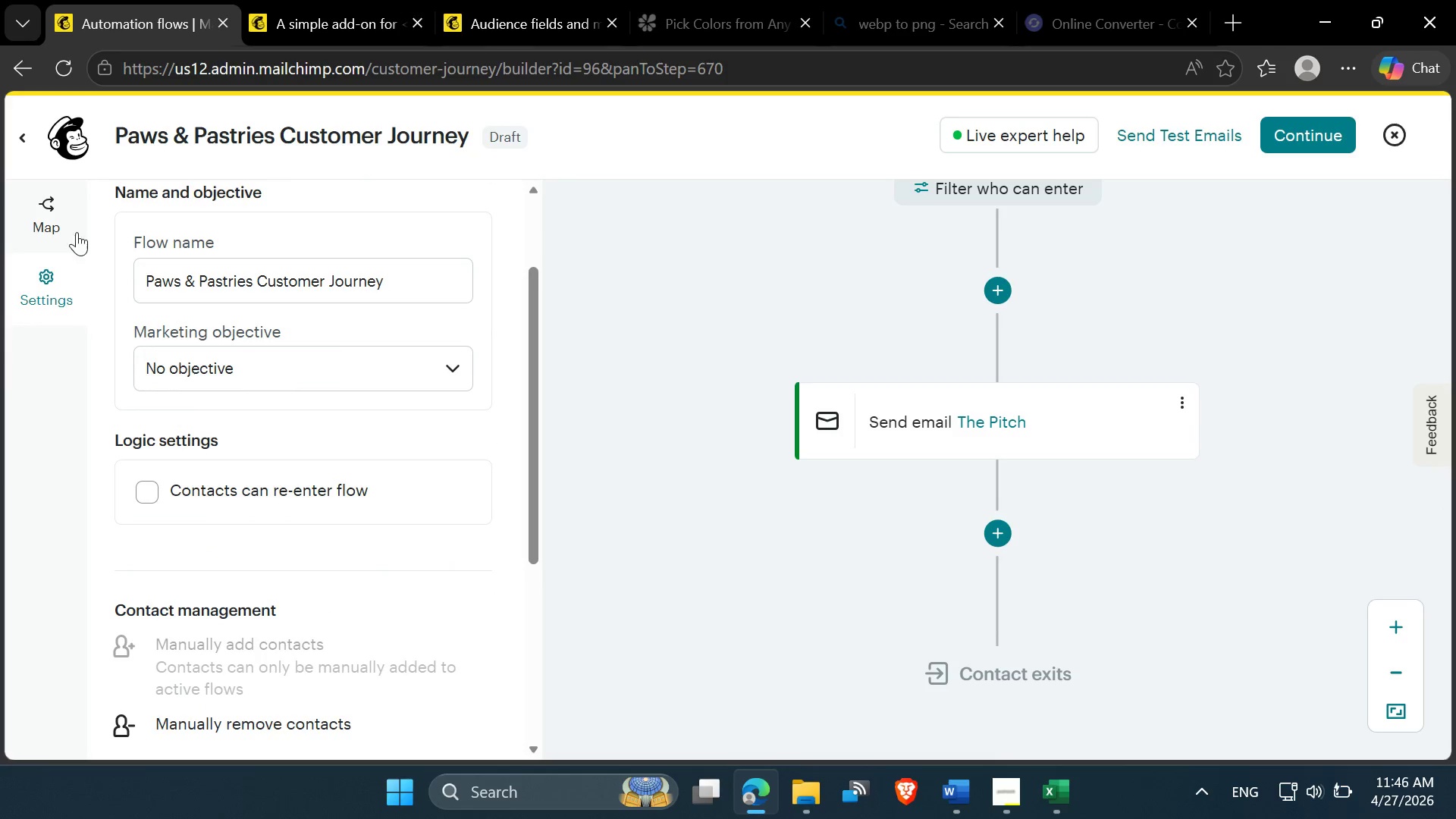 
left_click([74, 228])
 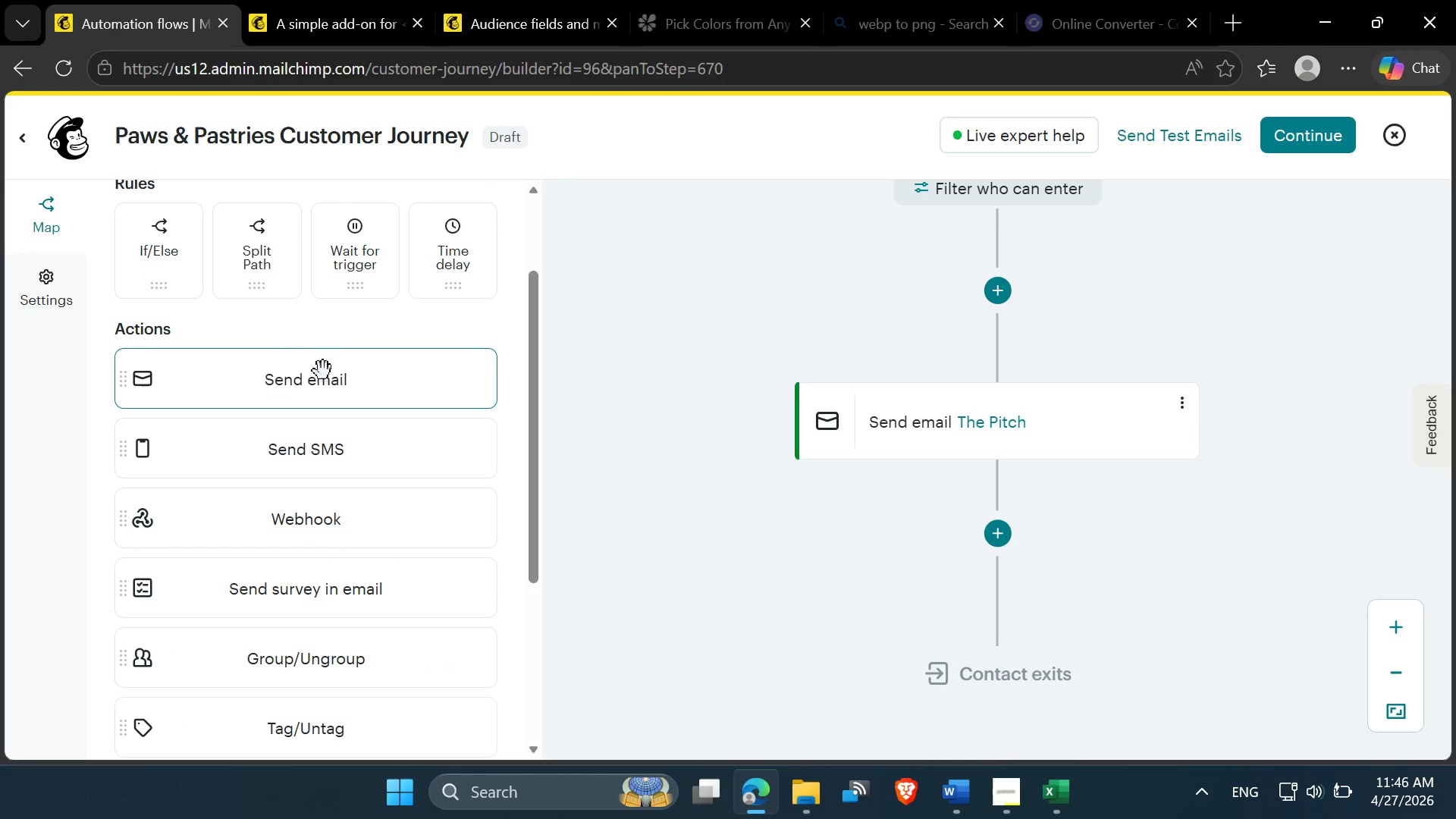 
scroll: coordinate [333, 392], scroll_direction: up, amount: 1.0
 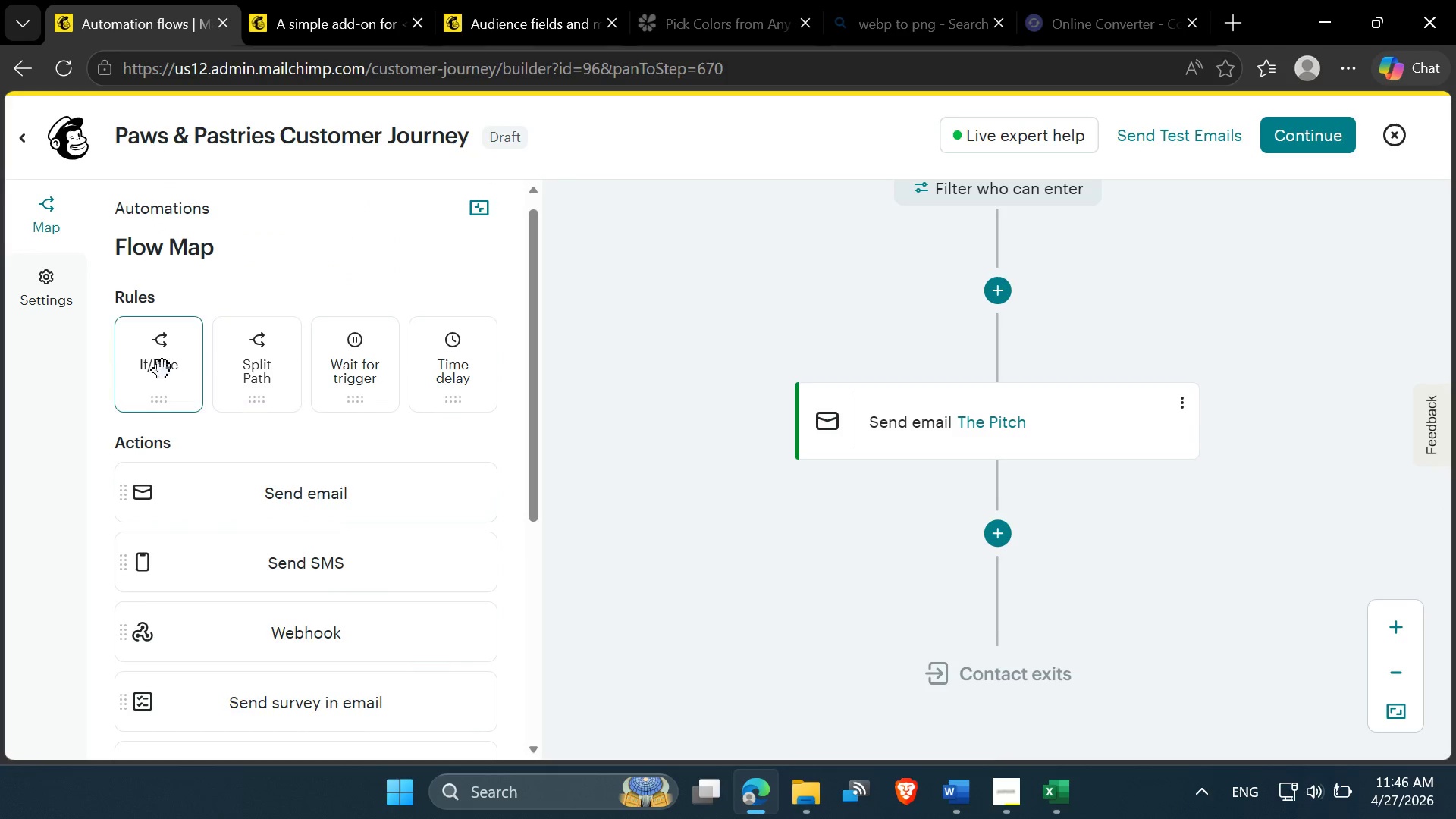 
left_click_drag(start_coordinate=[159, 368], to_coordinate=[967, 537])
 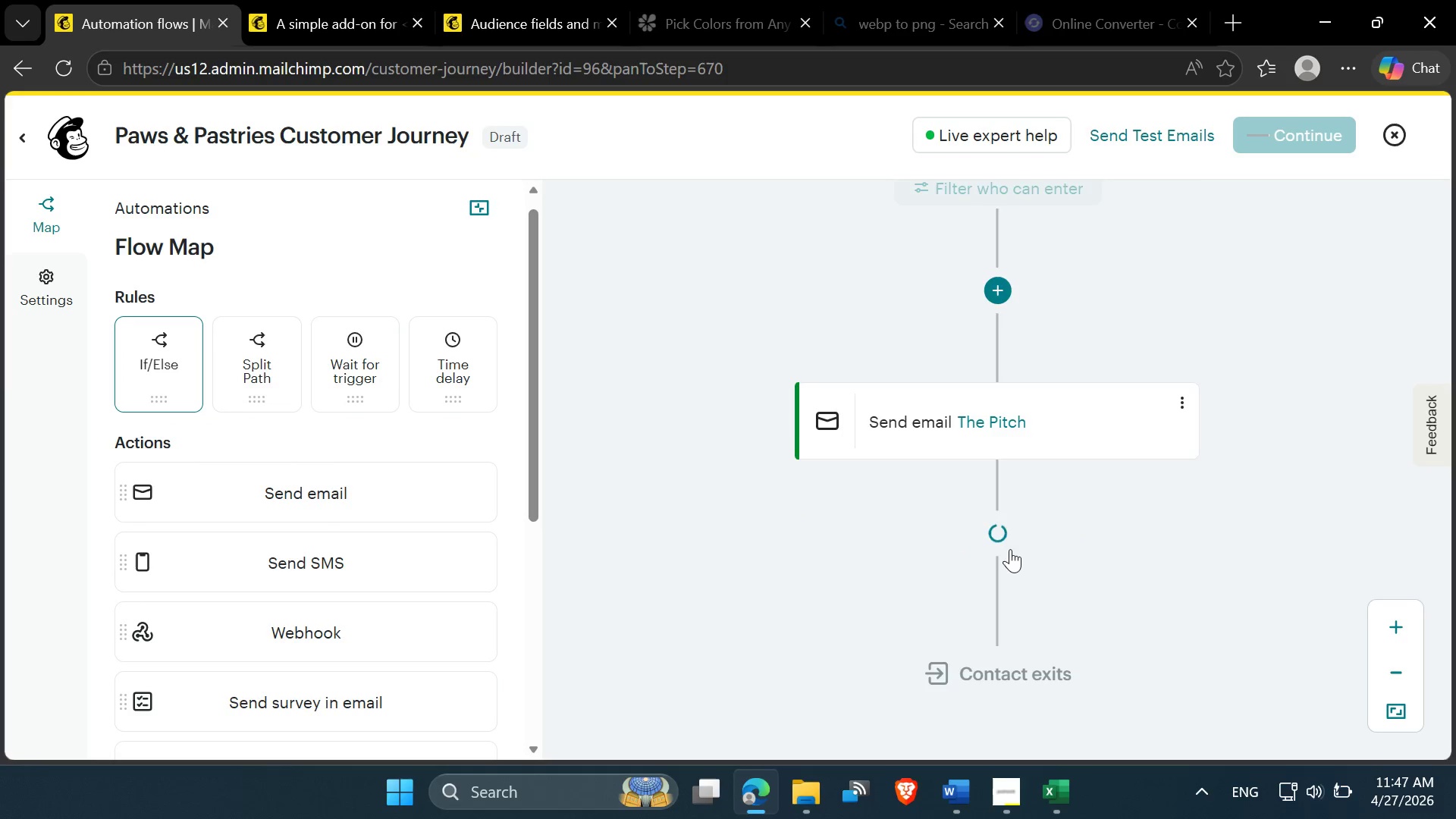 
scroll: coordinate [1010, 549], scroll_direction: none, amount: 0.0
 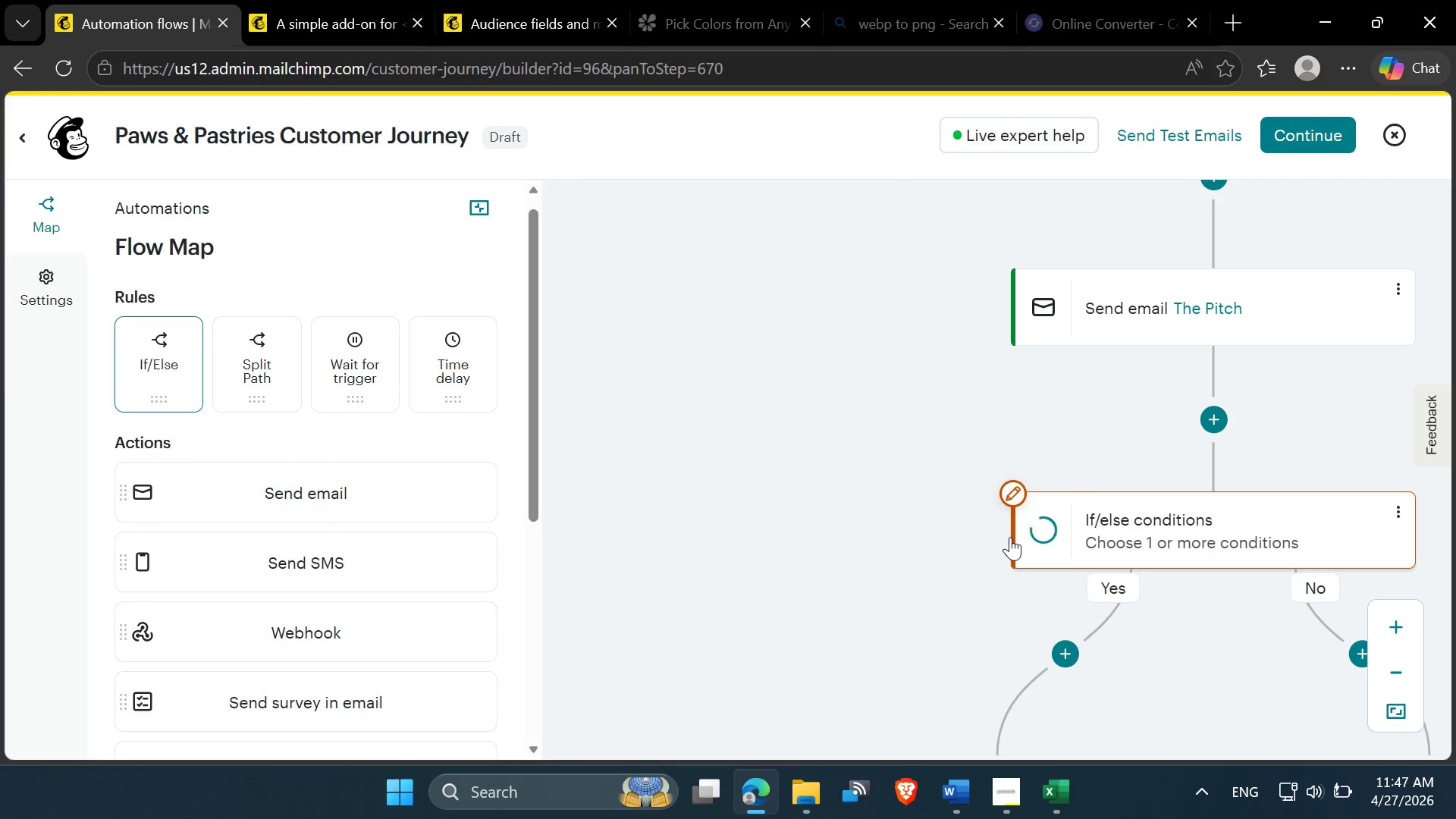 
scroll: coordinate [307, 579], scroll_direction: down, amount: 13.0
 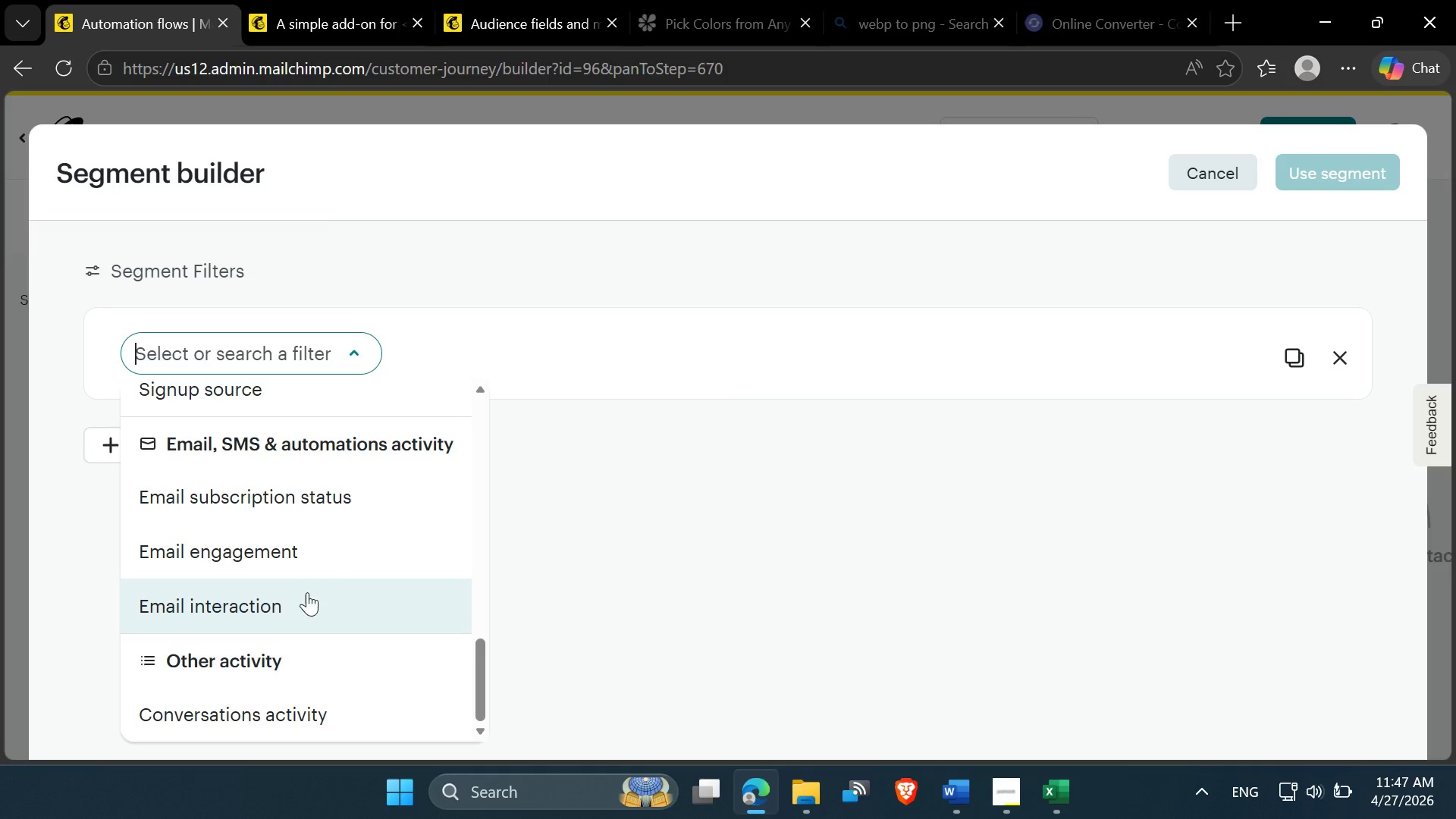 
left_click([307, 598])
 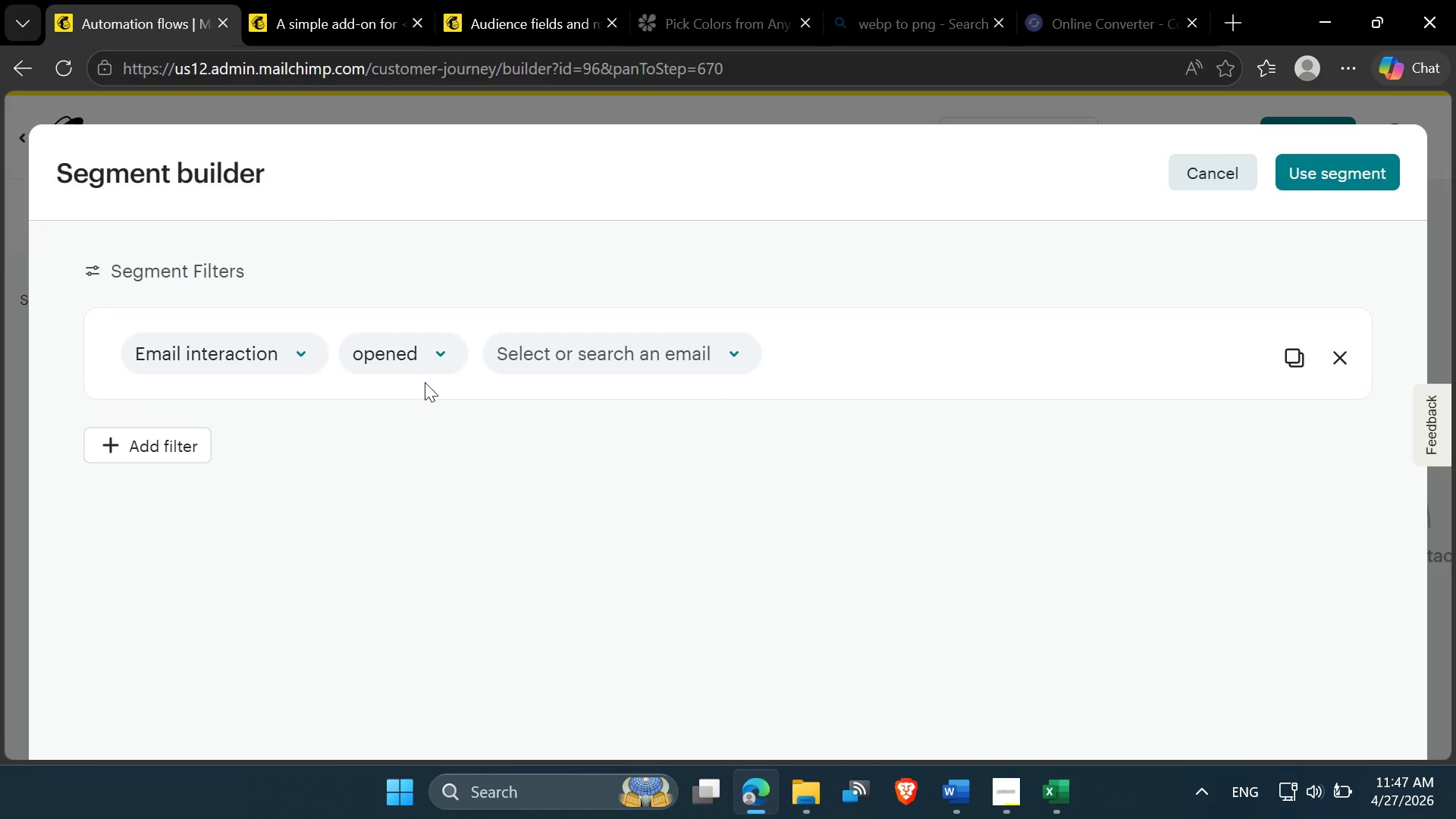 
left_click([450, 366])
 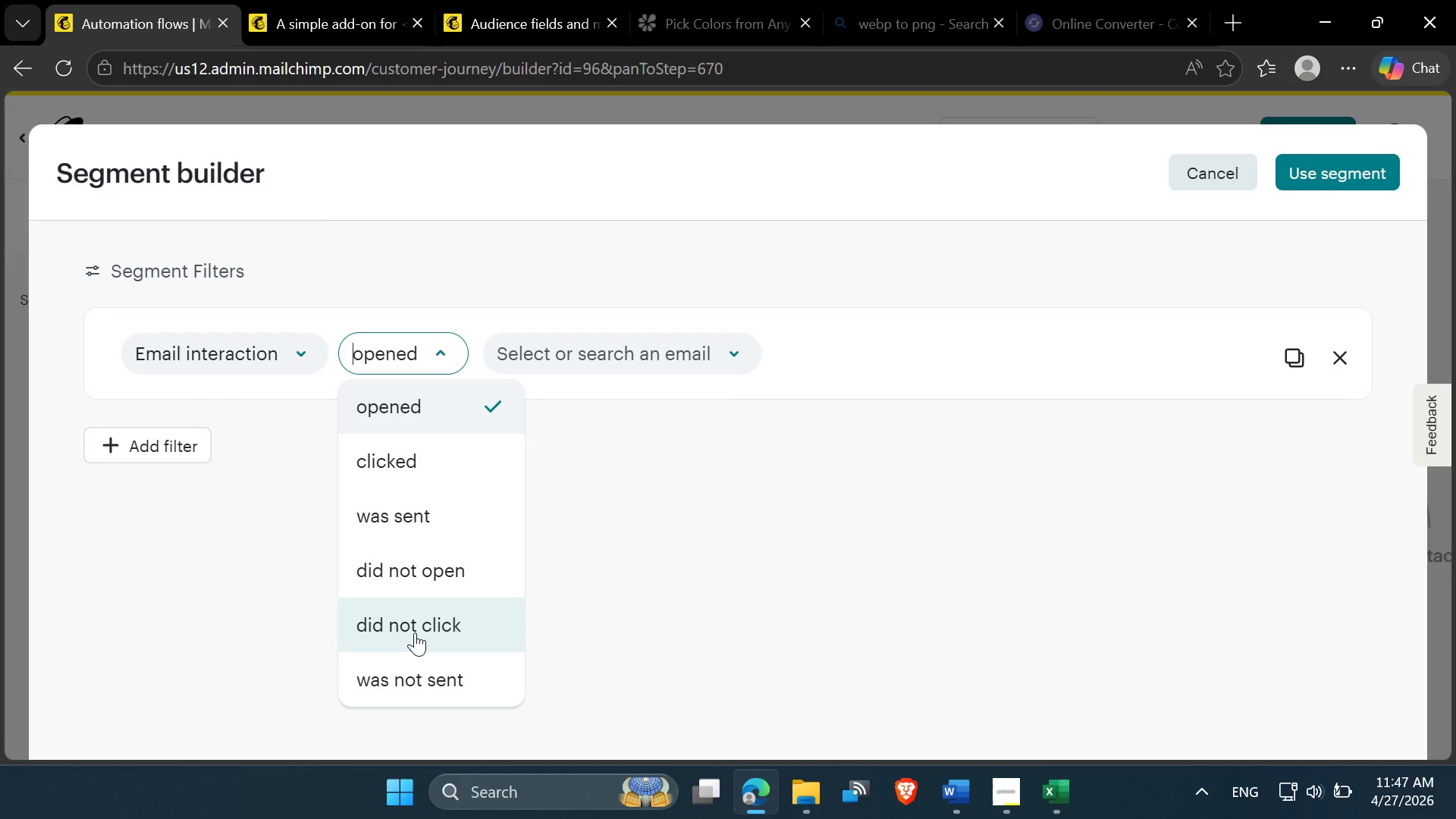 
left_click([415, 632])
 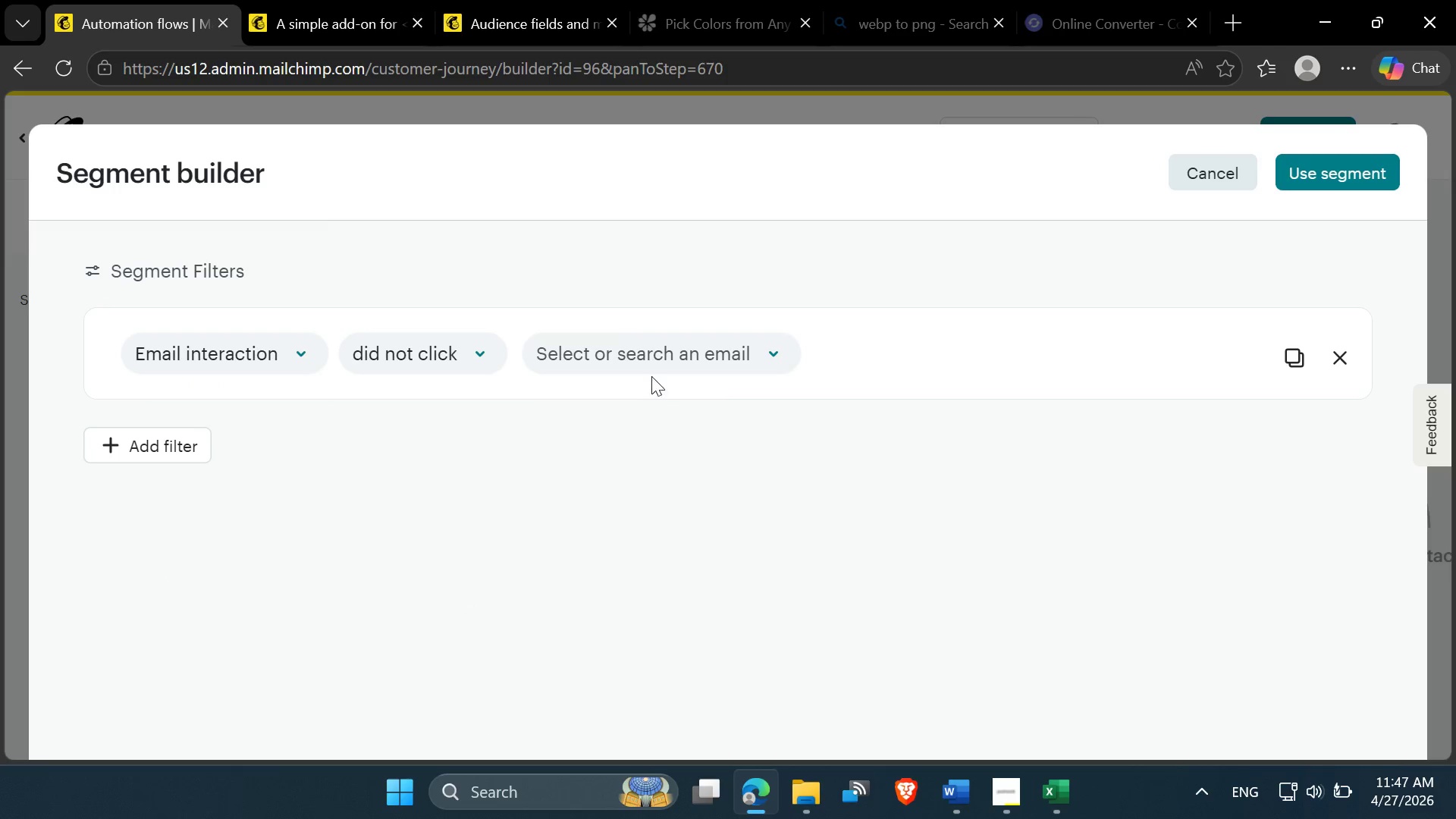 
left_click([661, 369])
 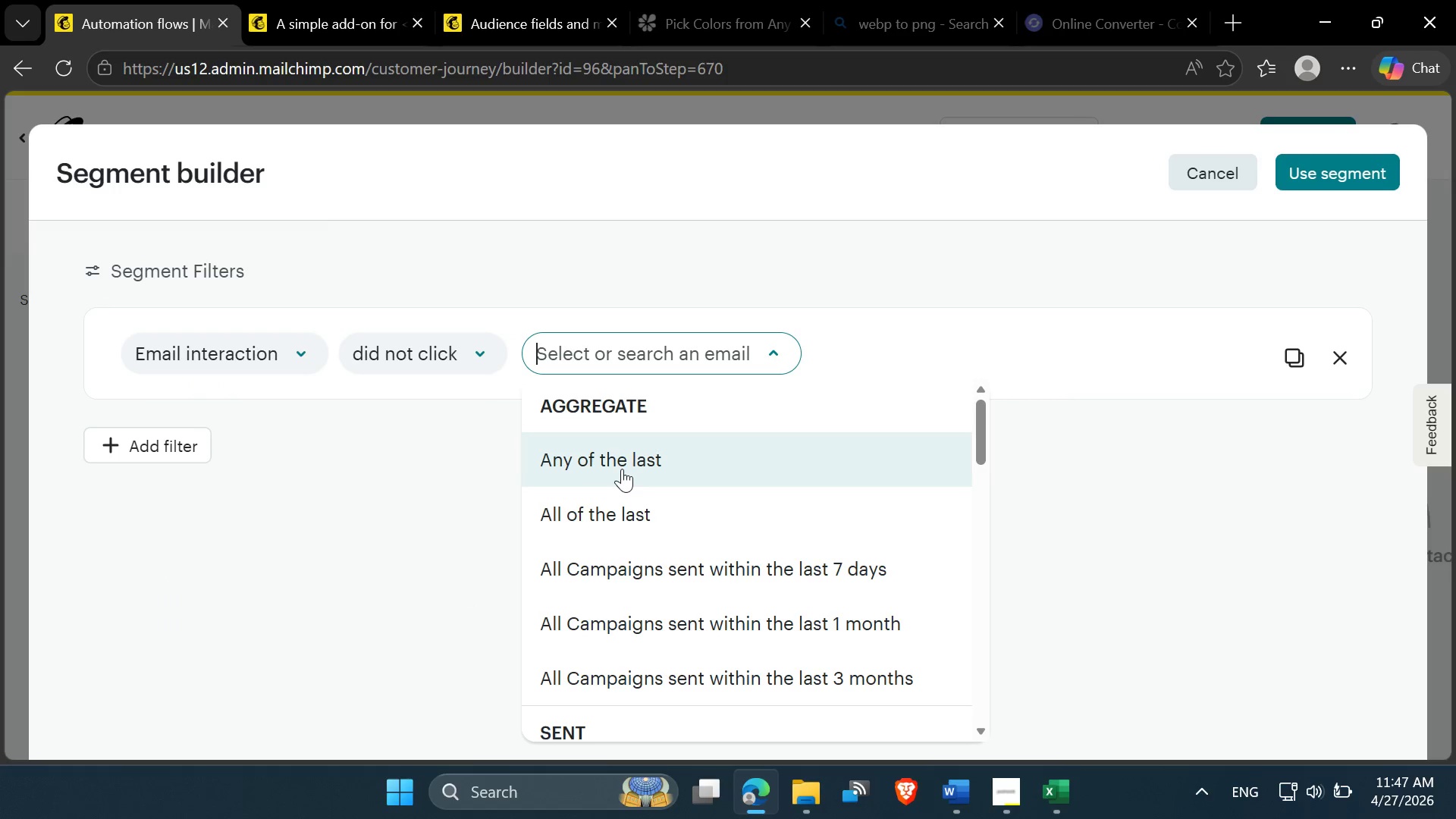 
scroll: coordinate [694, 635], scroll_direction: down, amount: 9.0
 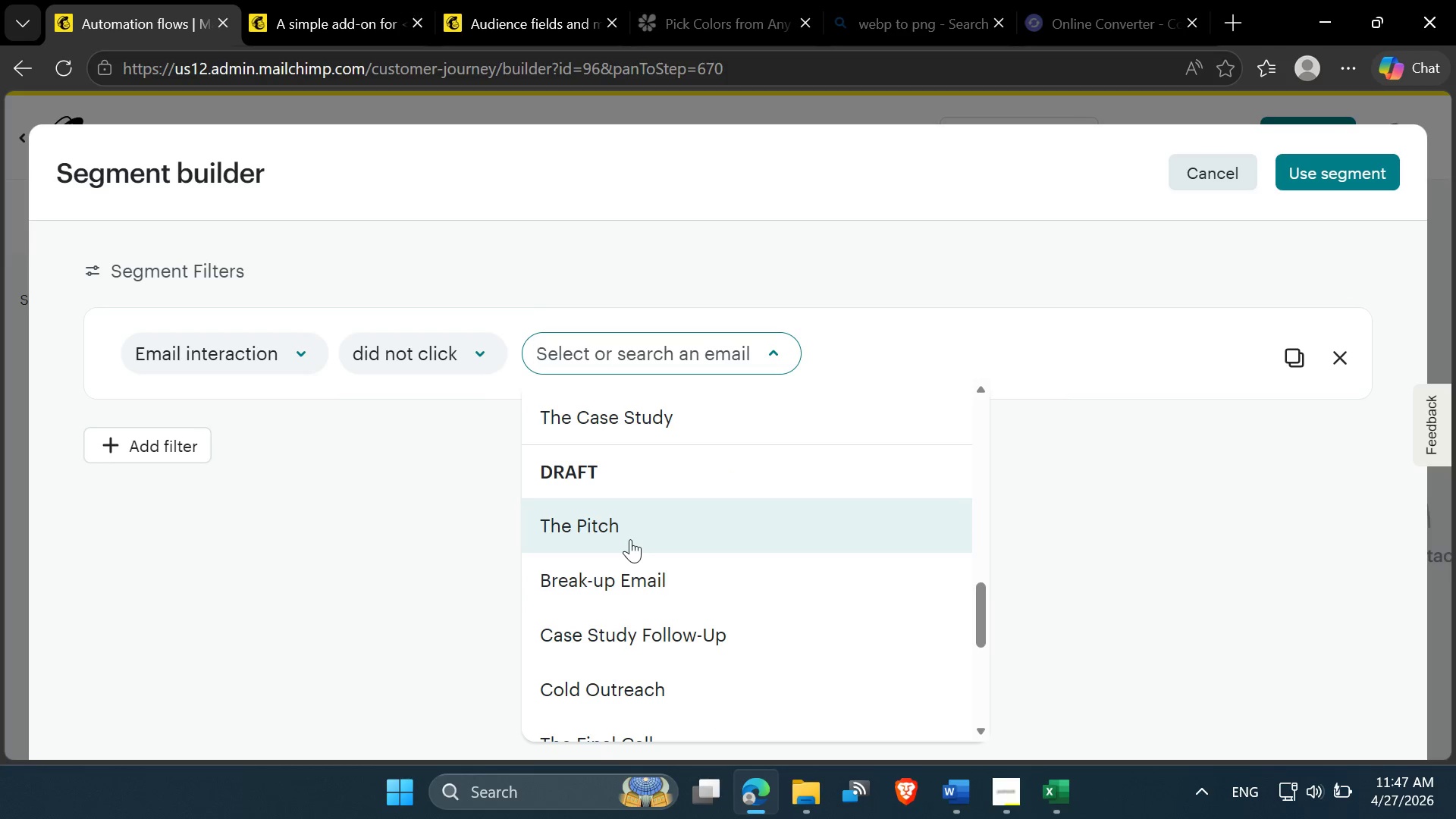 
scroll: coordinate [630, 540], scroll_direction: down, amount: 2.0
 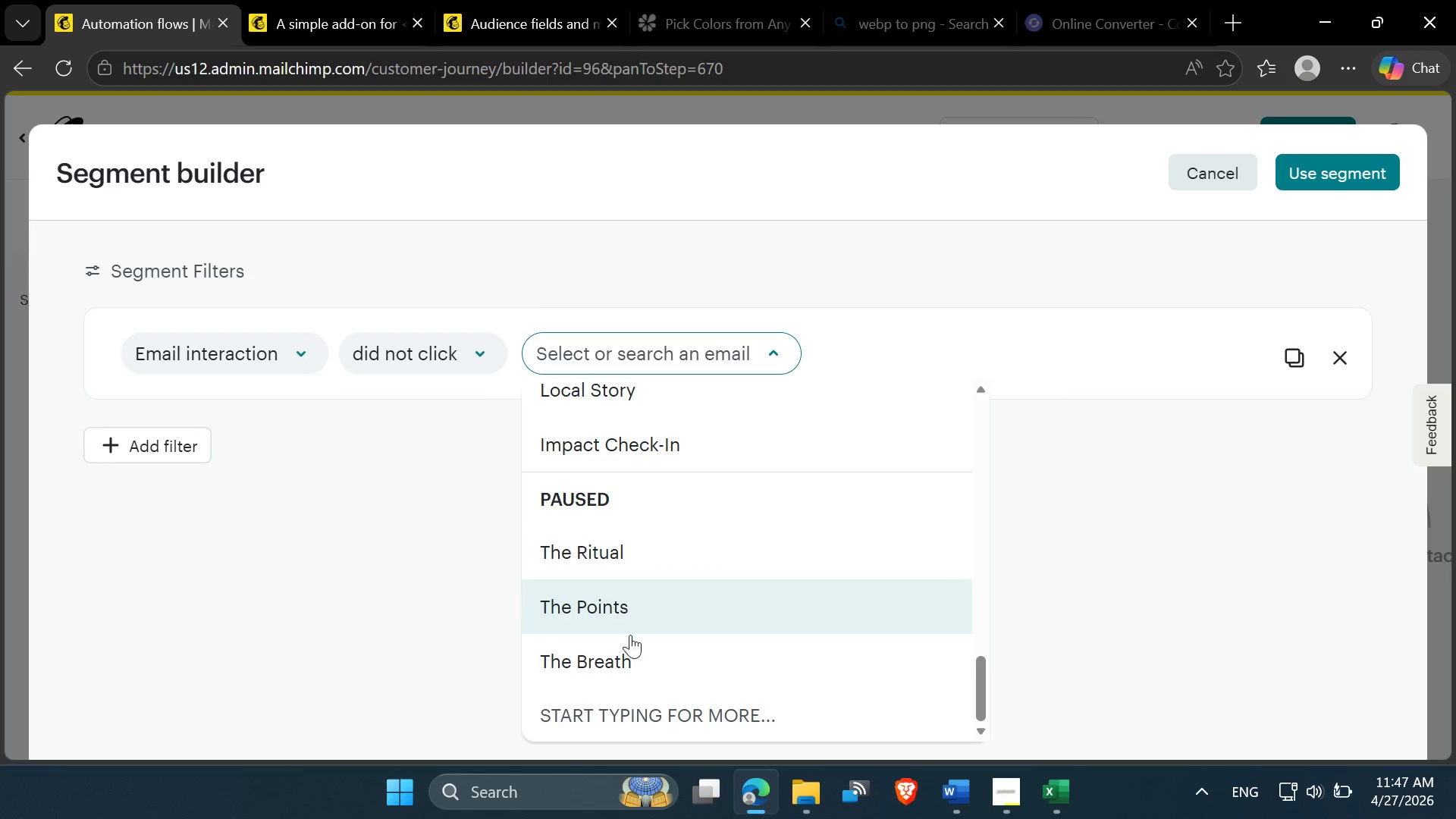 
scroll: coordinate [610, 578], scroll_direction: up, amount: 3.0
 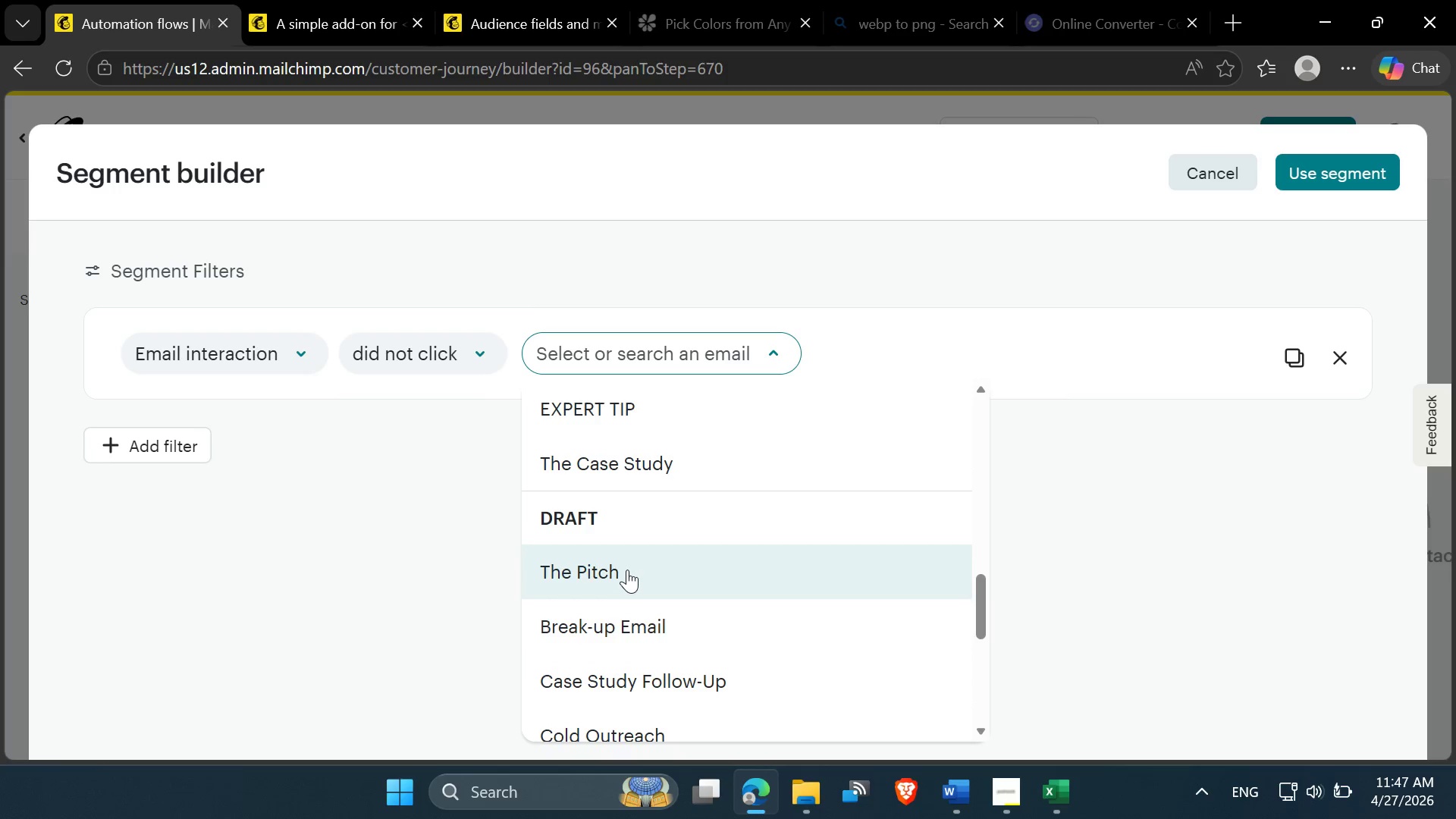 
left_click([627, 570])
 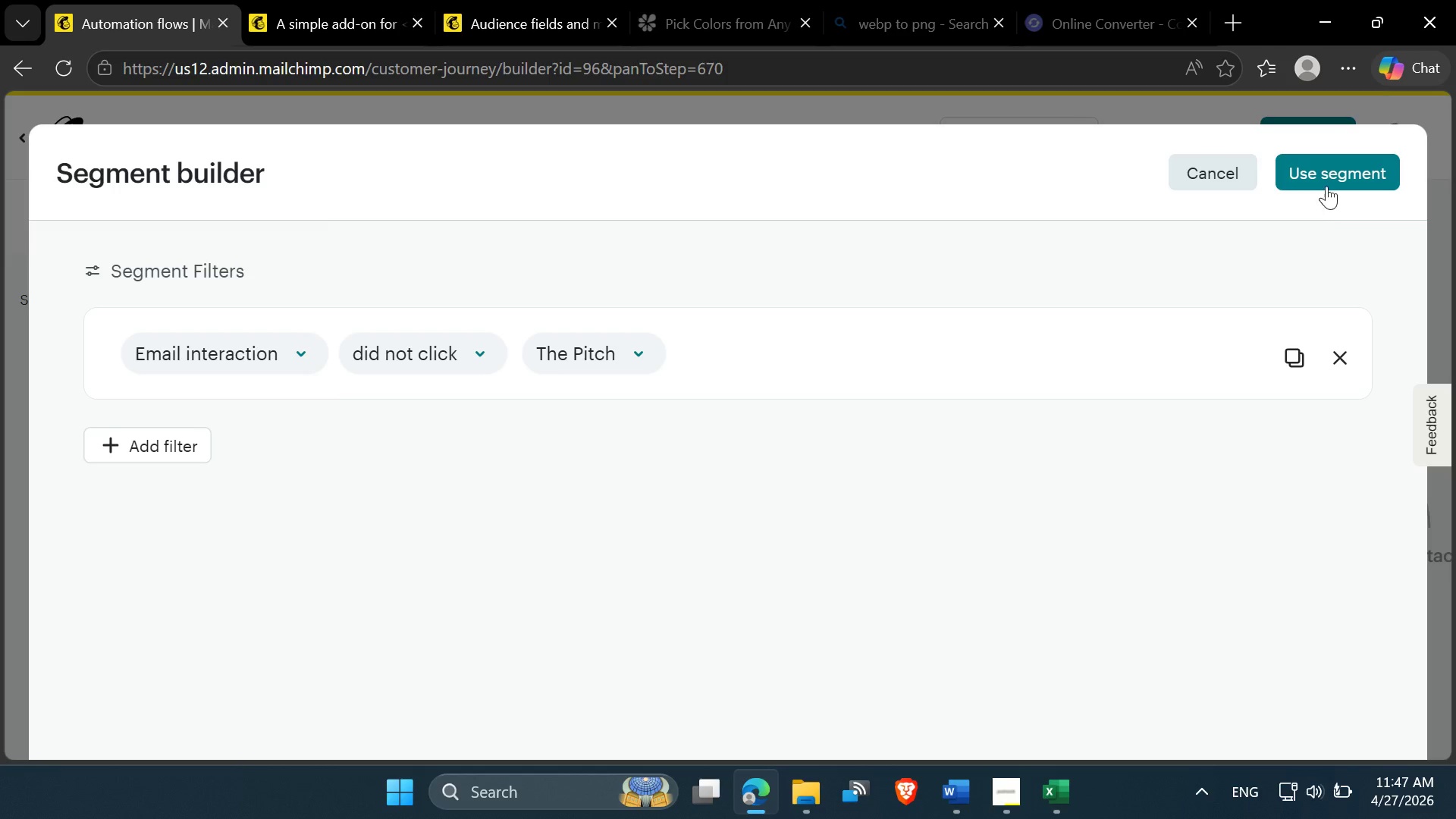 
wait(10.31)
 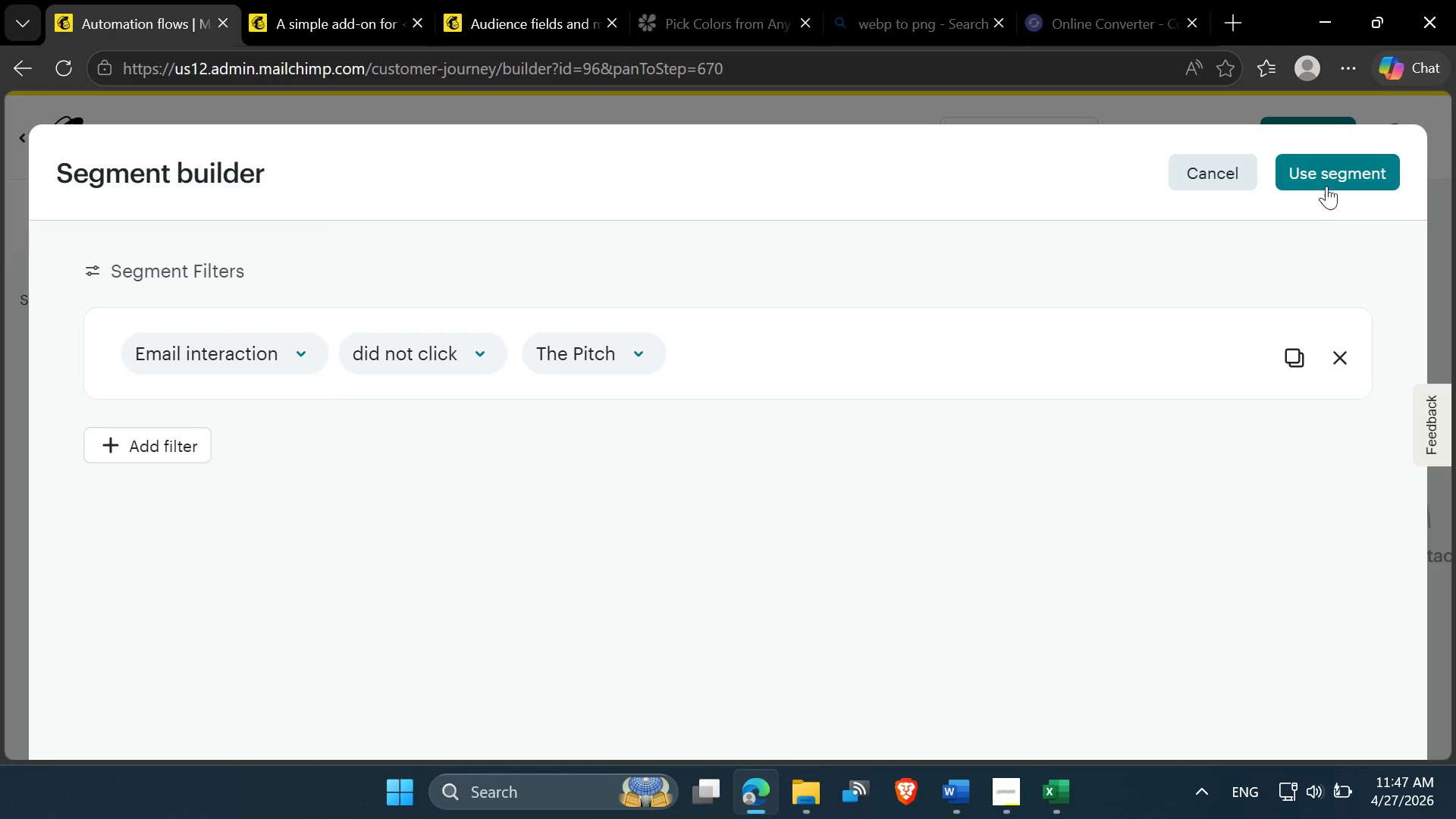 
left_click([1330, 171])
 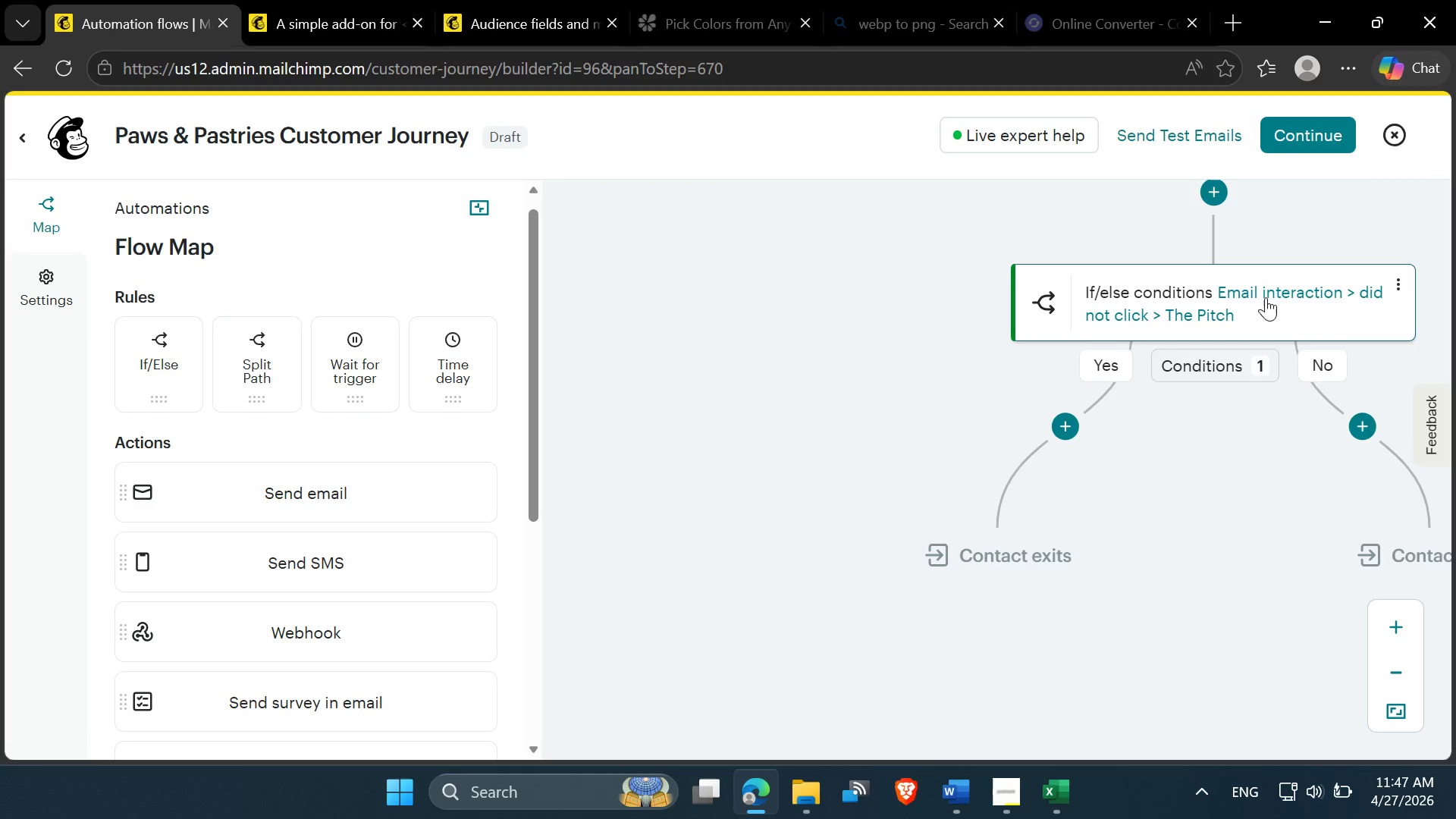 
scroll: coordinate [1203, 316], scroll_direction: up, amount: 2.0
 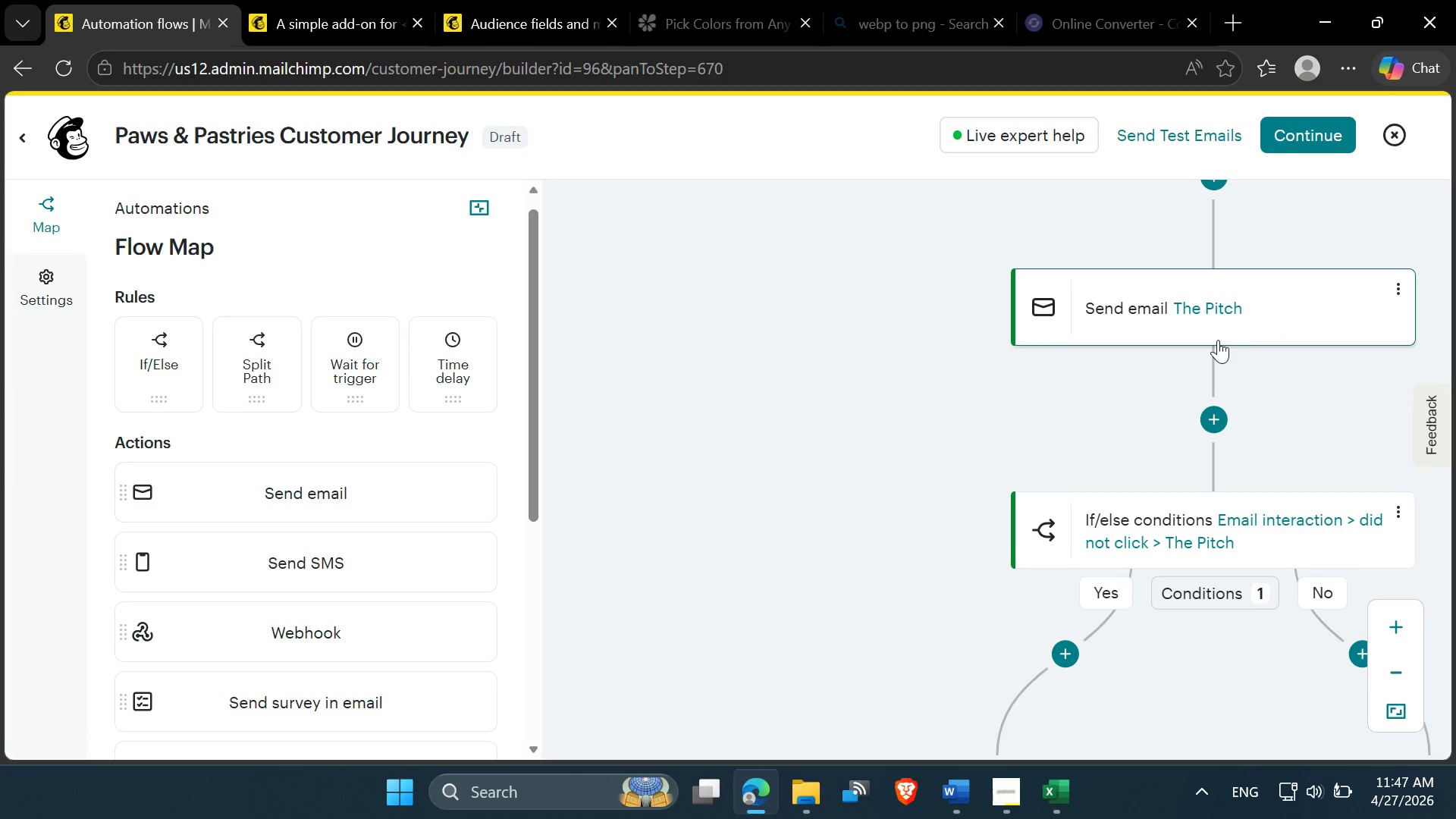 
scroll: coordinate [1210, 372], scroll_direction: down, amount: 2.0
 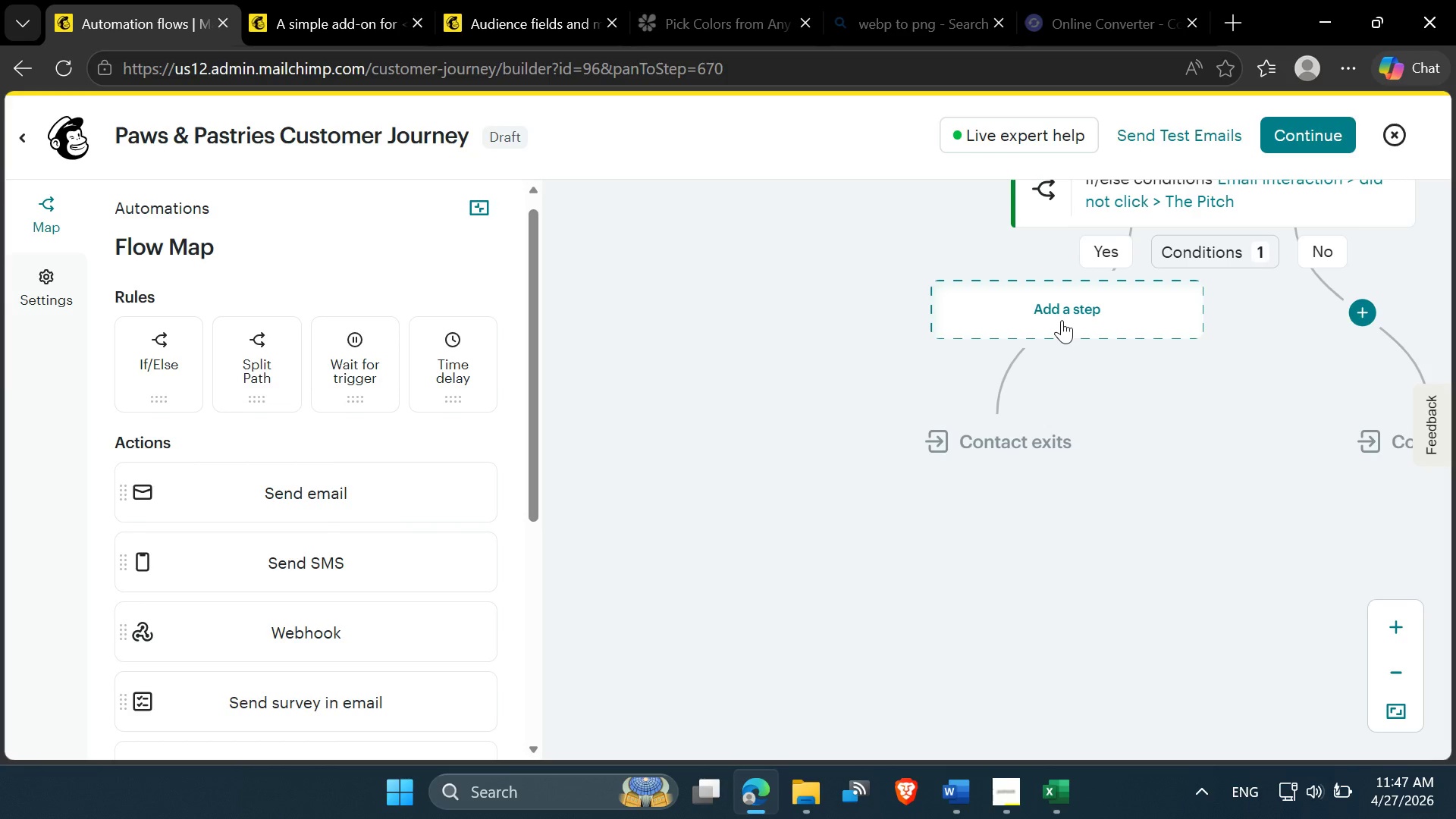 
left_click([1062, 320])
 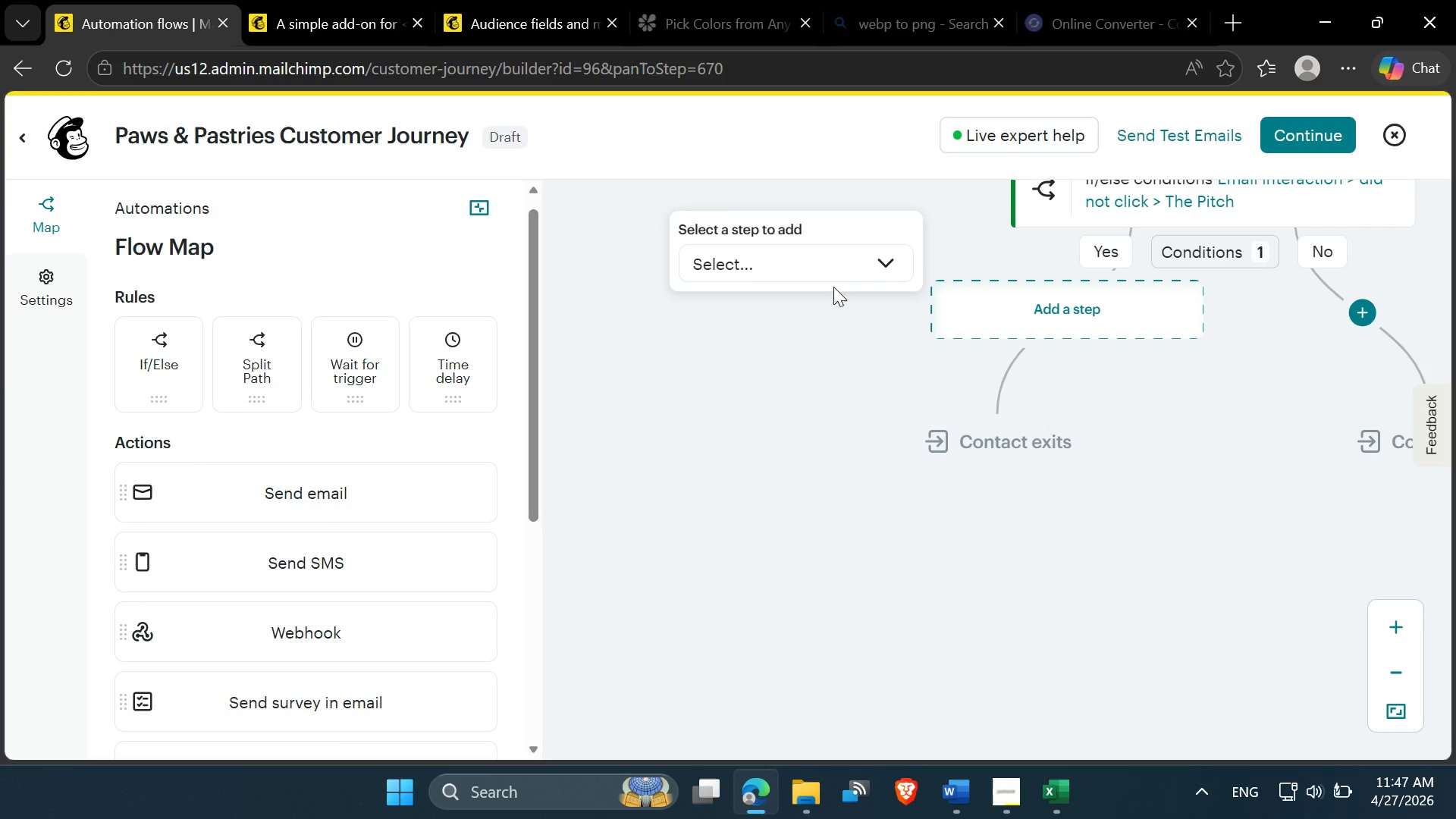 
left_click([831, 274])
 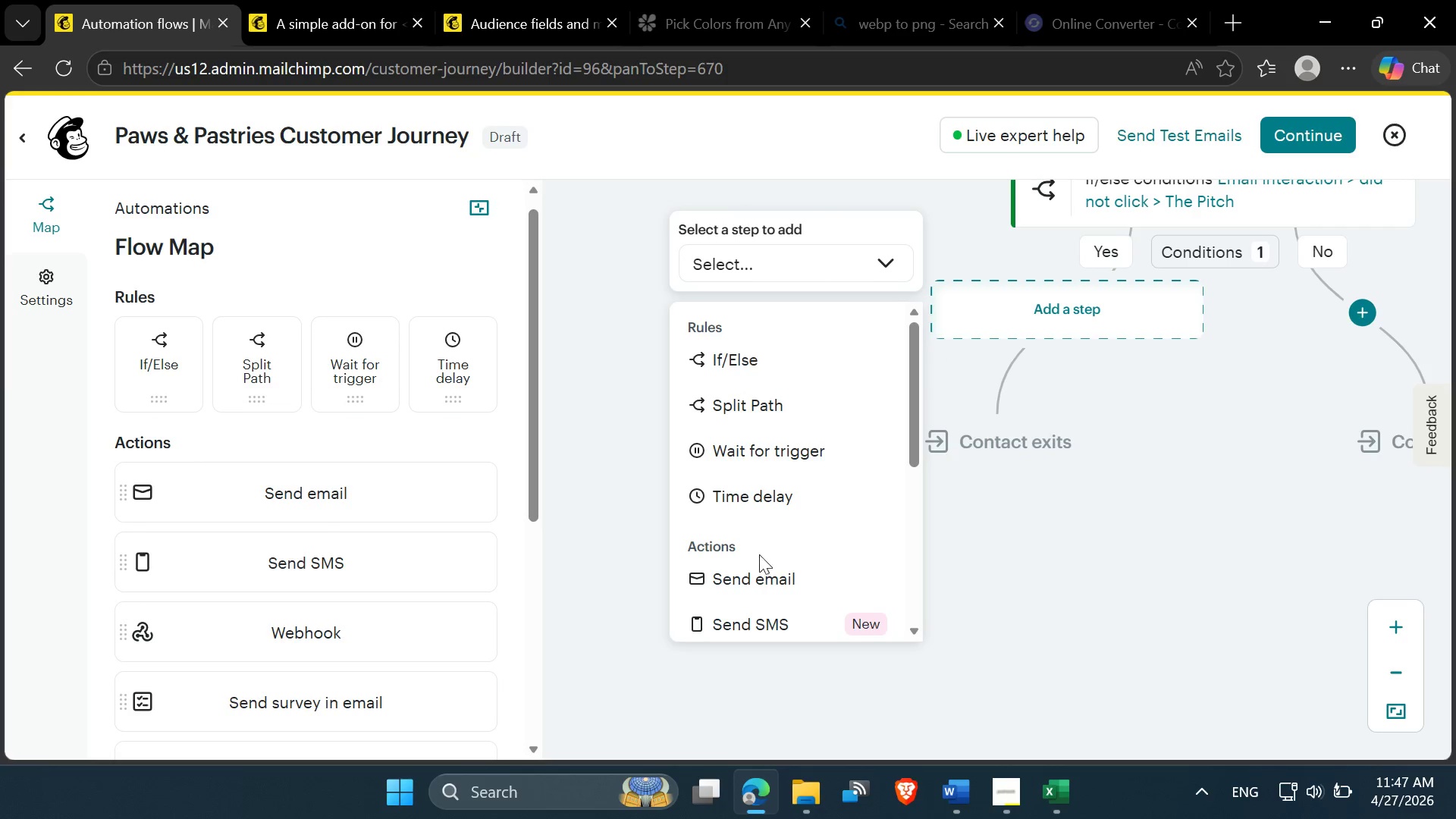 
left_click([761, 571])
 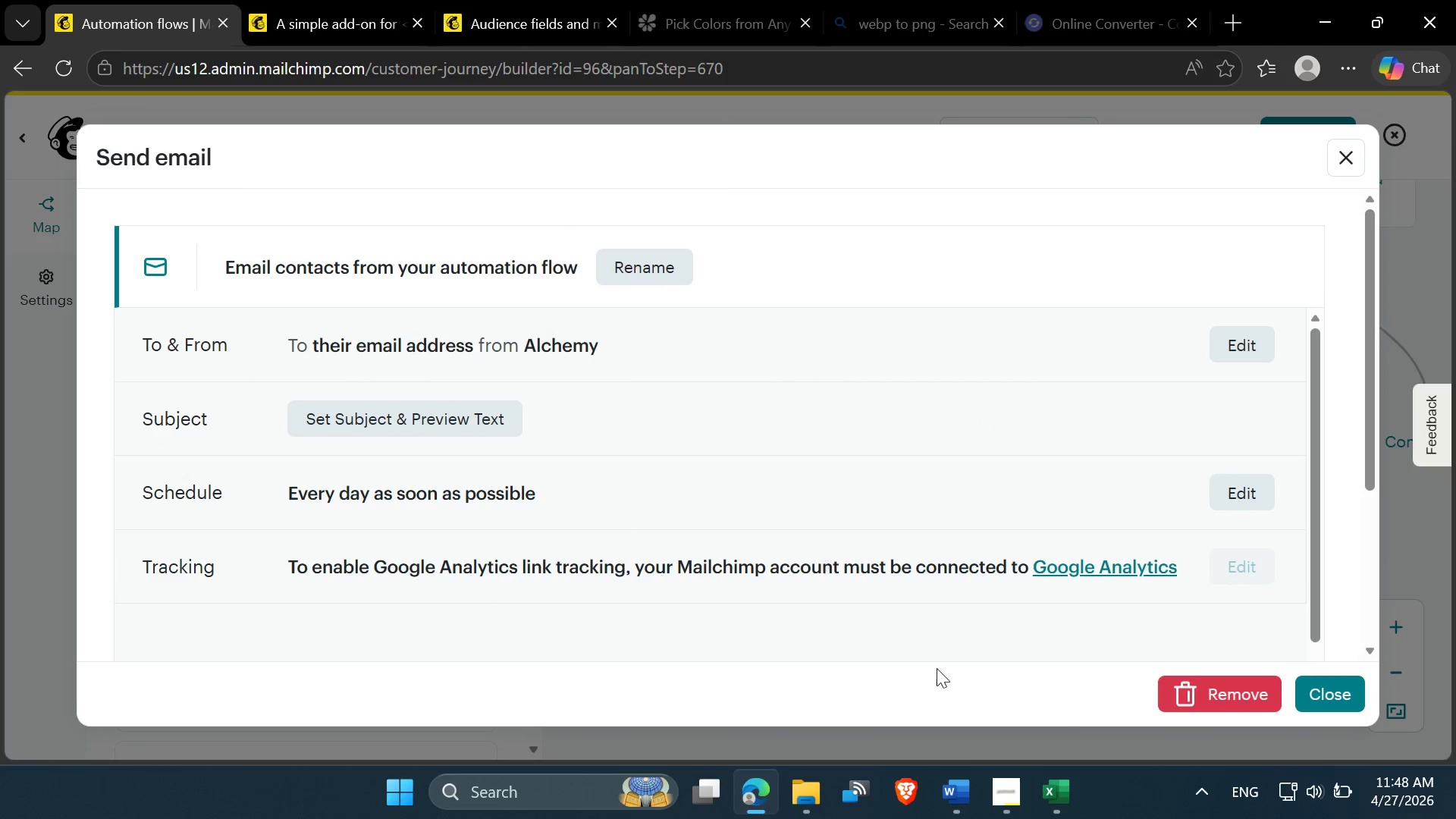 
left_click([961, 784])
 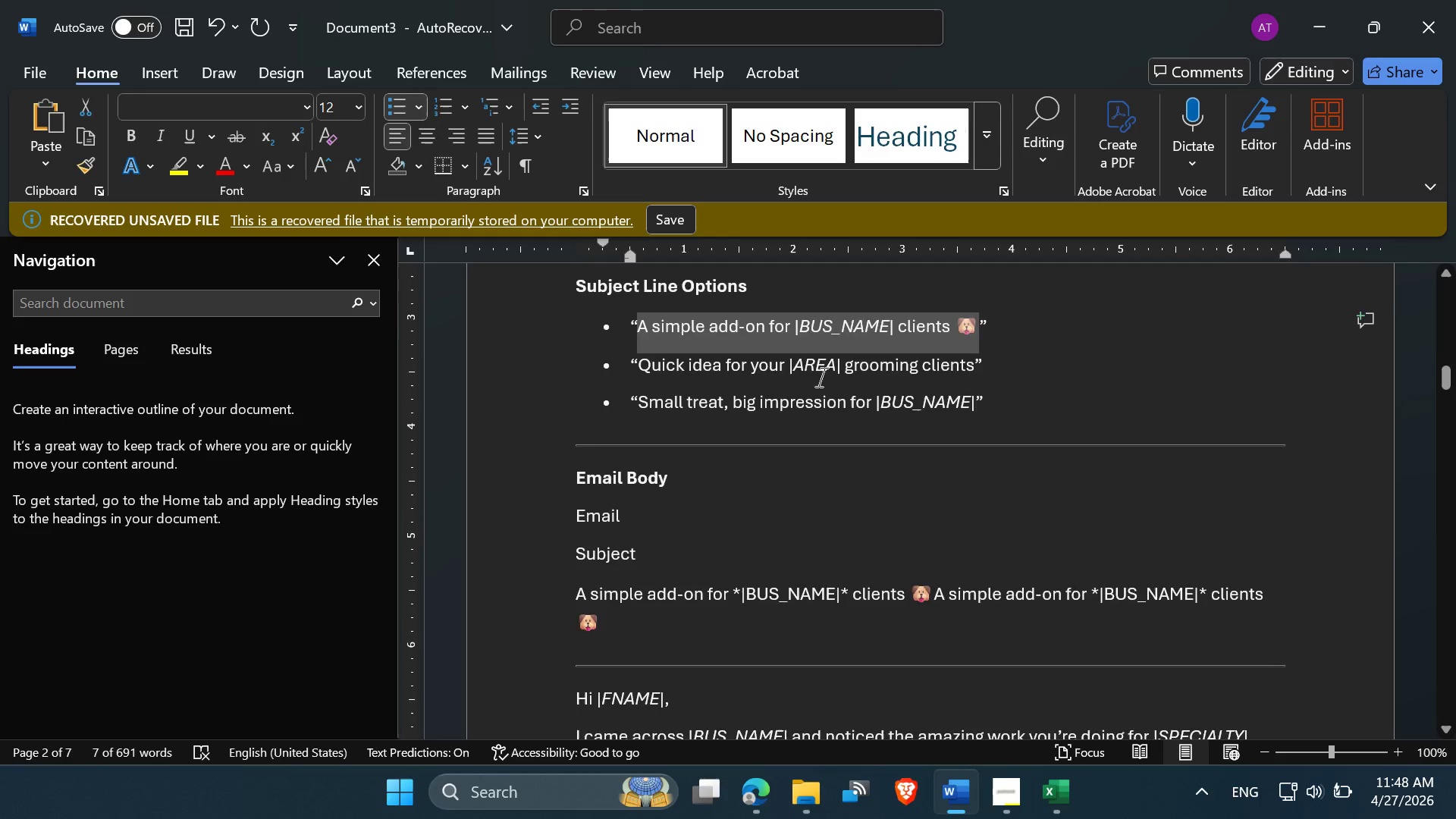 
scroll: coordinate [702, 444], scroll_direction: down, amount: 22.0
 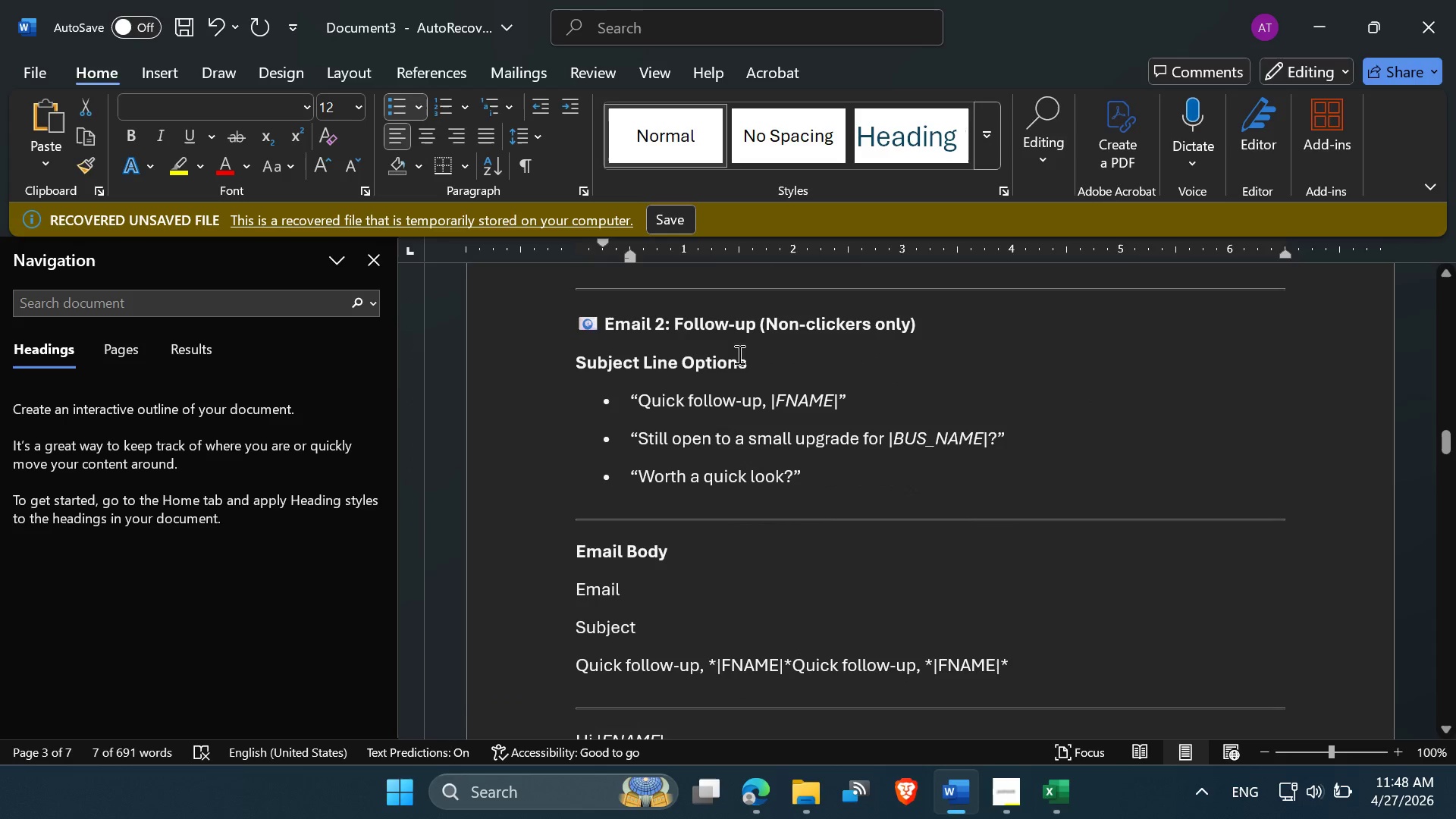 
left_click([737, 349])
 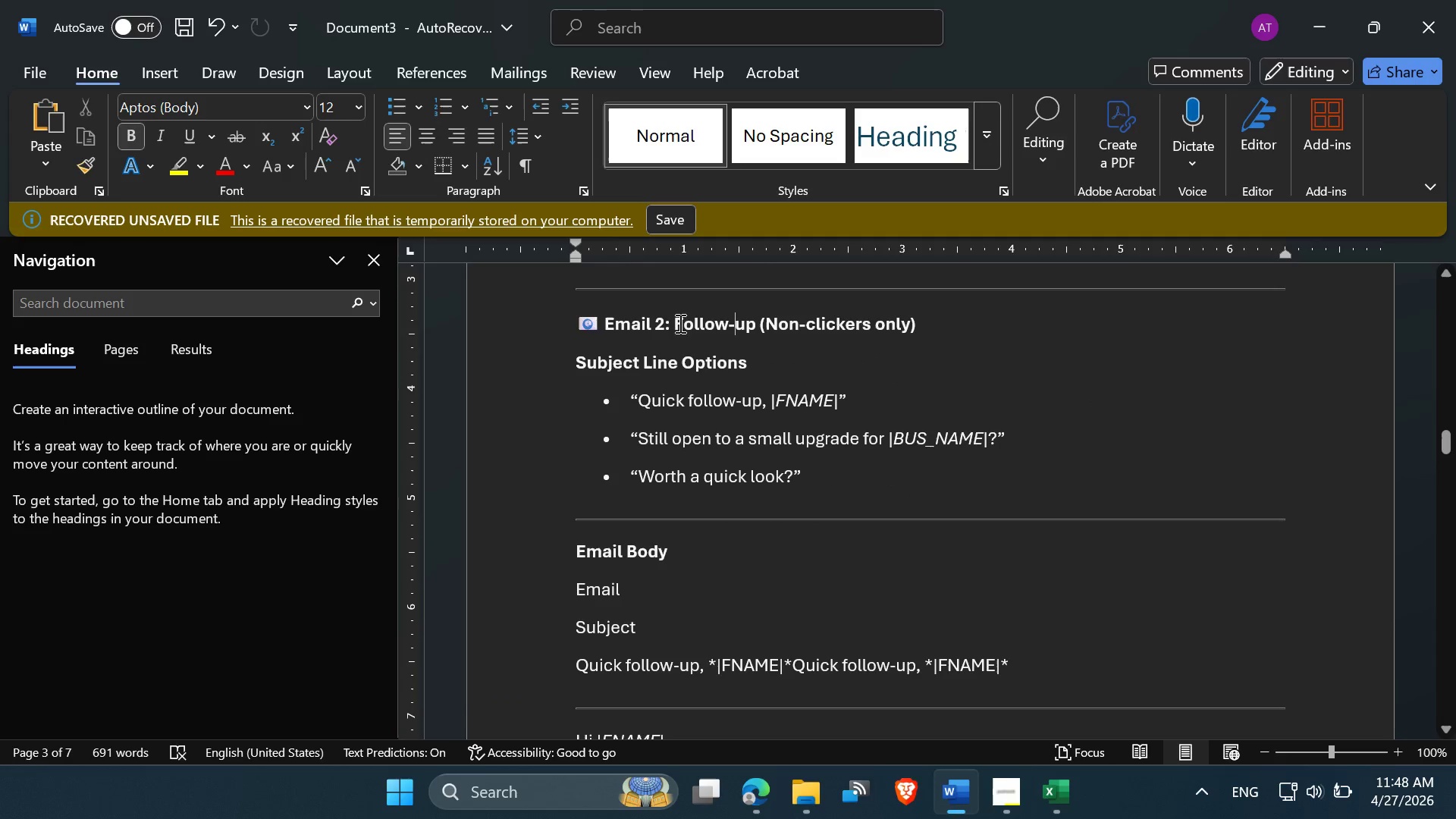 
left_click([676, 322])
 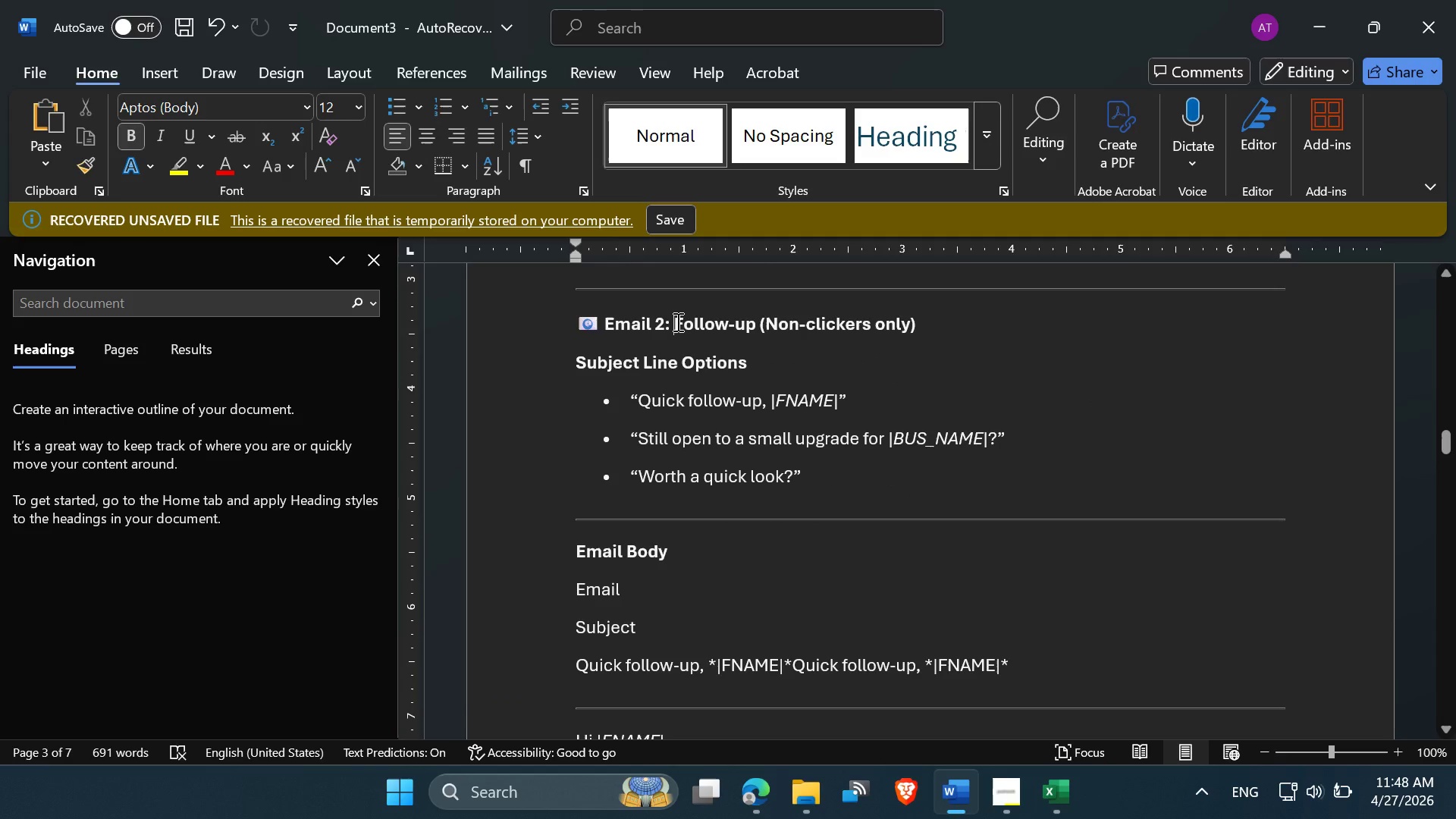 
left_click_drag(start_coordinate=[676, 322], to_coordinate=[755, 322])
 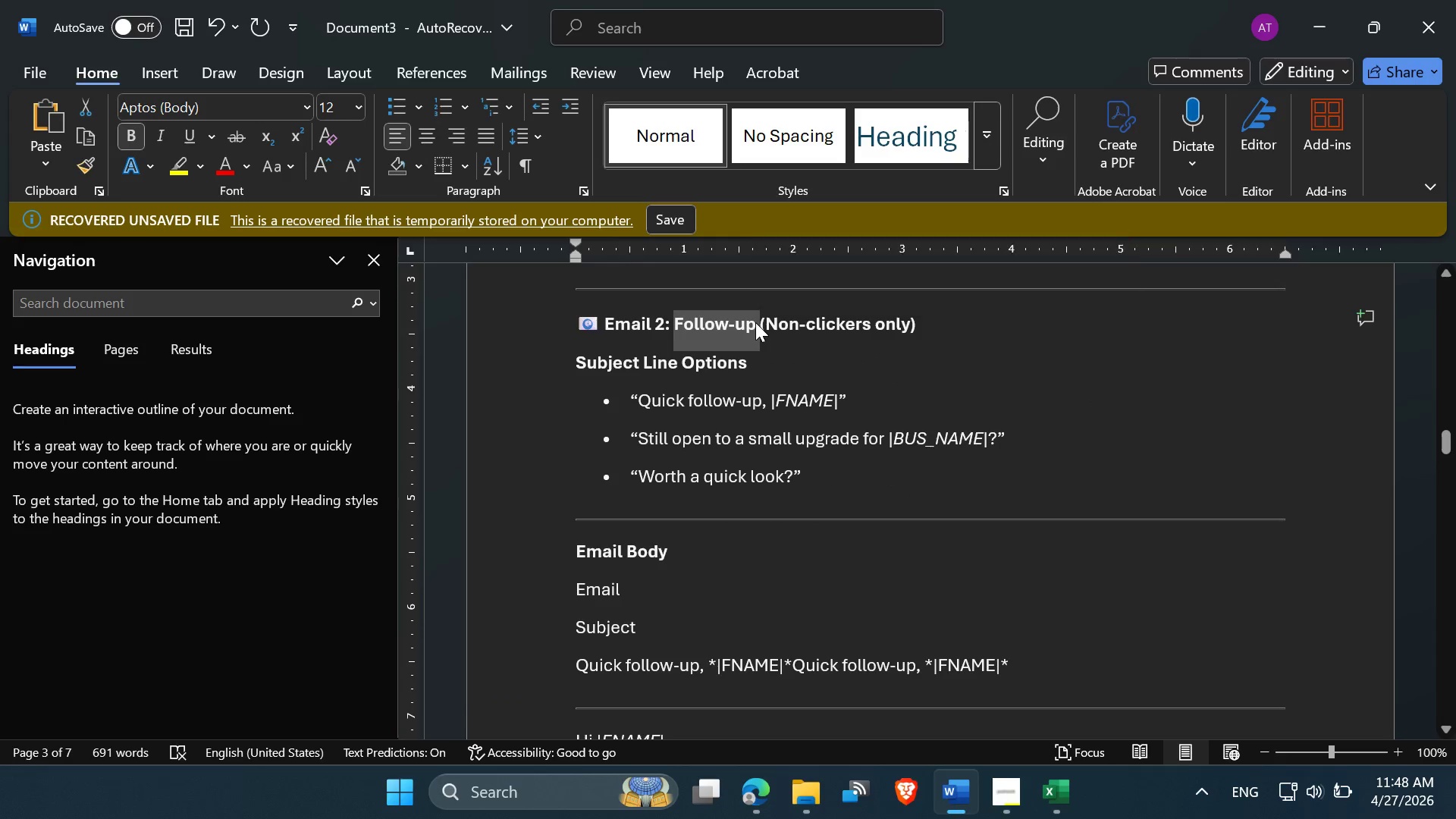 
key(Control+C)
 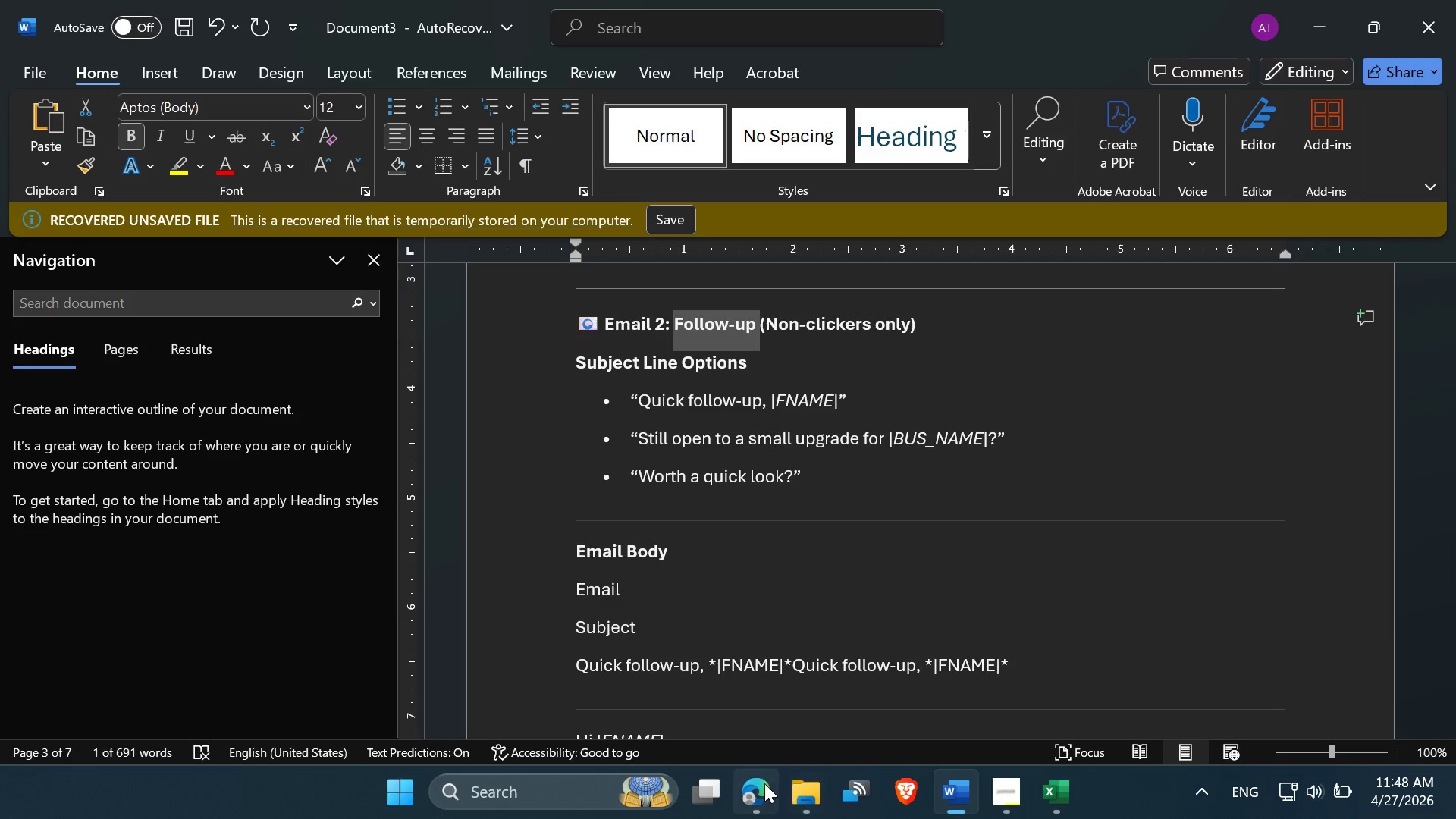 
left_click([761, 784])
 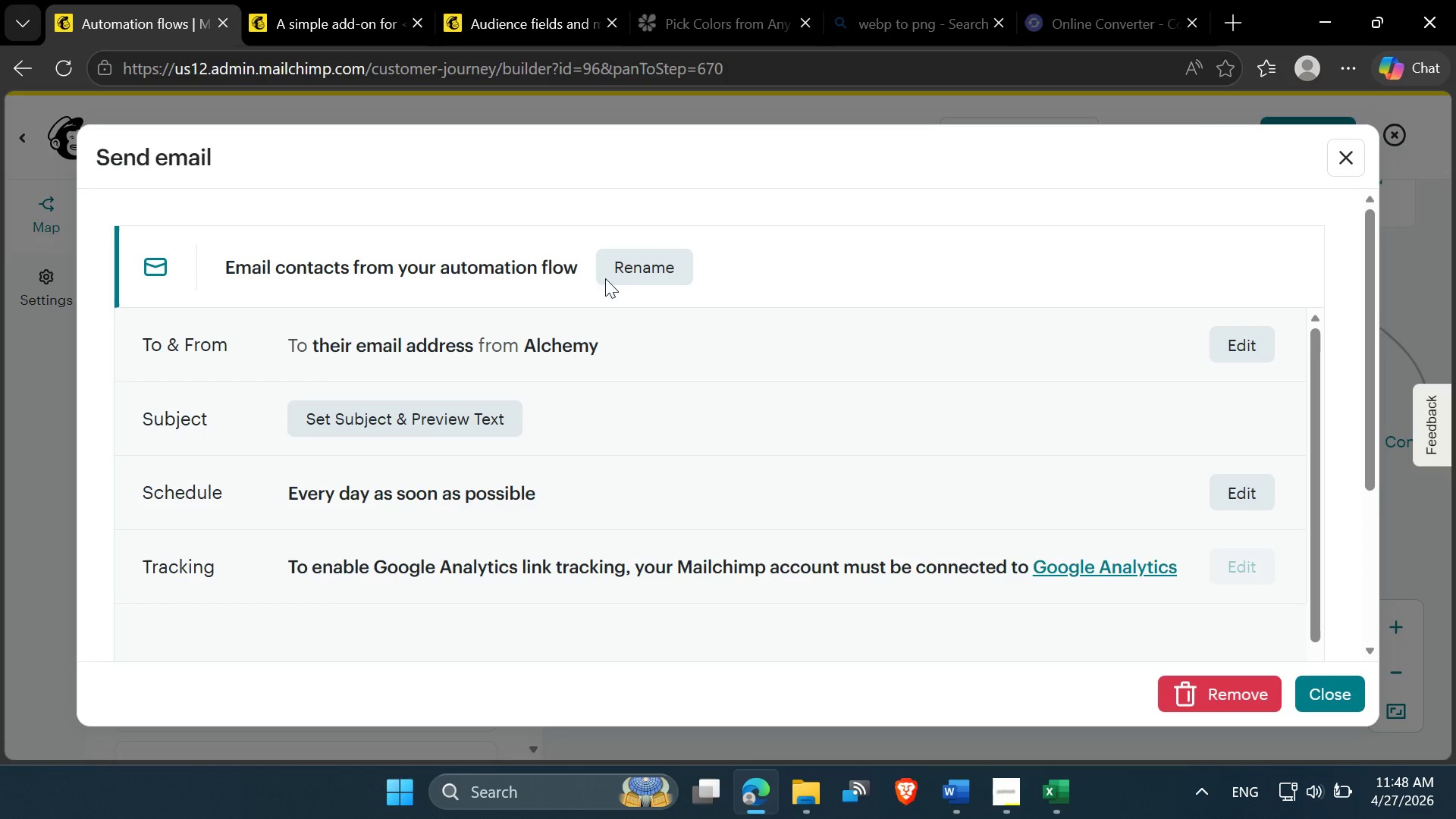 
left_click([628, 270])
 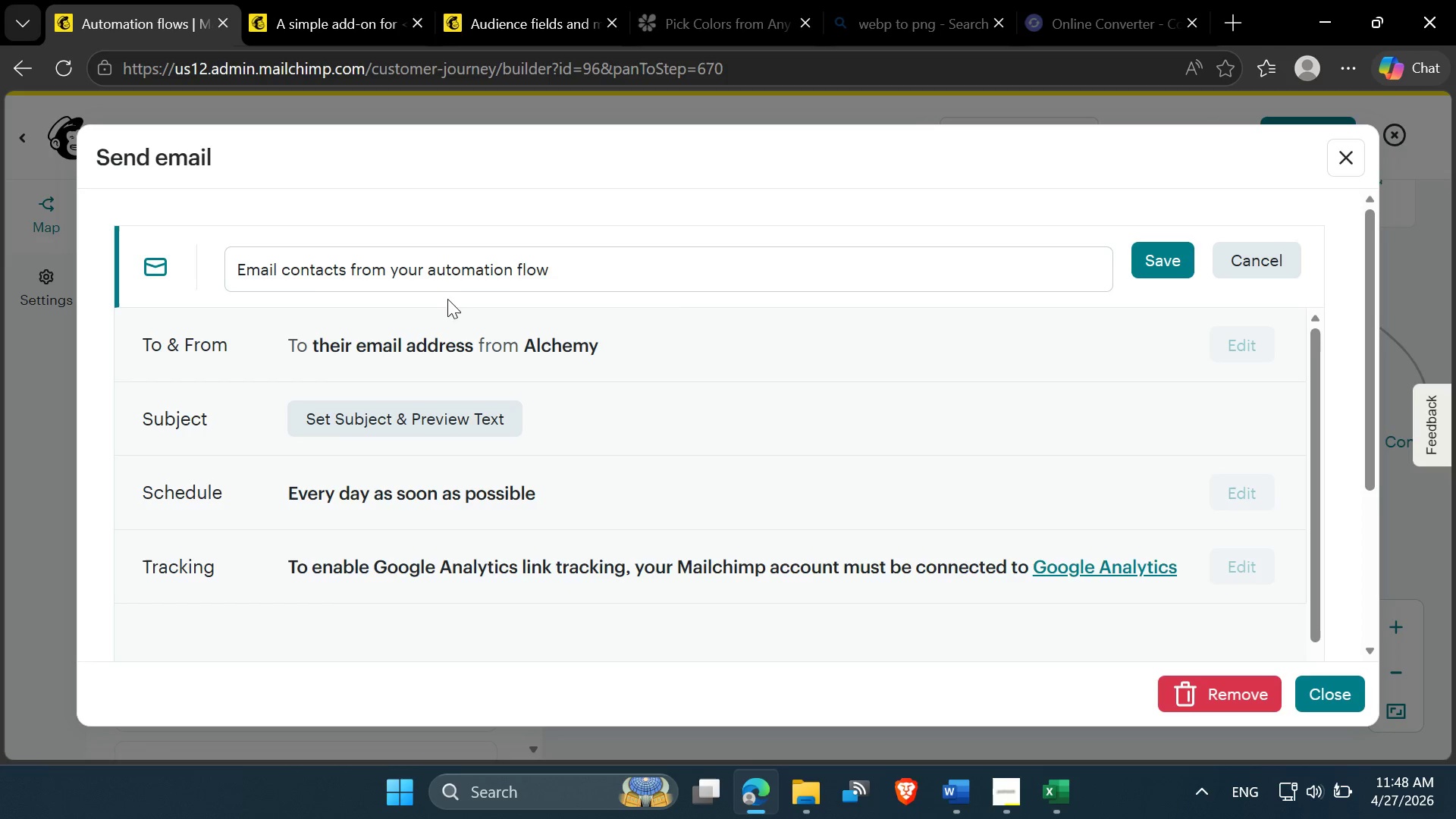 
key(Control+ControlLeft)
 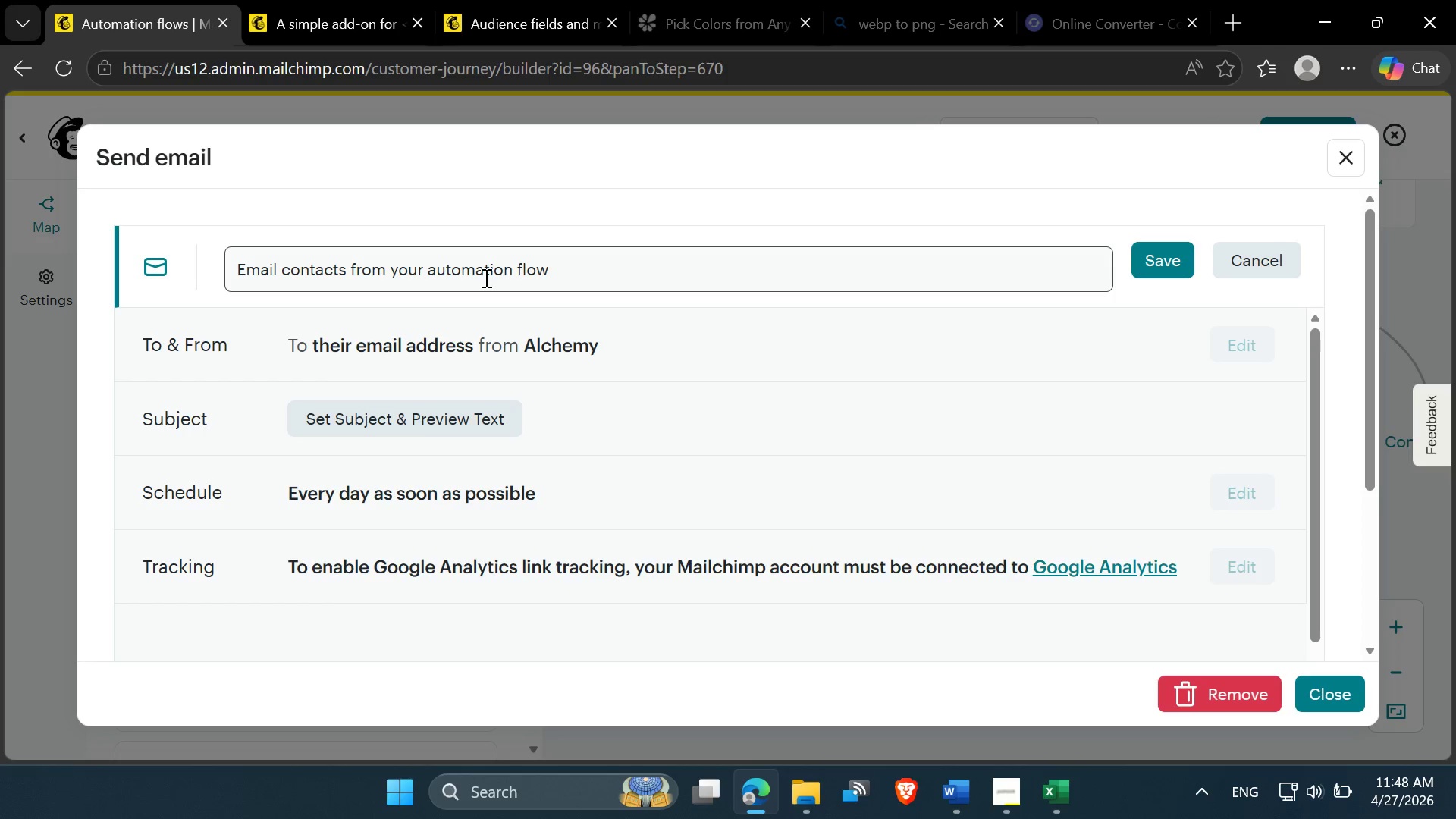 
left_click([485, 278])
 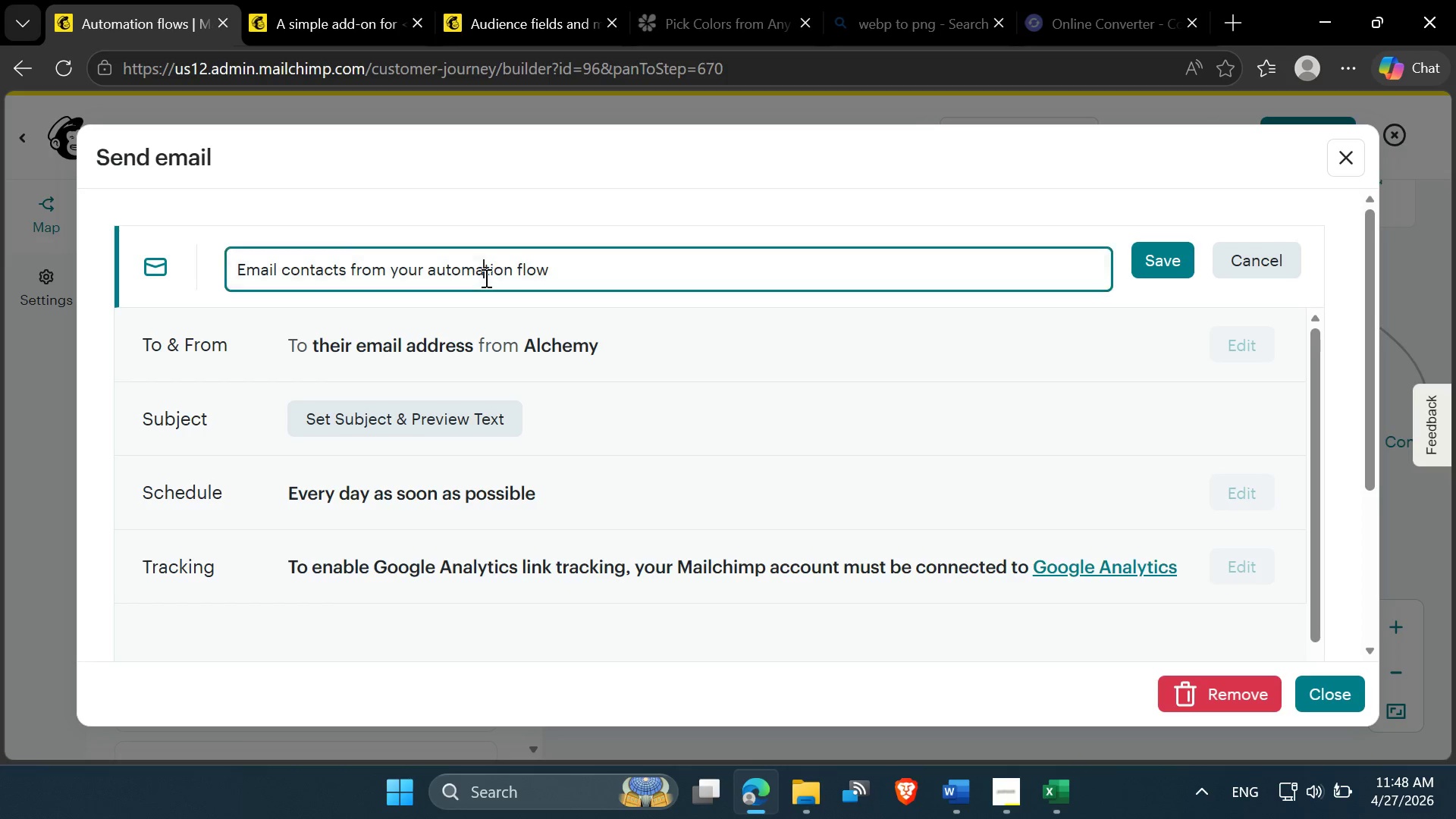 
key(Control+A)
 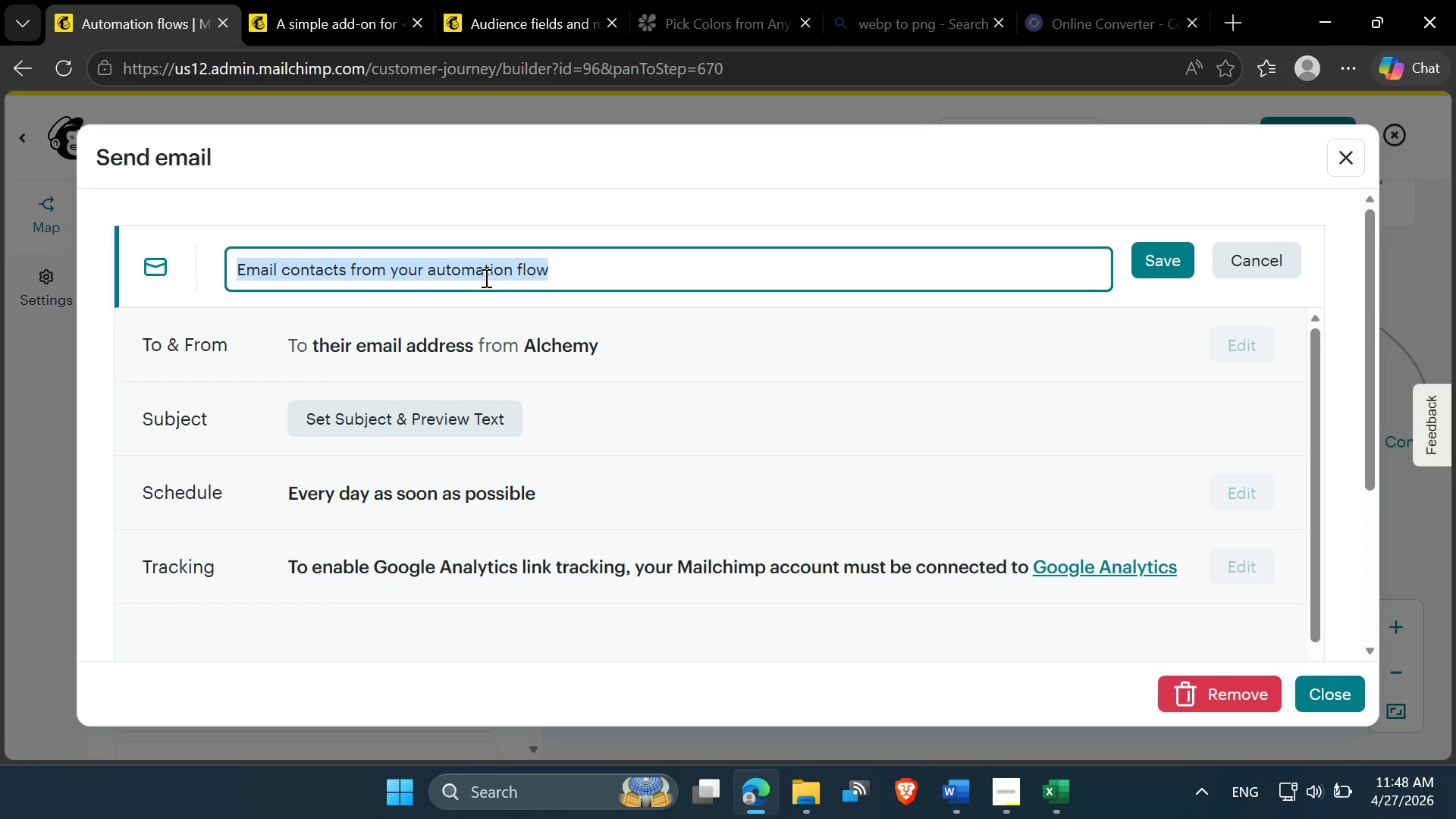 
key(Control+V)
 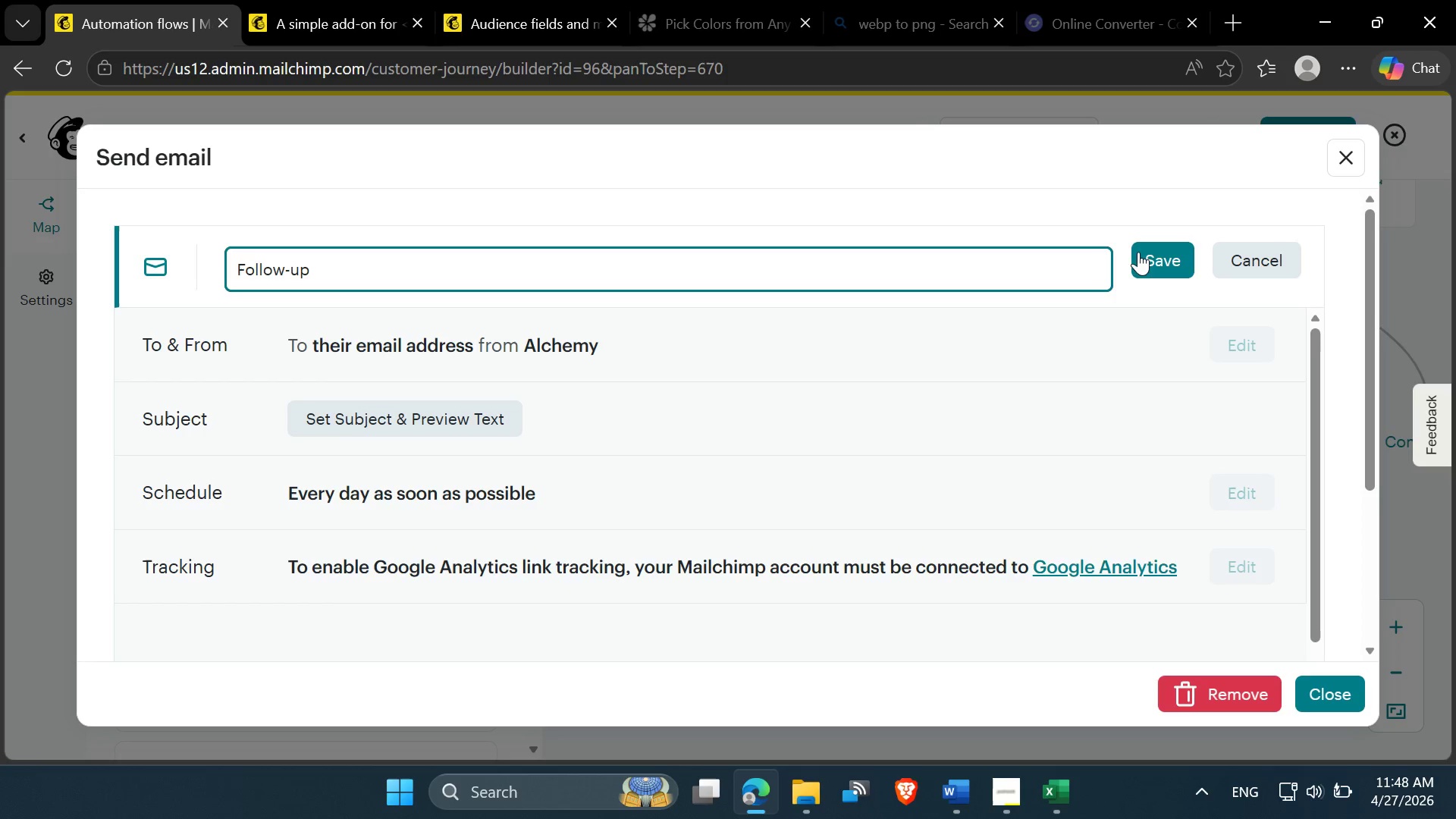 
left_click([1149, 249])
 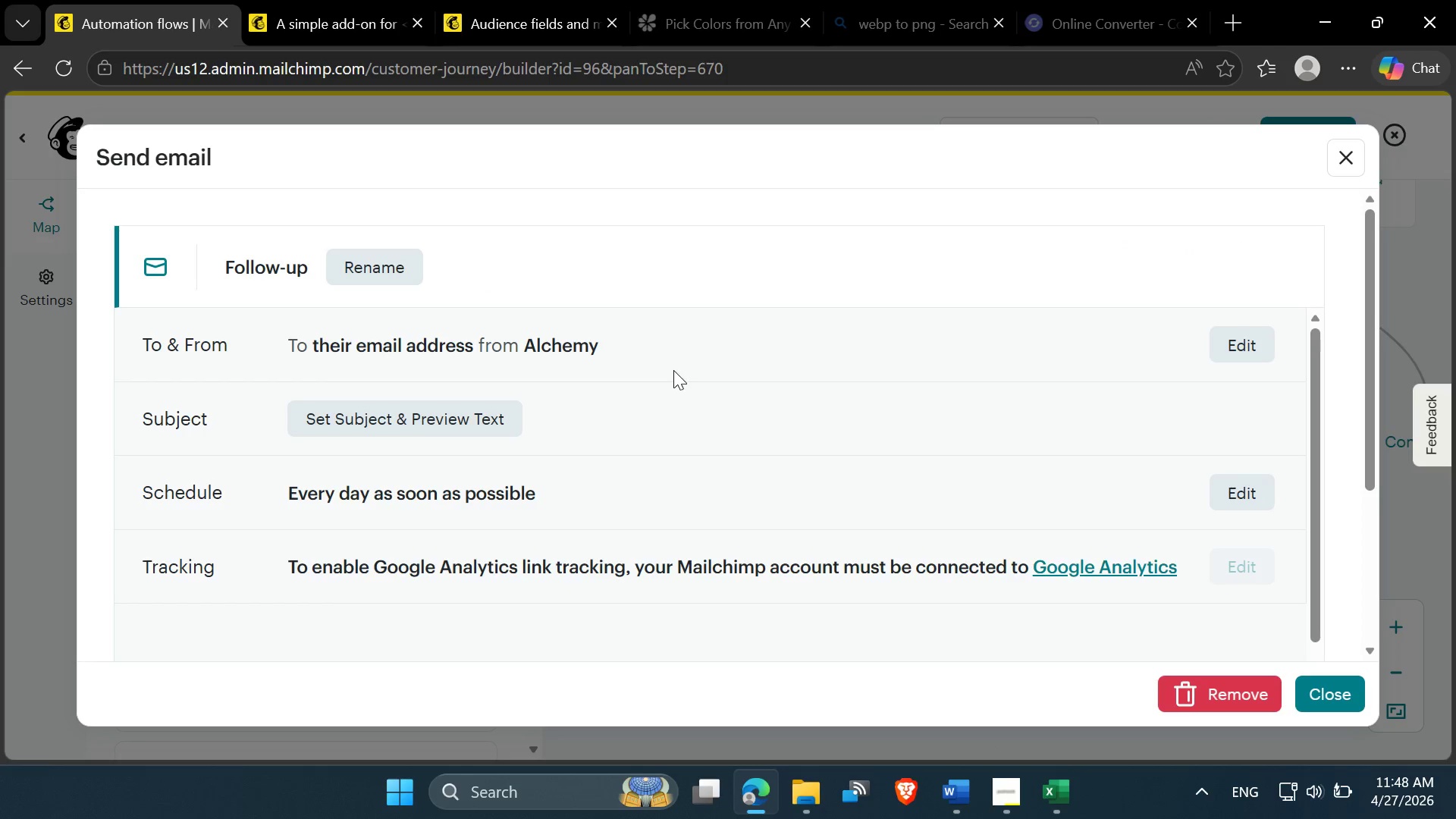 
left_click([1246, 344])
 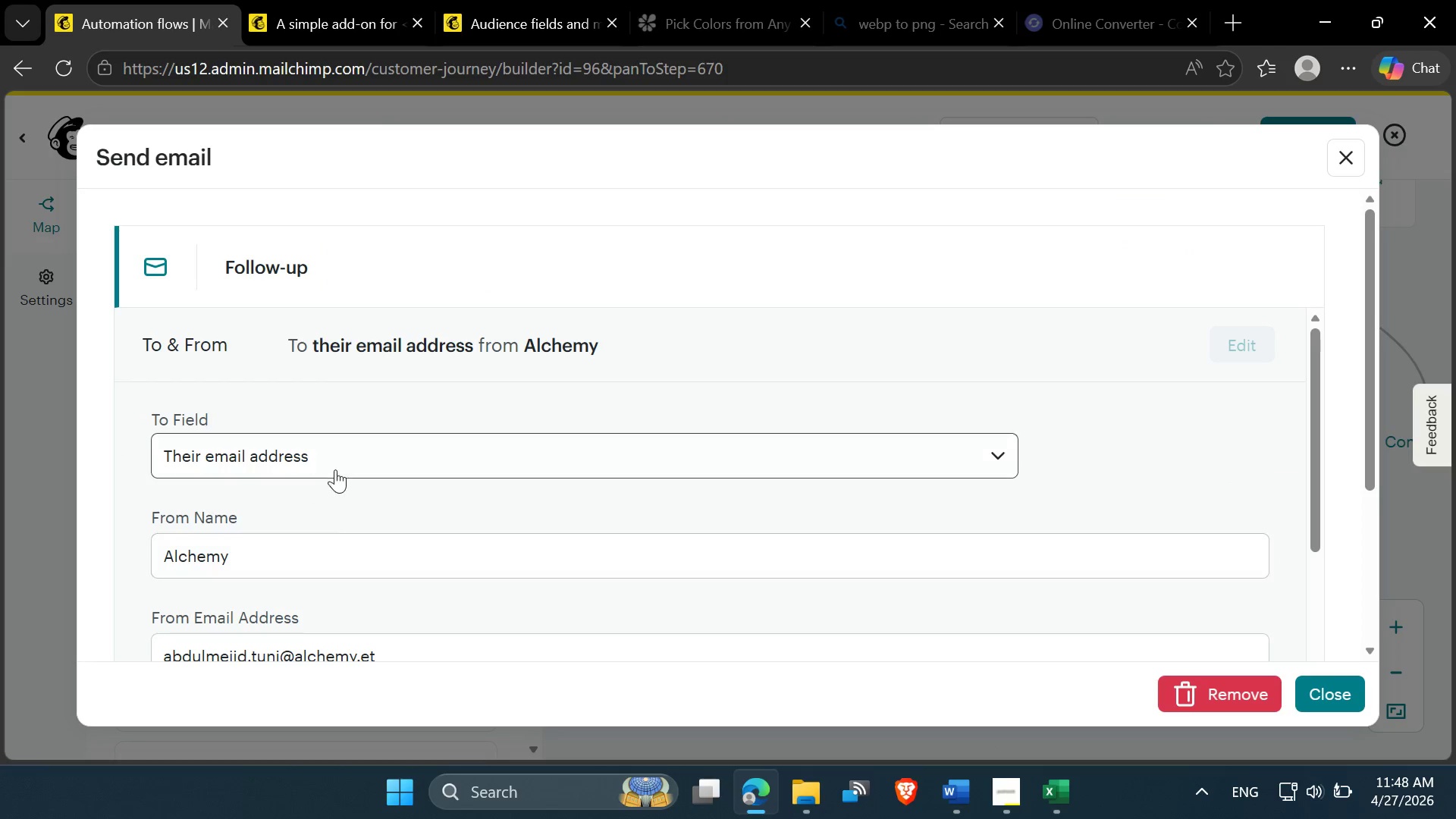 
left_click_drag(start_coordinate=[332, 450], to_coordinate=[268, 450])
 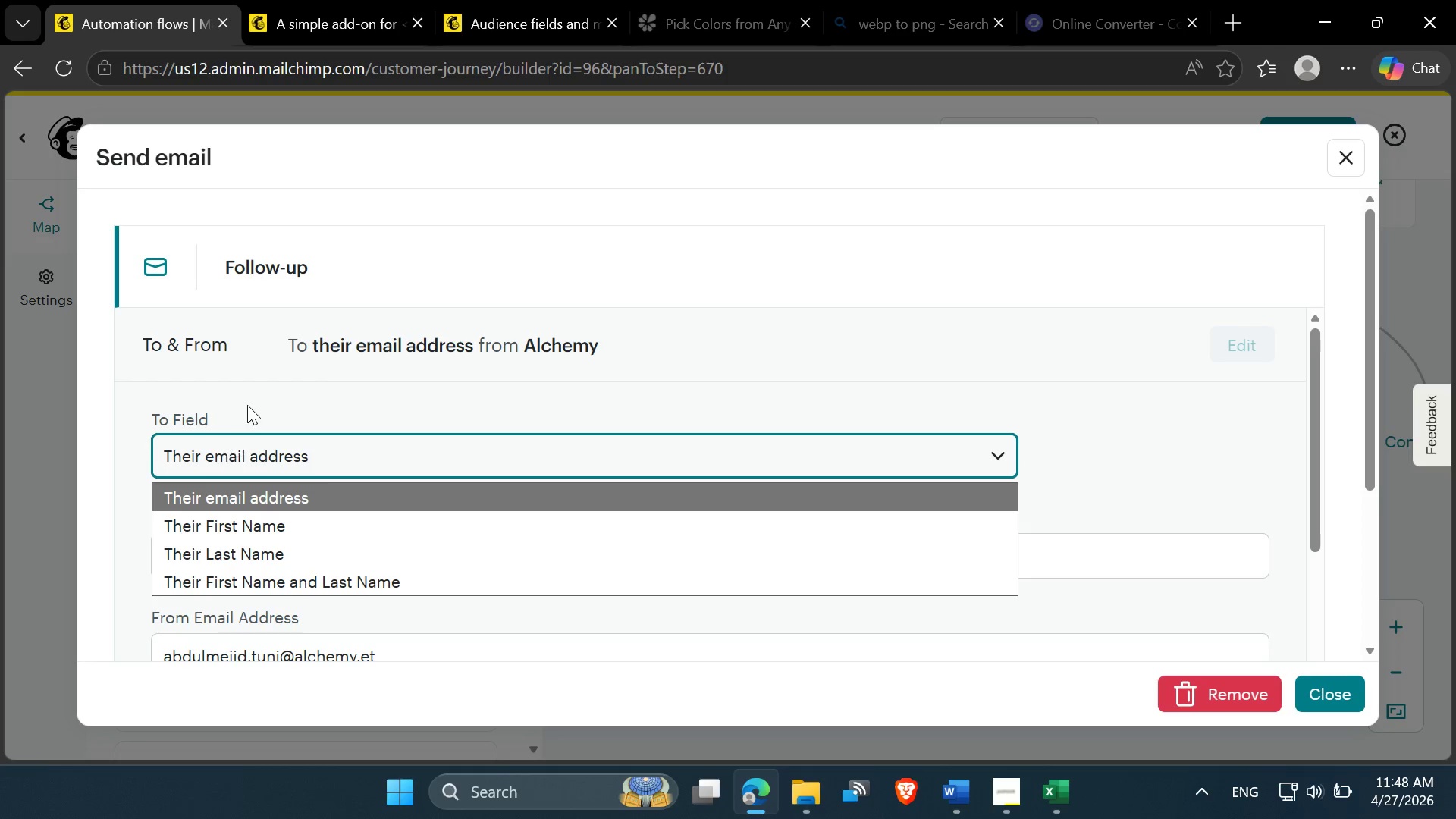 
left_click([247, 405])
 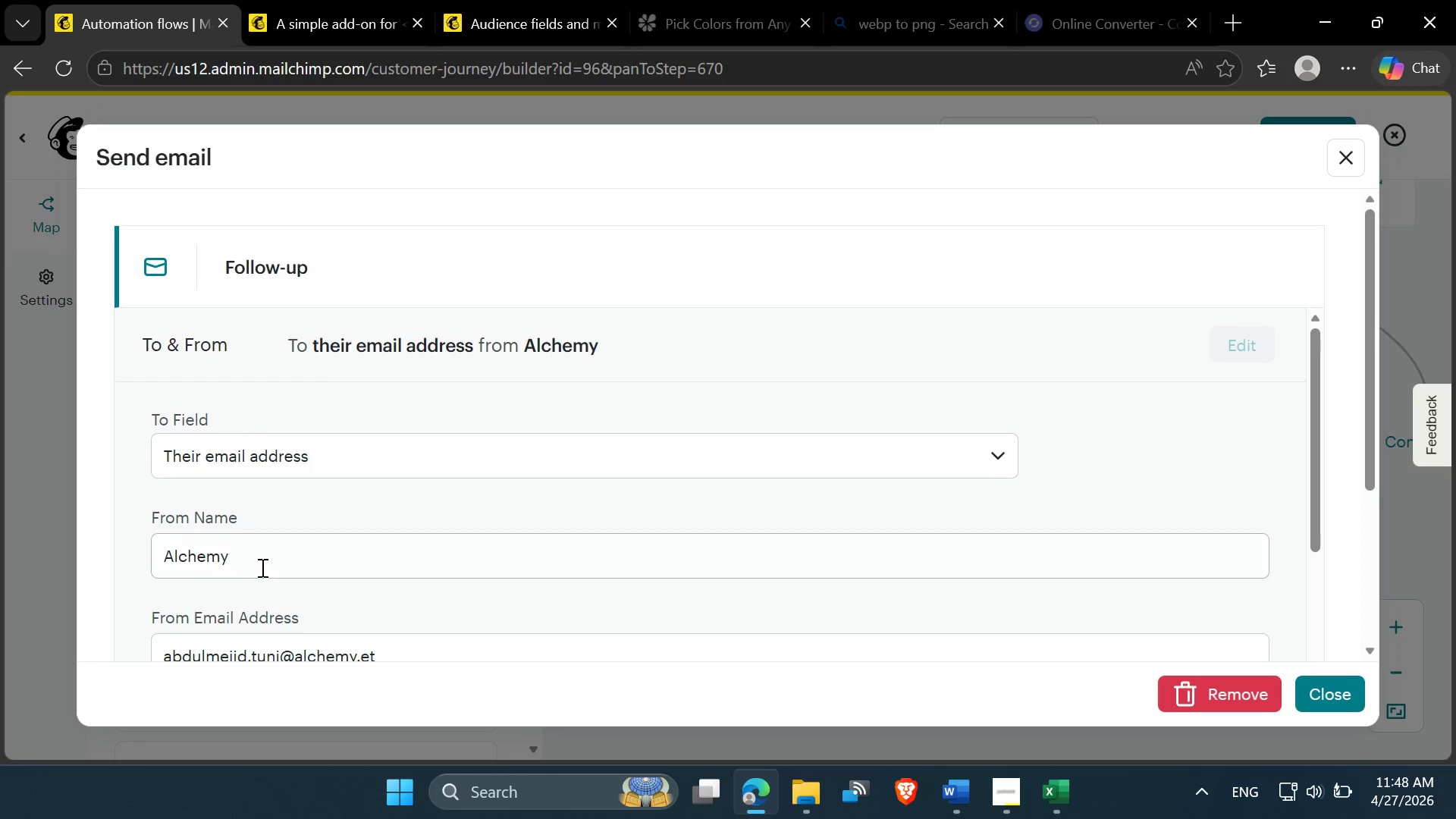 
left_click_drag(start_coordinate=[257, 562], to_coordinate=[138, 553])
 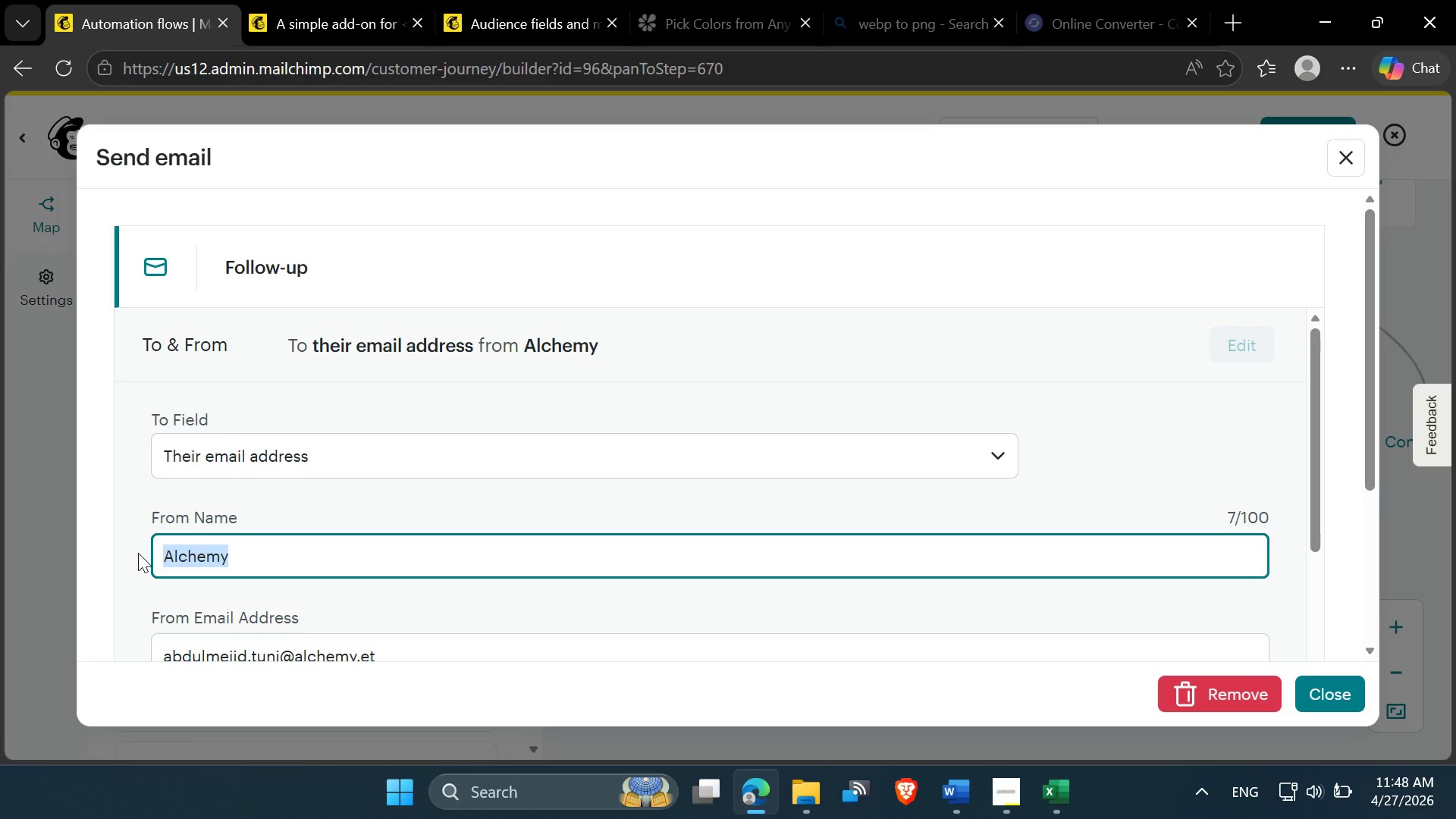 
key(Meta+V)
 